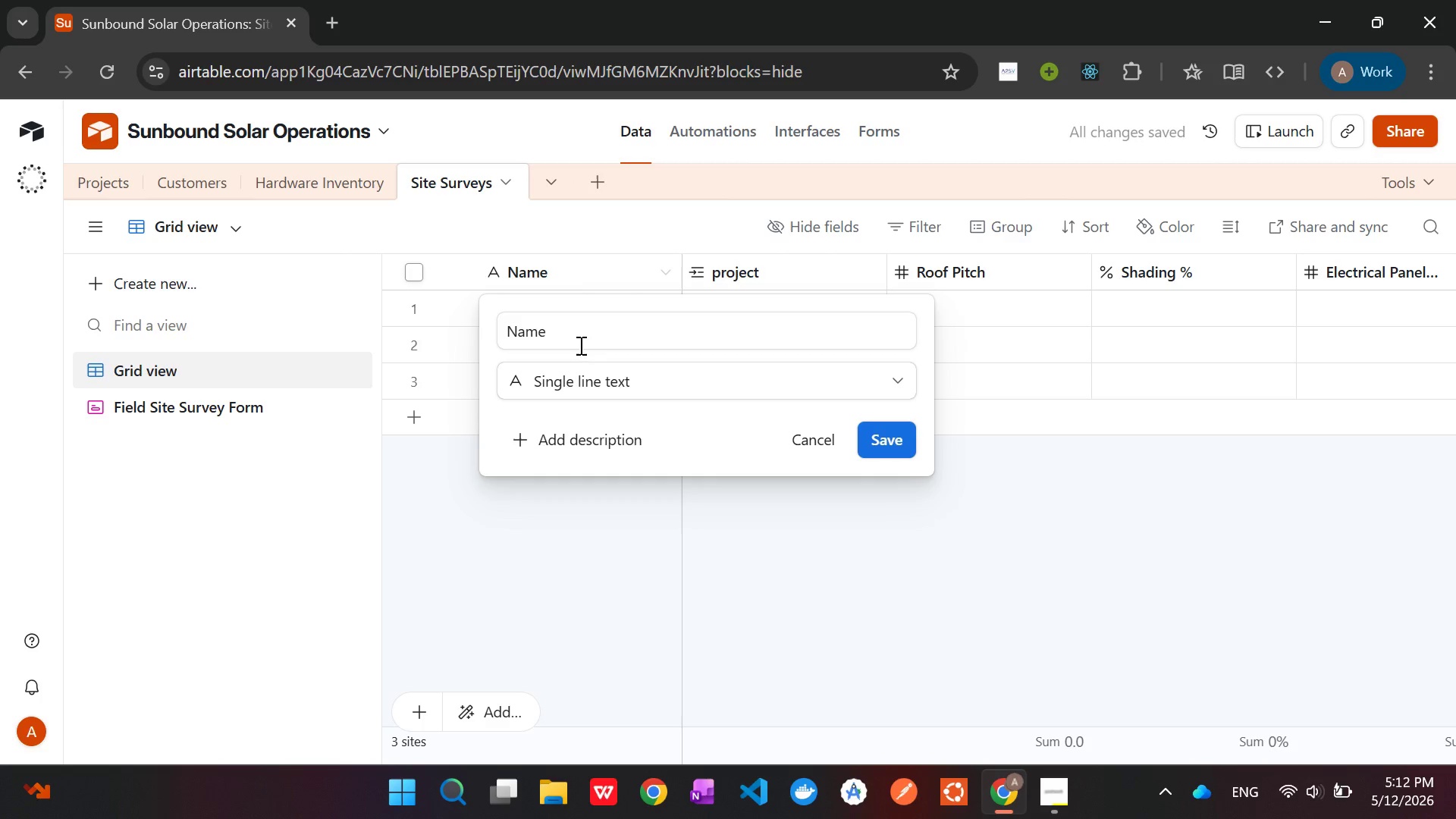 
left_click([580, 338])
 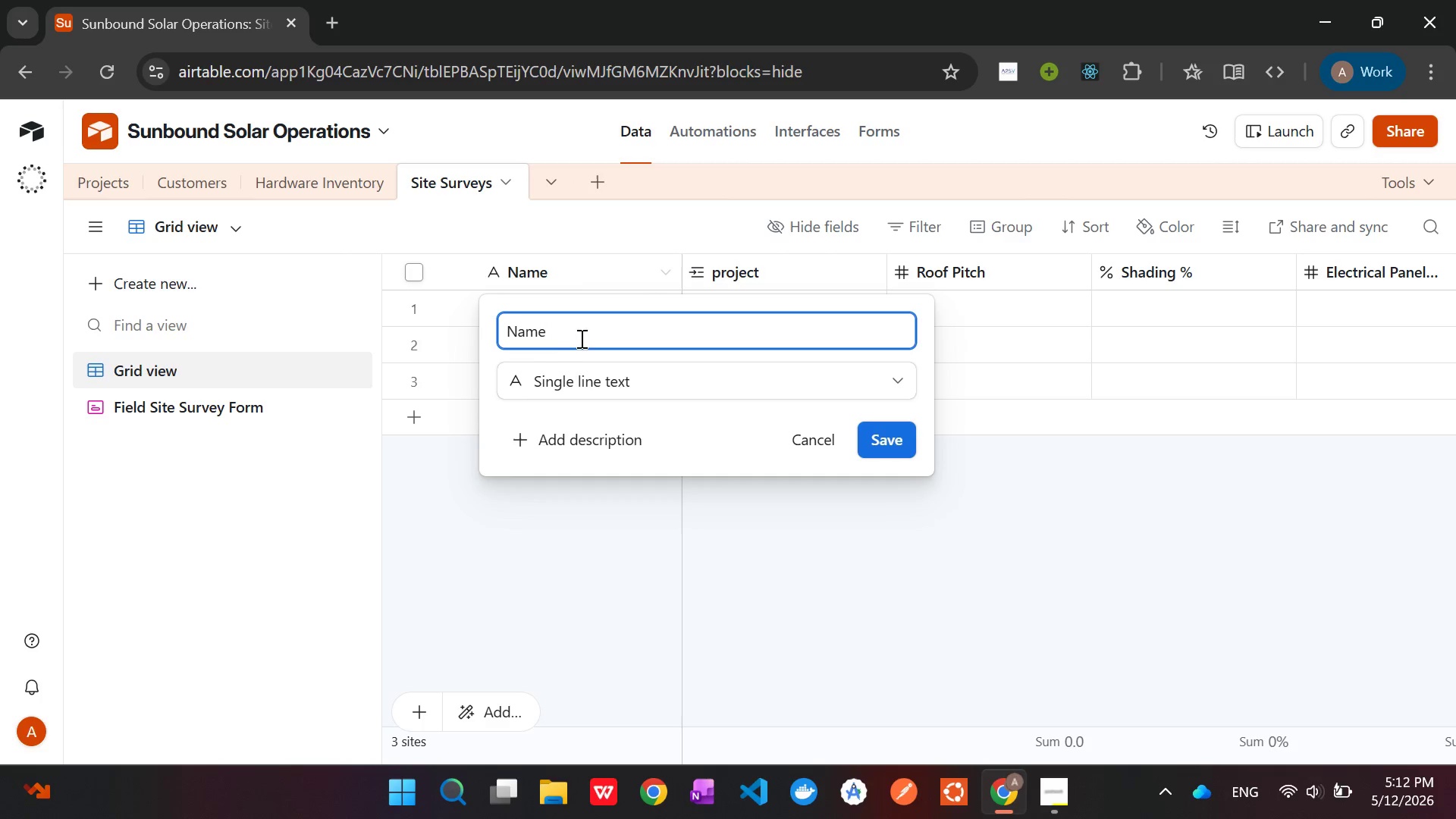 
left_click([588, 381])
 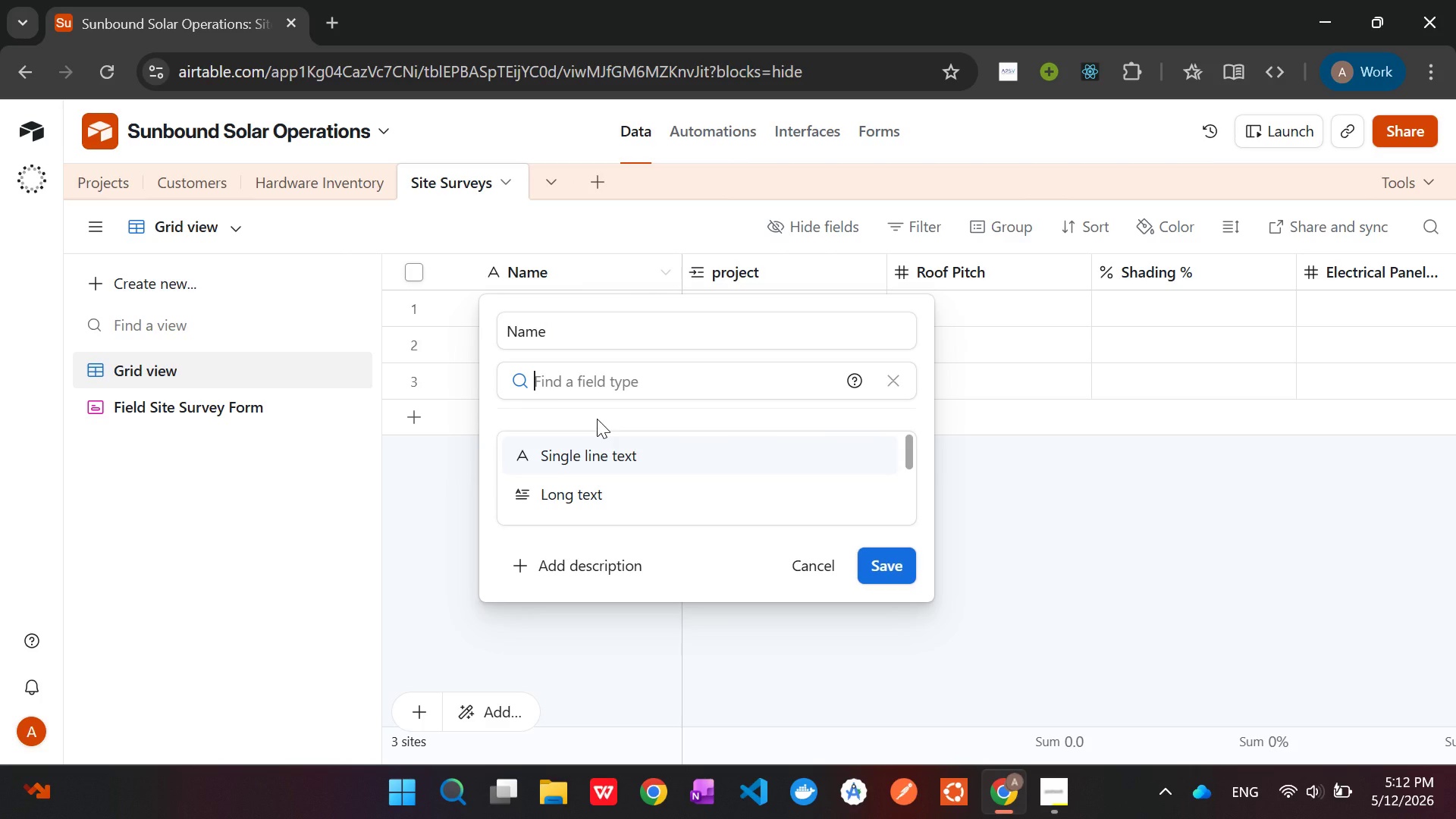 
type(aut)
 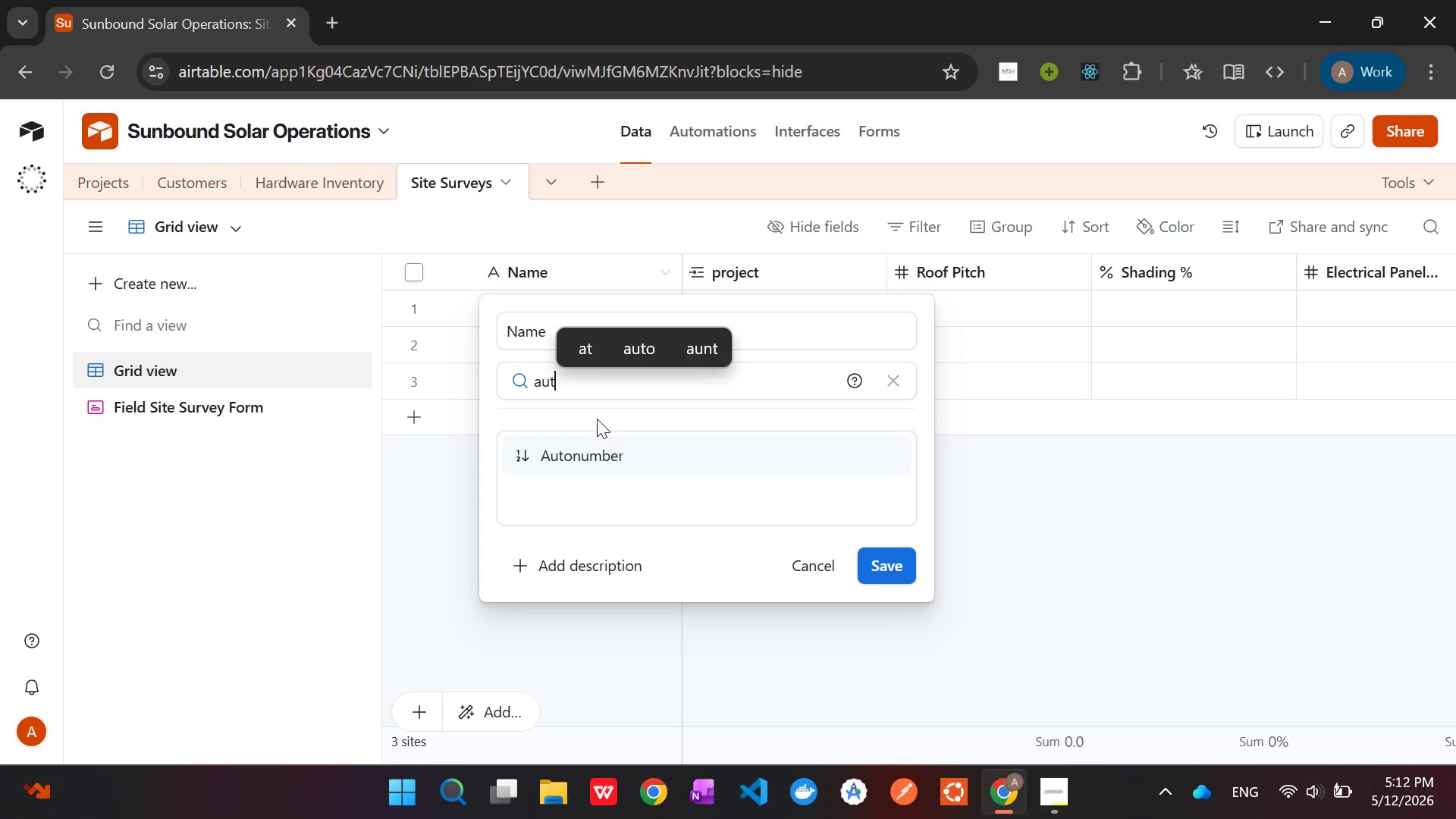 
wait(9.42)
 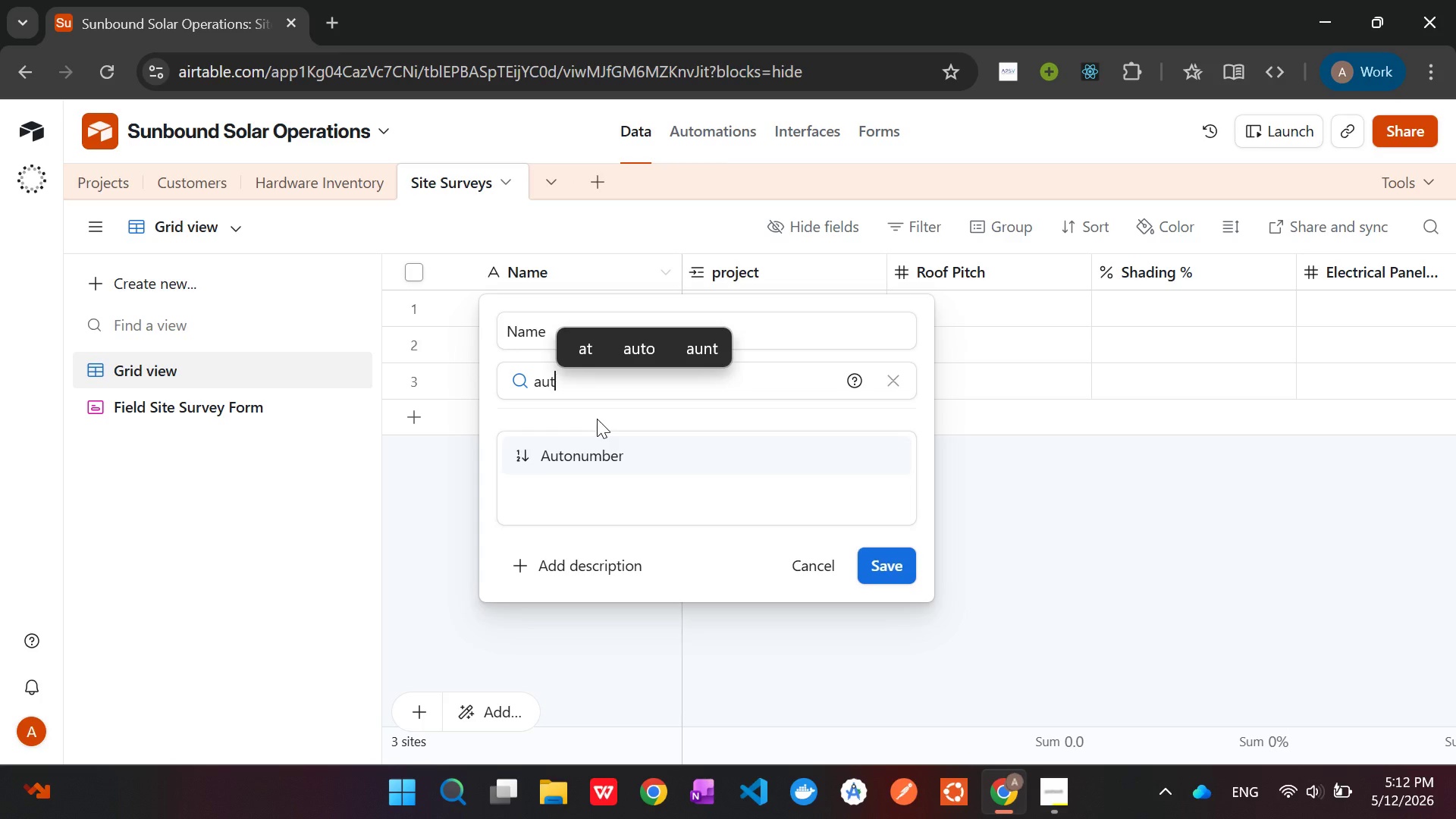 
left_click([598, 456])
 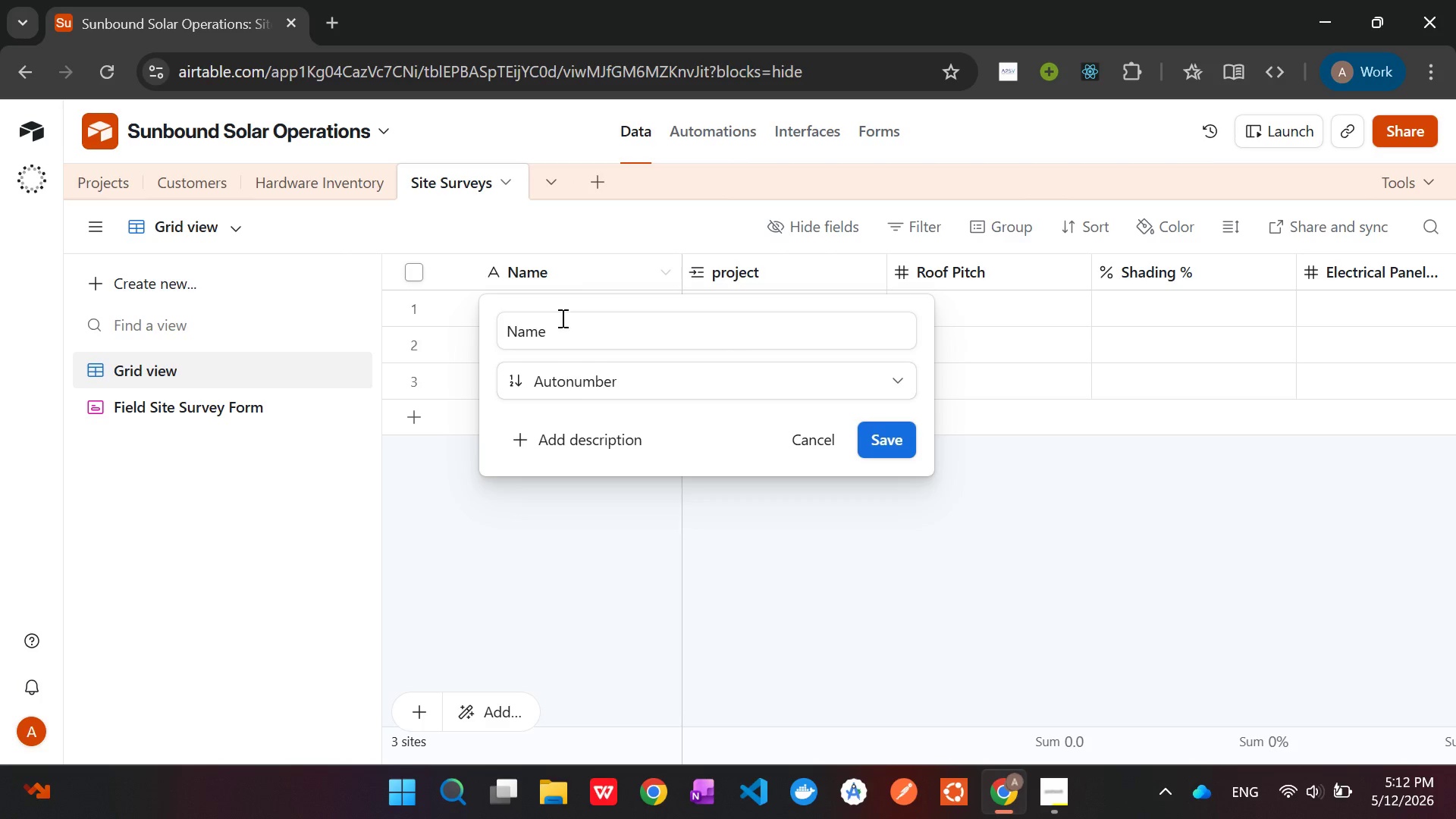 
left_click([548, 340])
 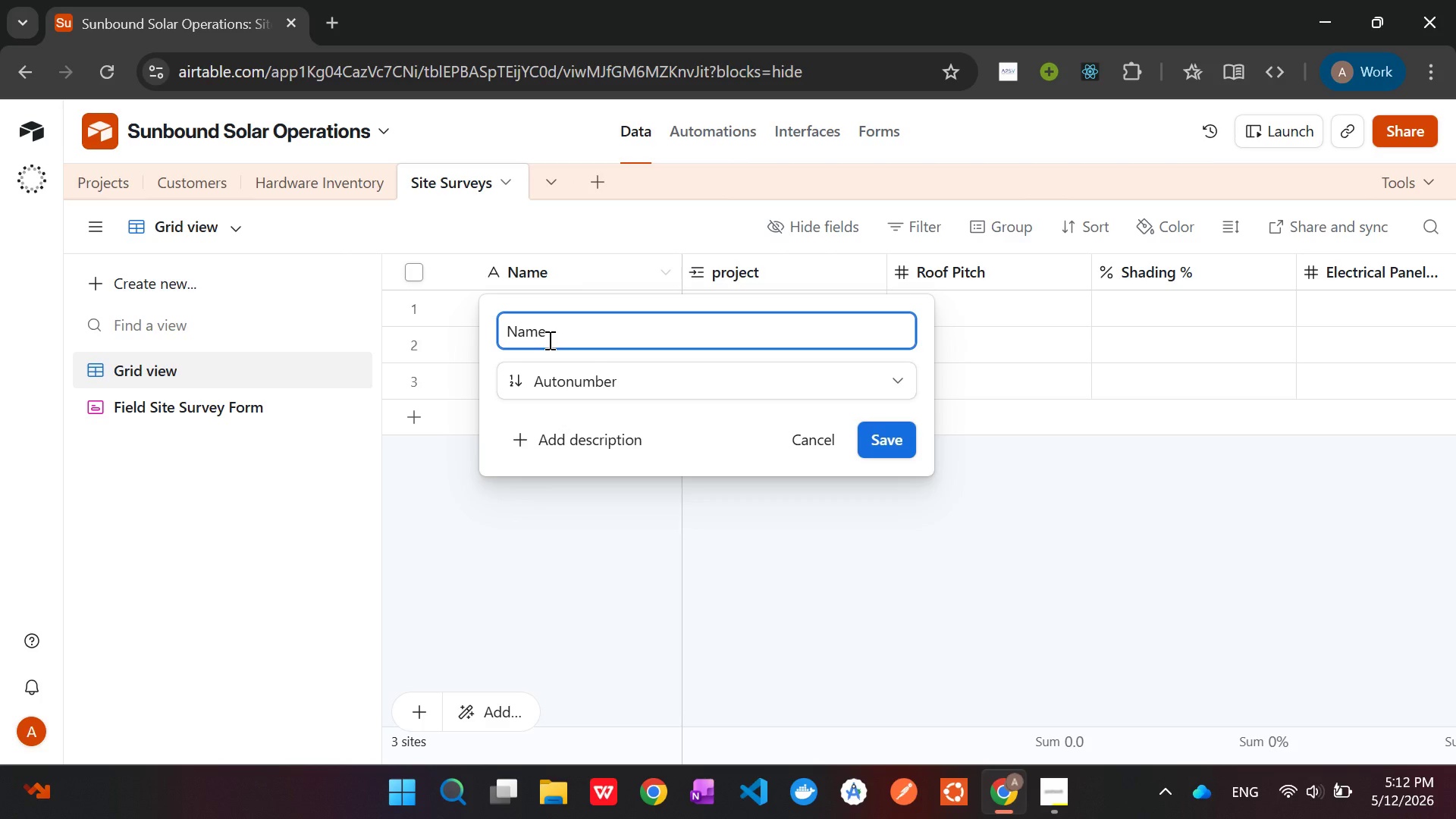 
key(Backspace)
key(Backspace)
key(Backspace)
key(Backspace)
type(Survey ID)
 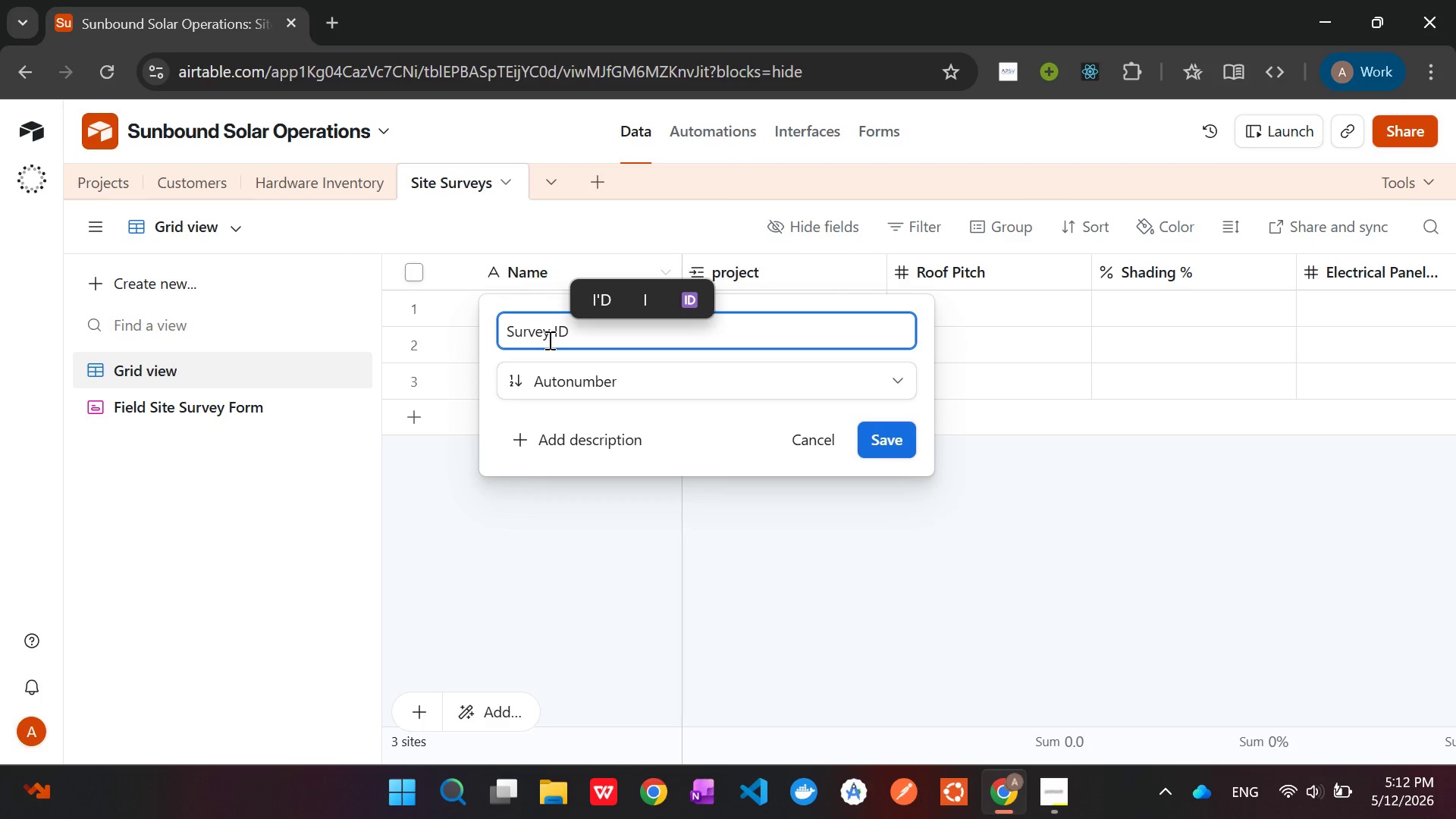 
key(Enter)
 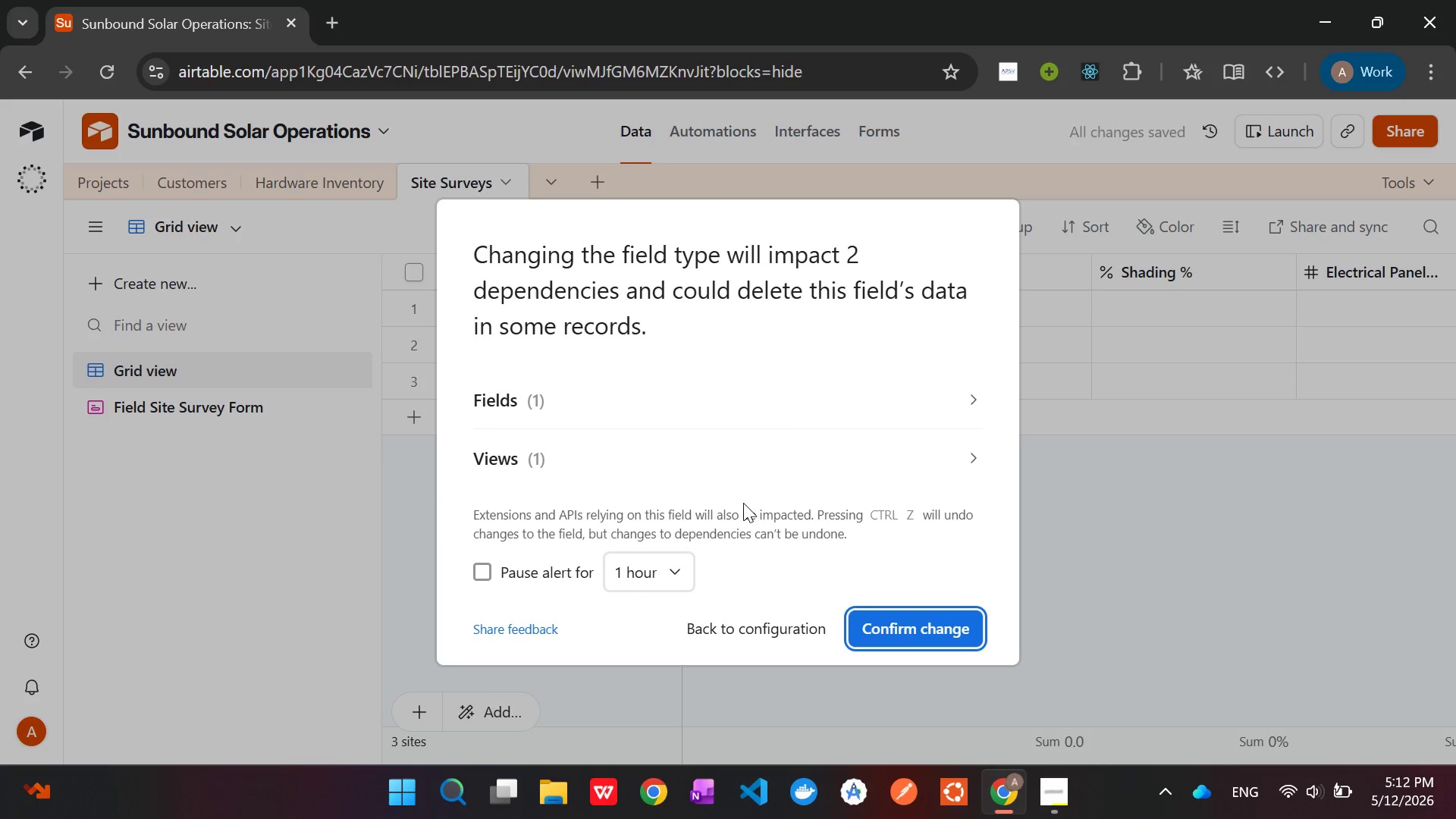 
left_click([905, 639])
 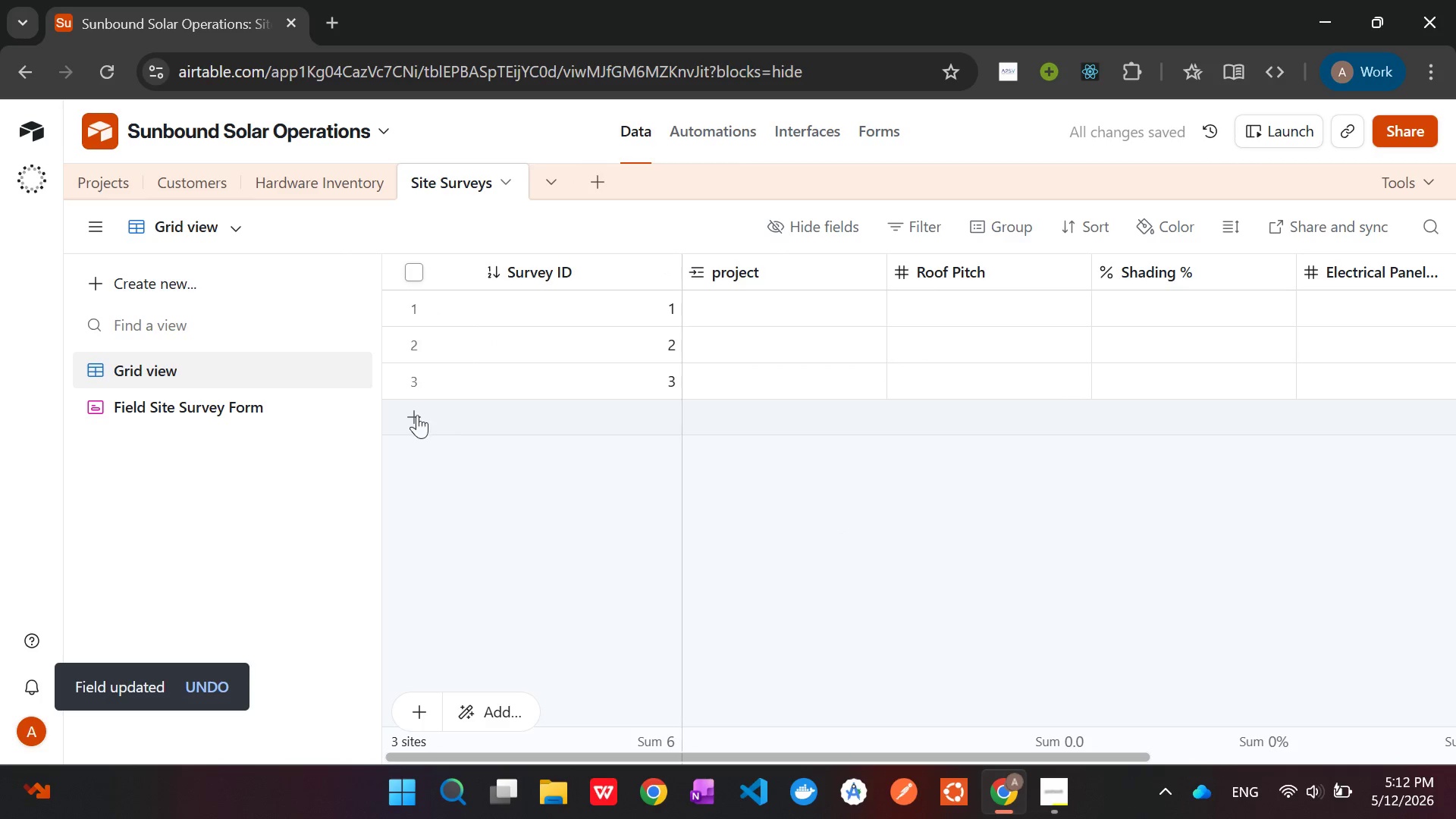 
left_click([410, 419])
 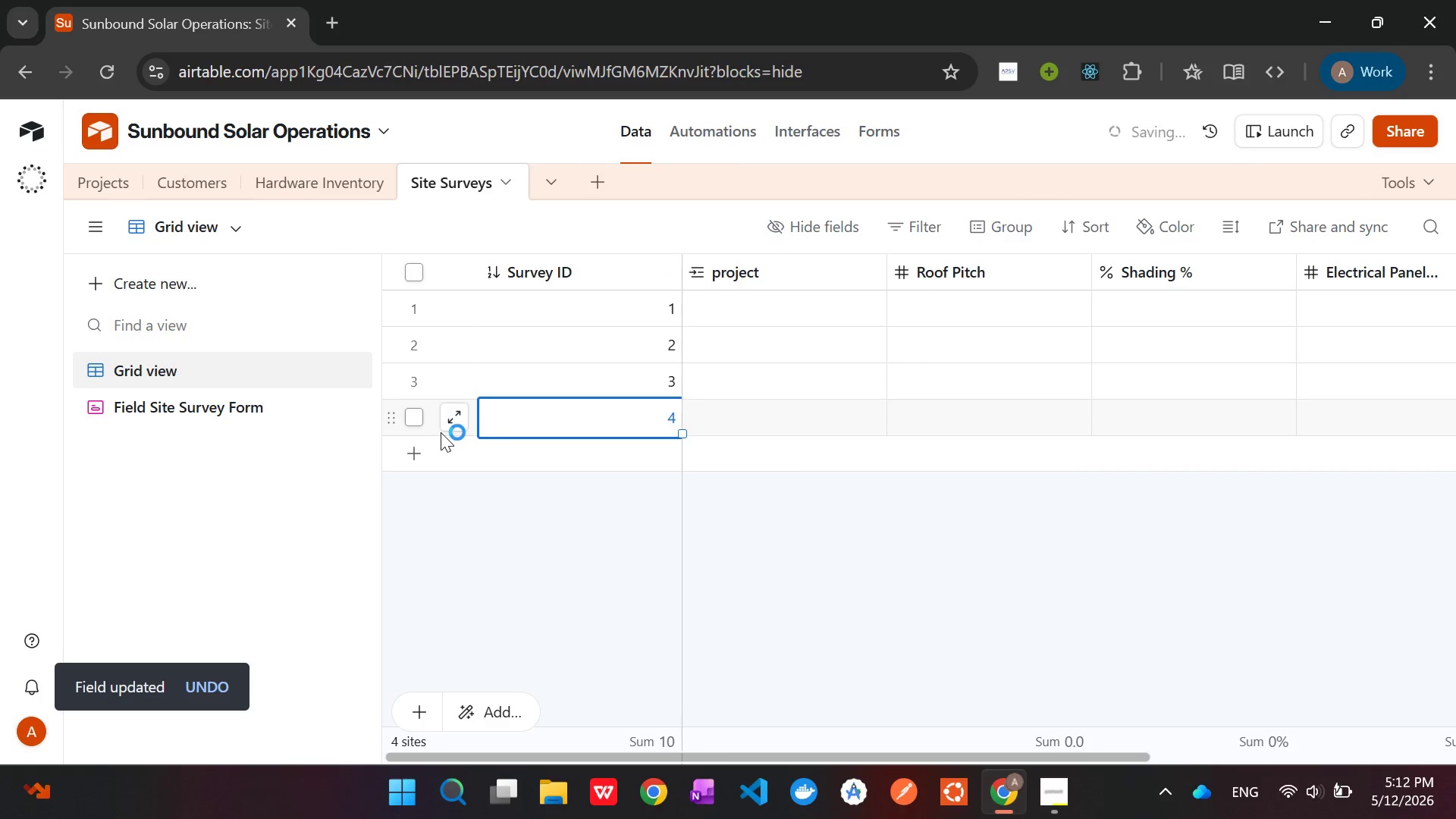 
left_click([413, 453])
 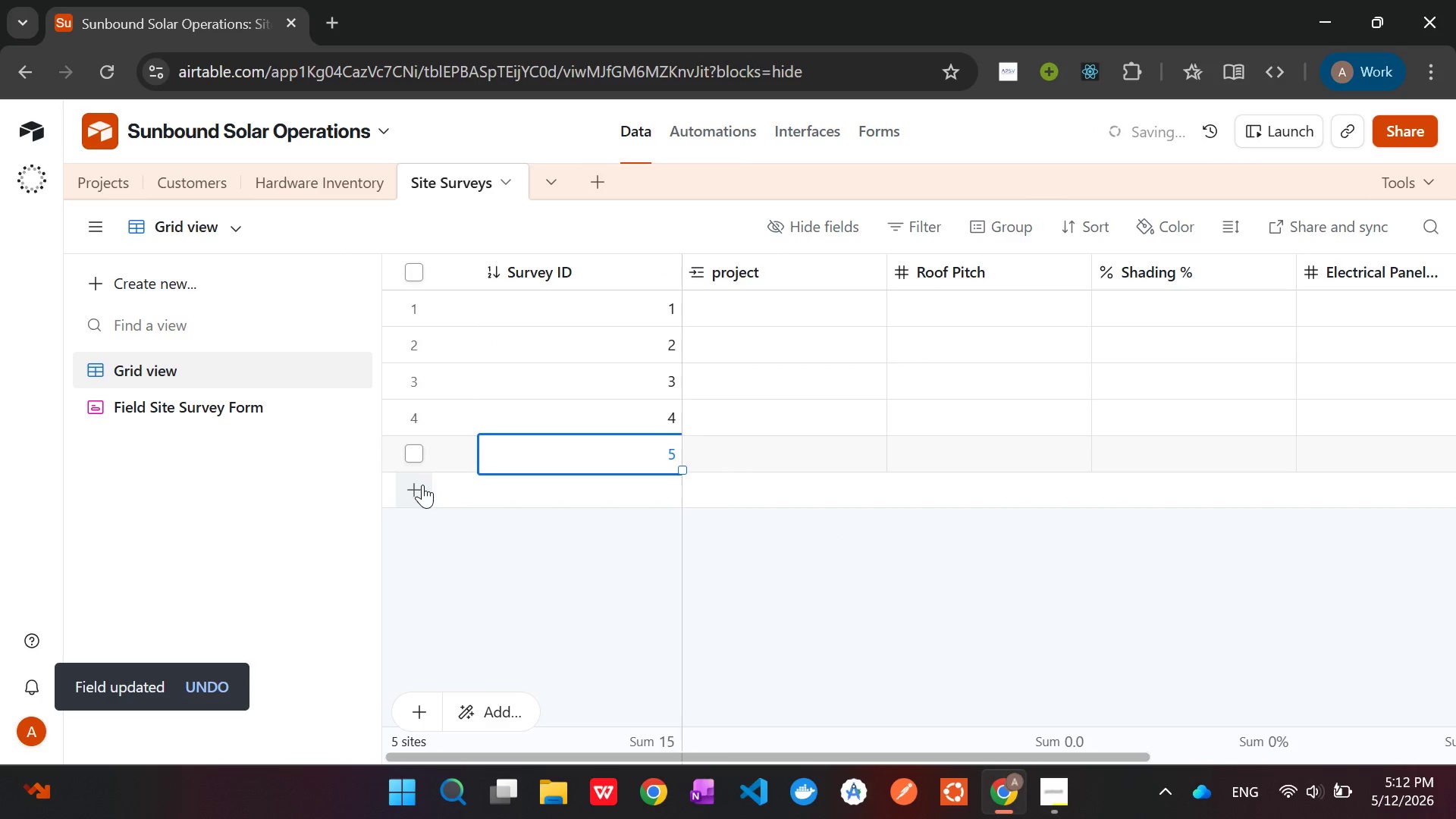 
left_click([422, 485])
 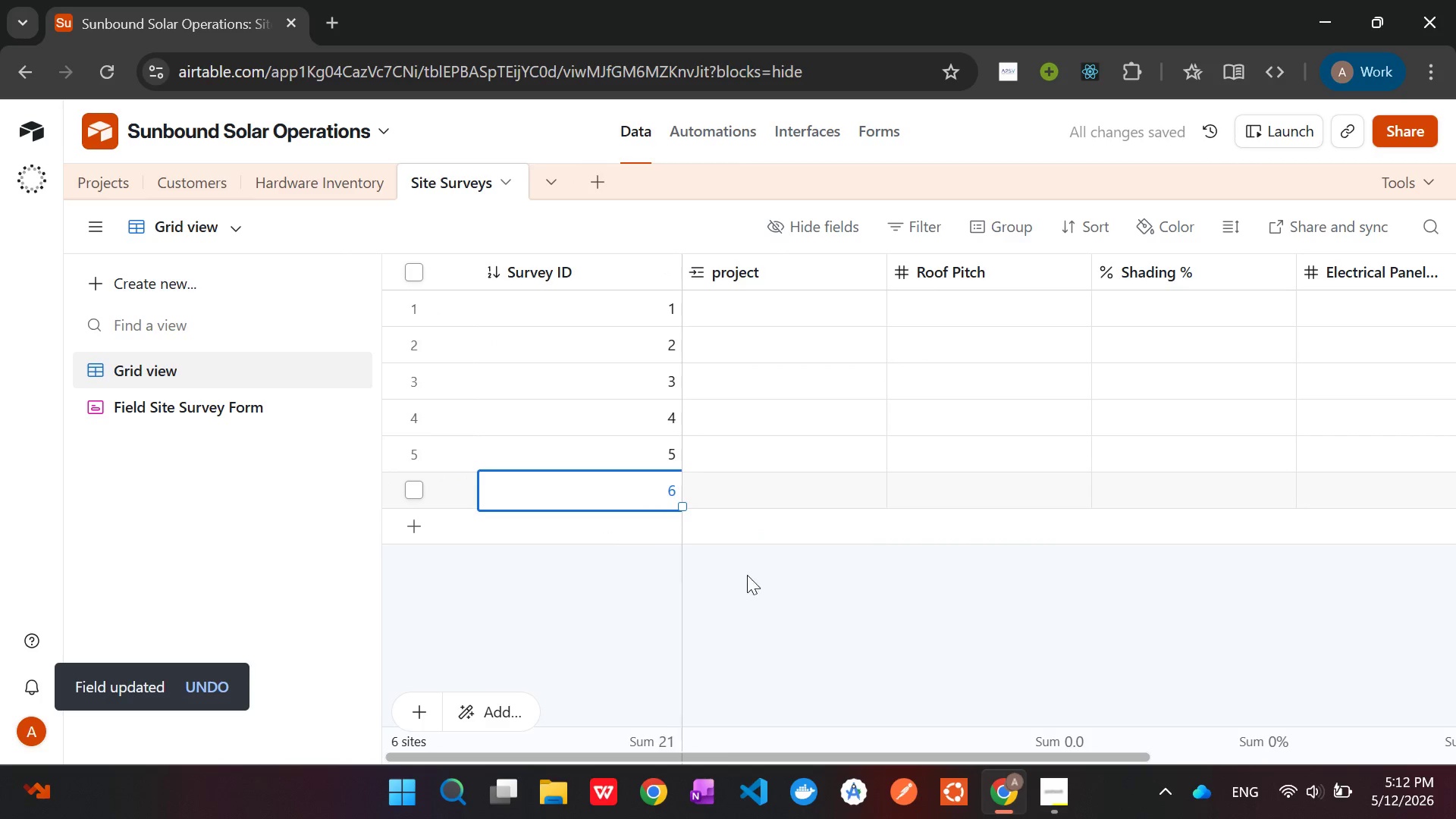 
left_click([795, 591])
 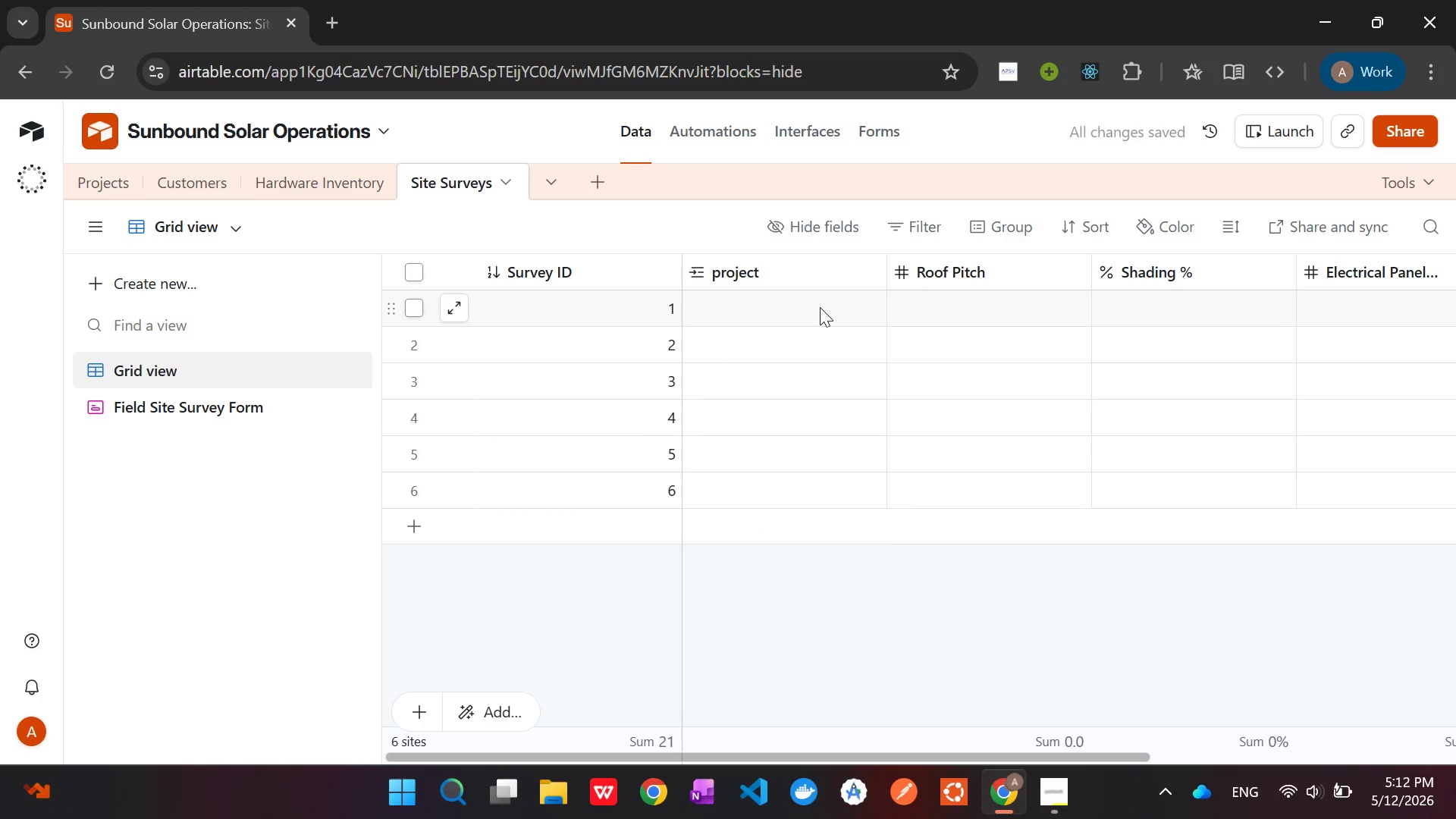 
wait(8.23)
 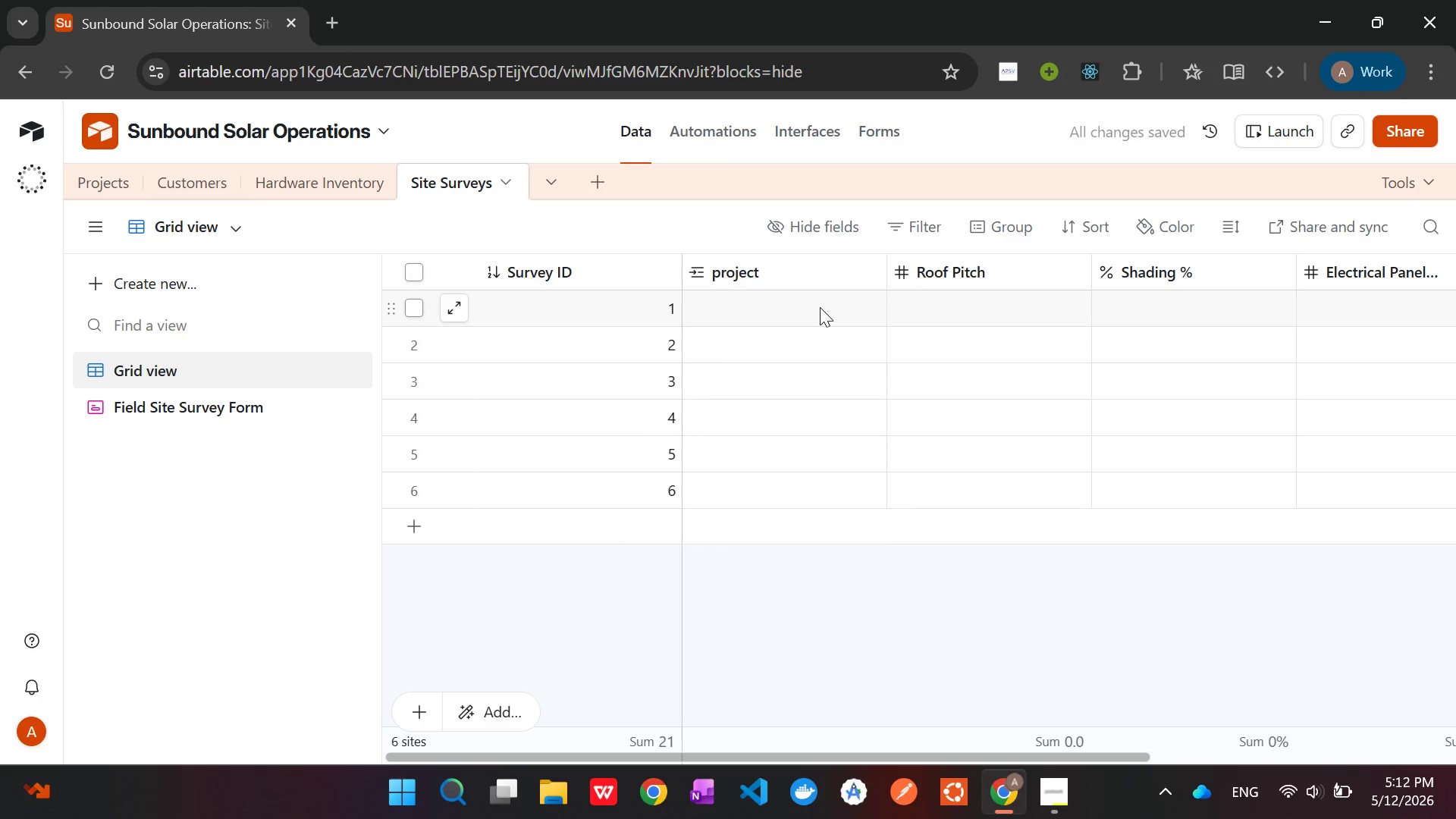 
left_click([122, 174])
 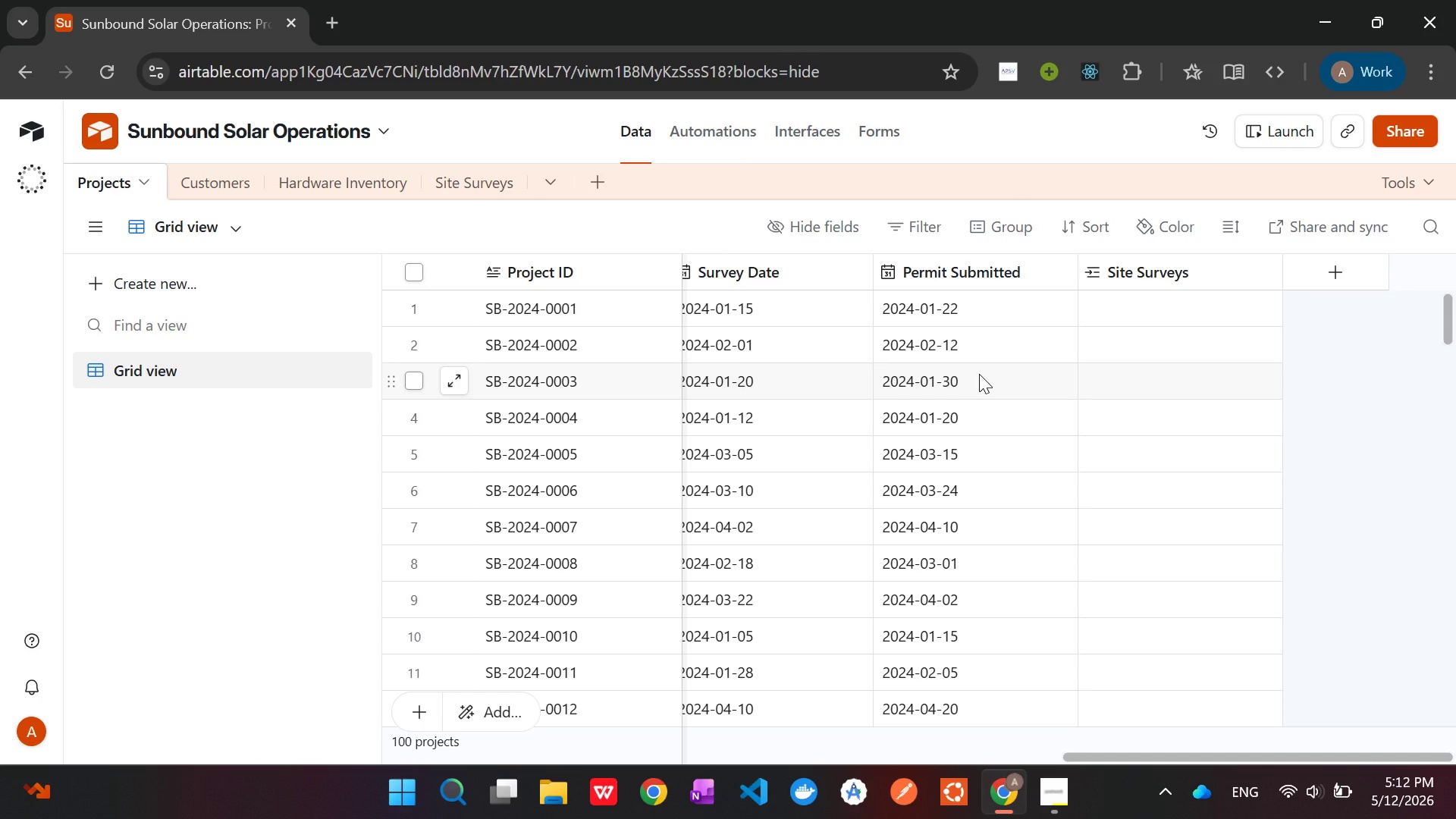 
left_click([1166, 299])
 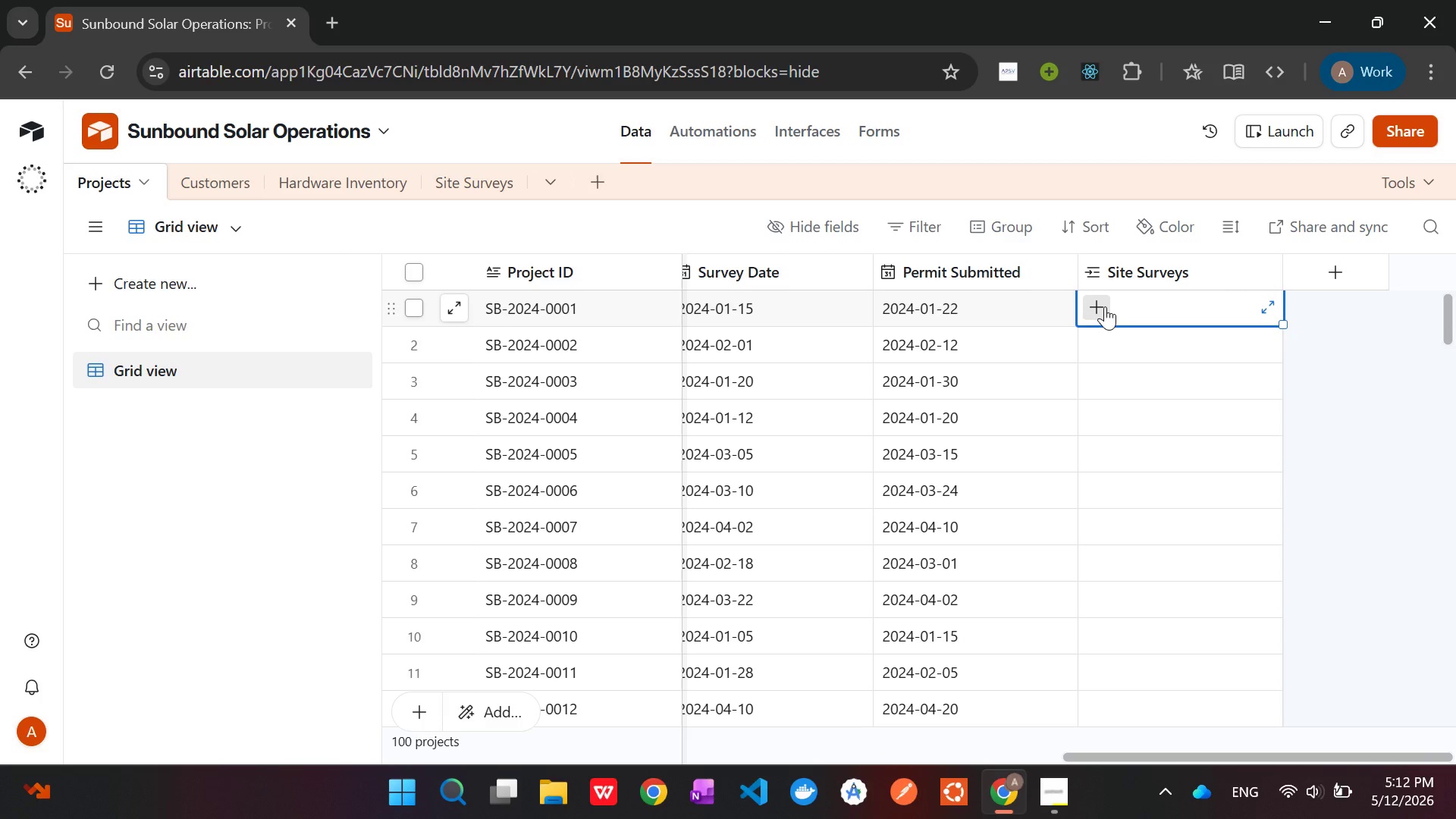 
left_click([1104, 307])
 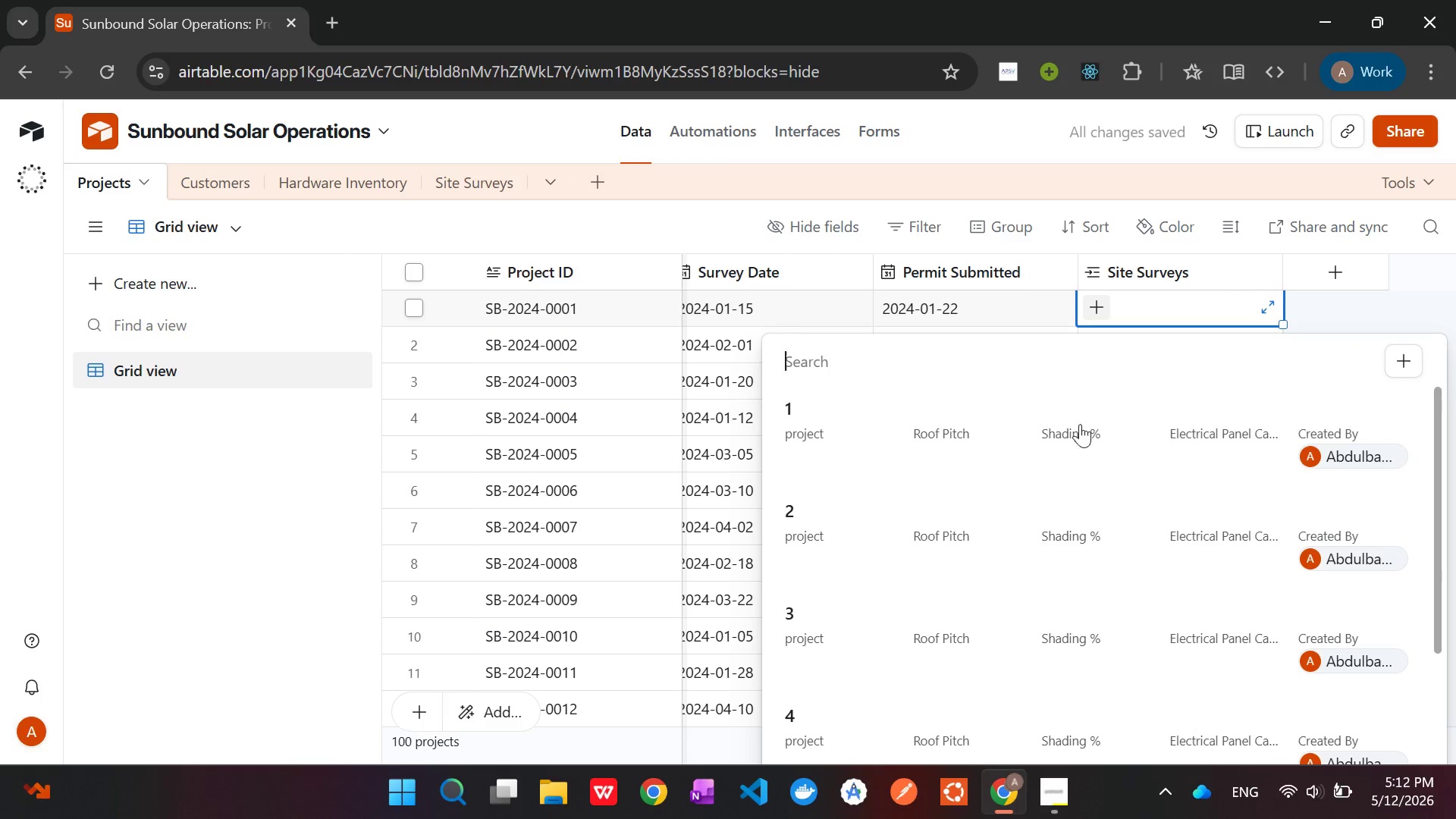 
left_click([1071, 440])
 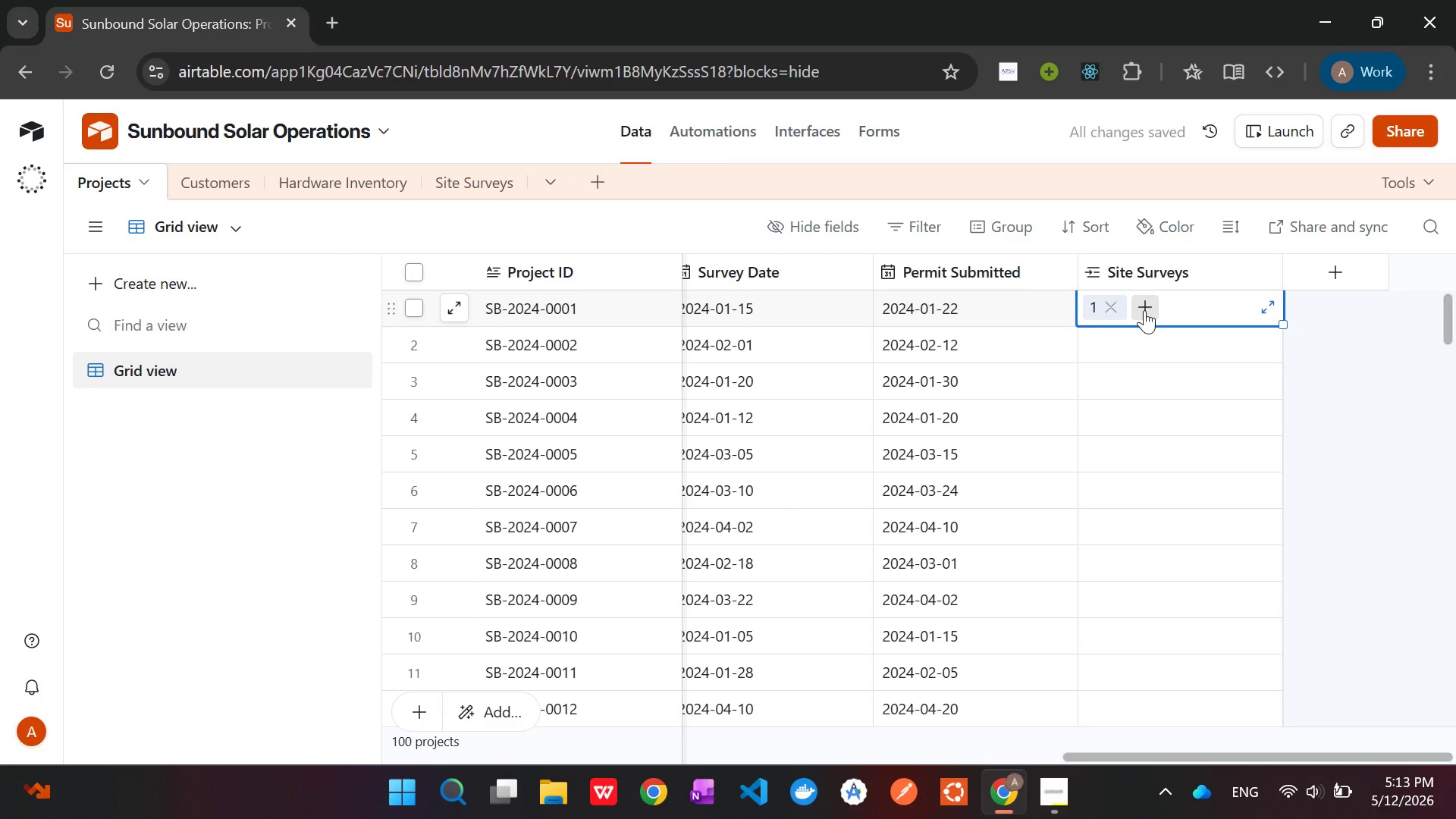 
left_click([1144, 310])
 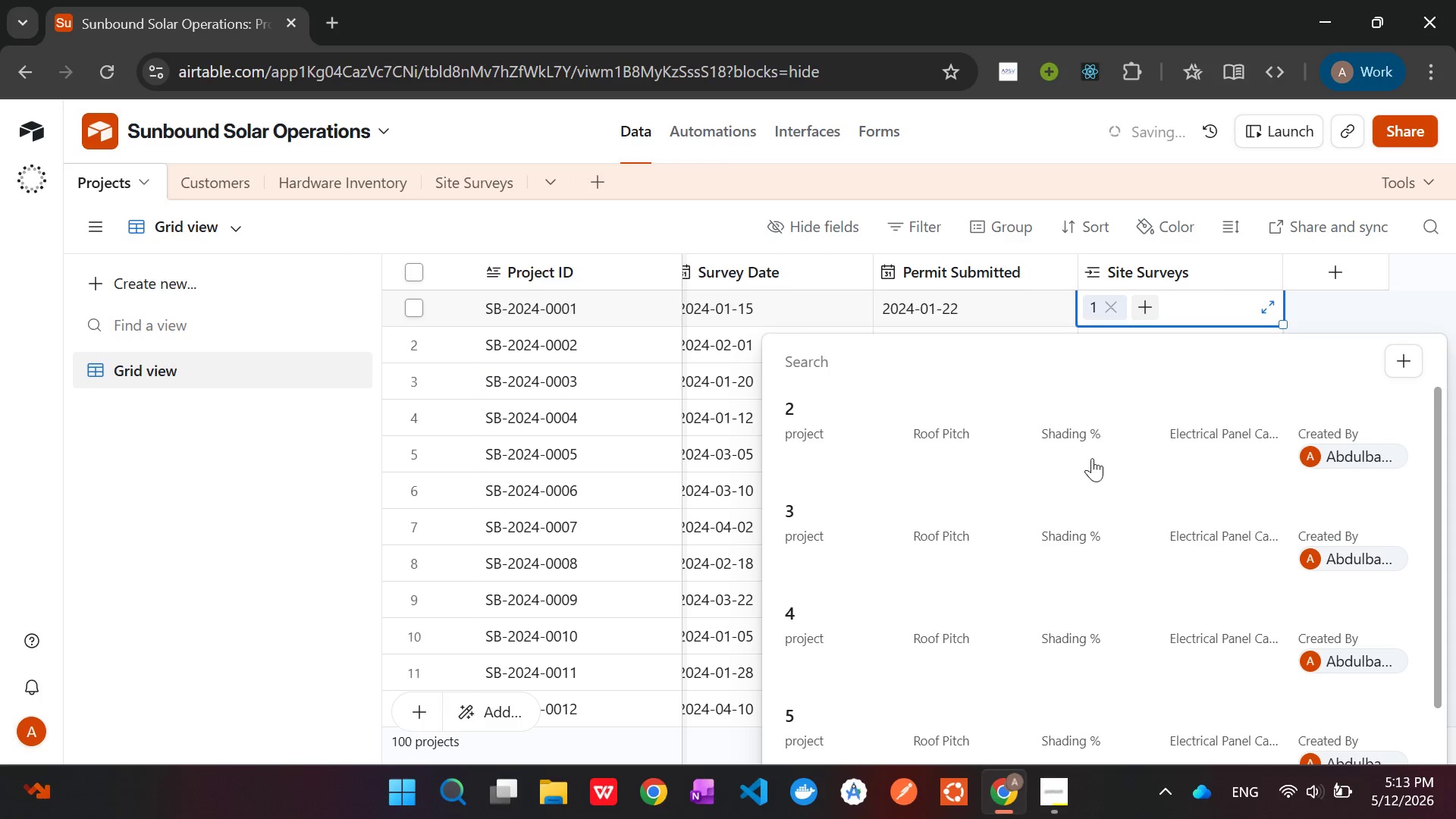 
left_click([1059, 522])
 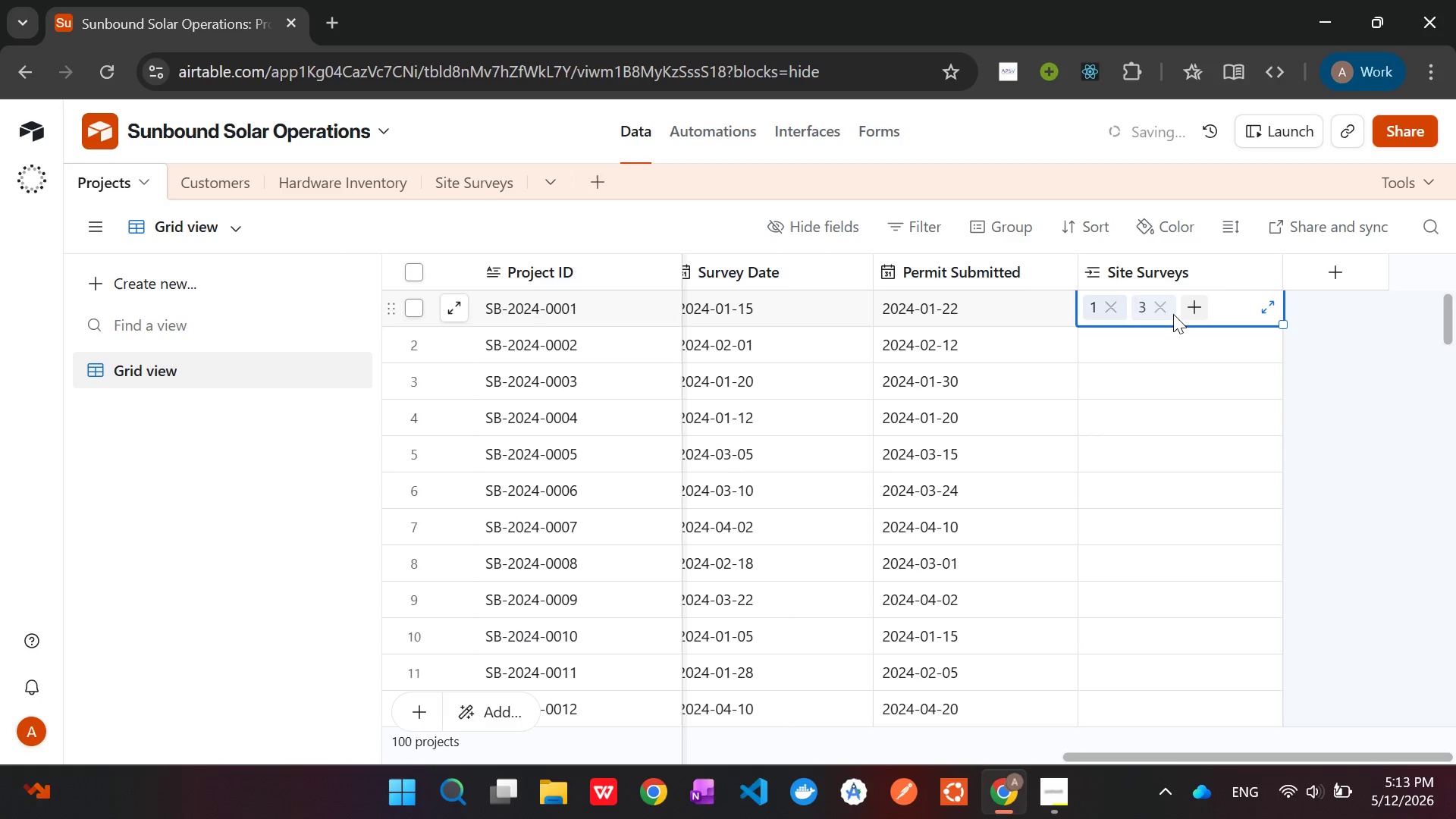 
left_click([1201, 303])
 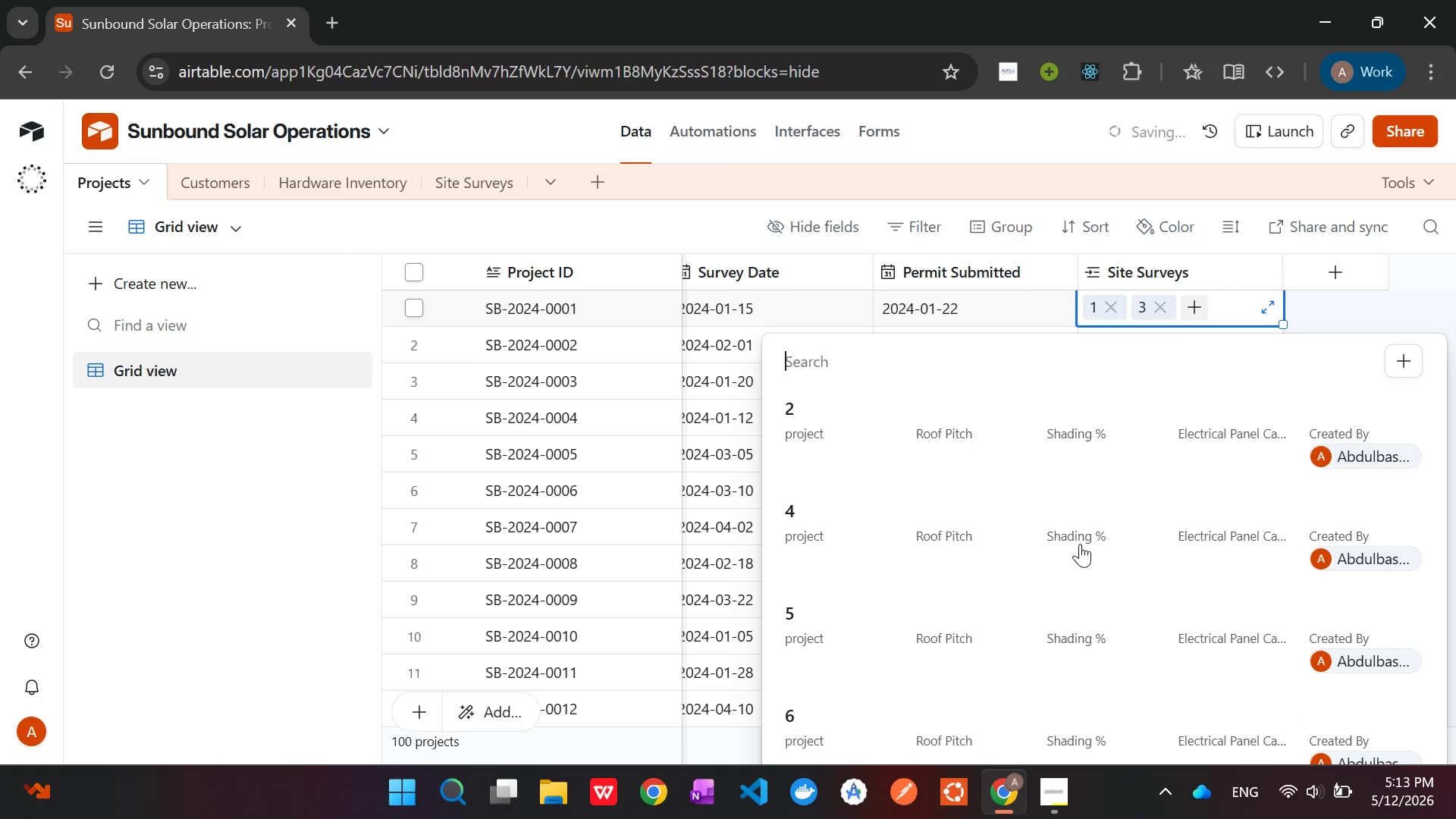 
scroll: coordinate [1065, 551], scroll_direction: down, amount: 6.0
 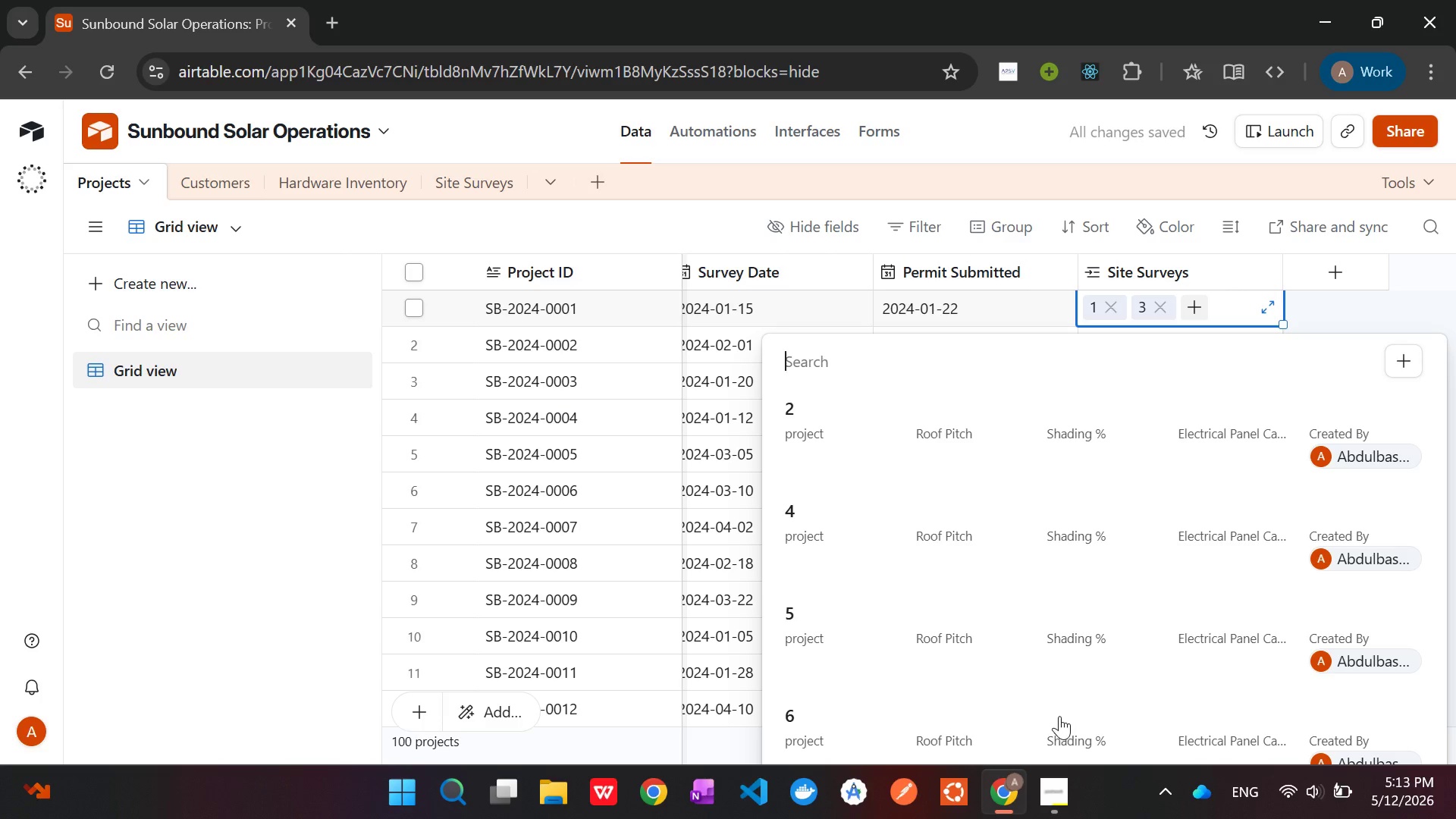 
left_click([1059, 718])
 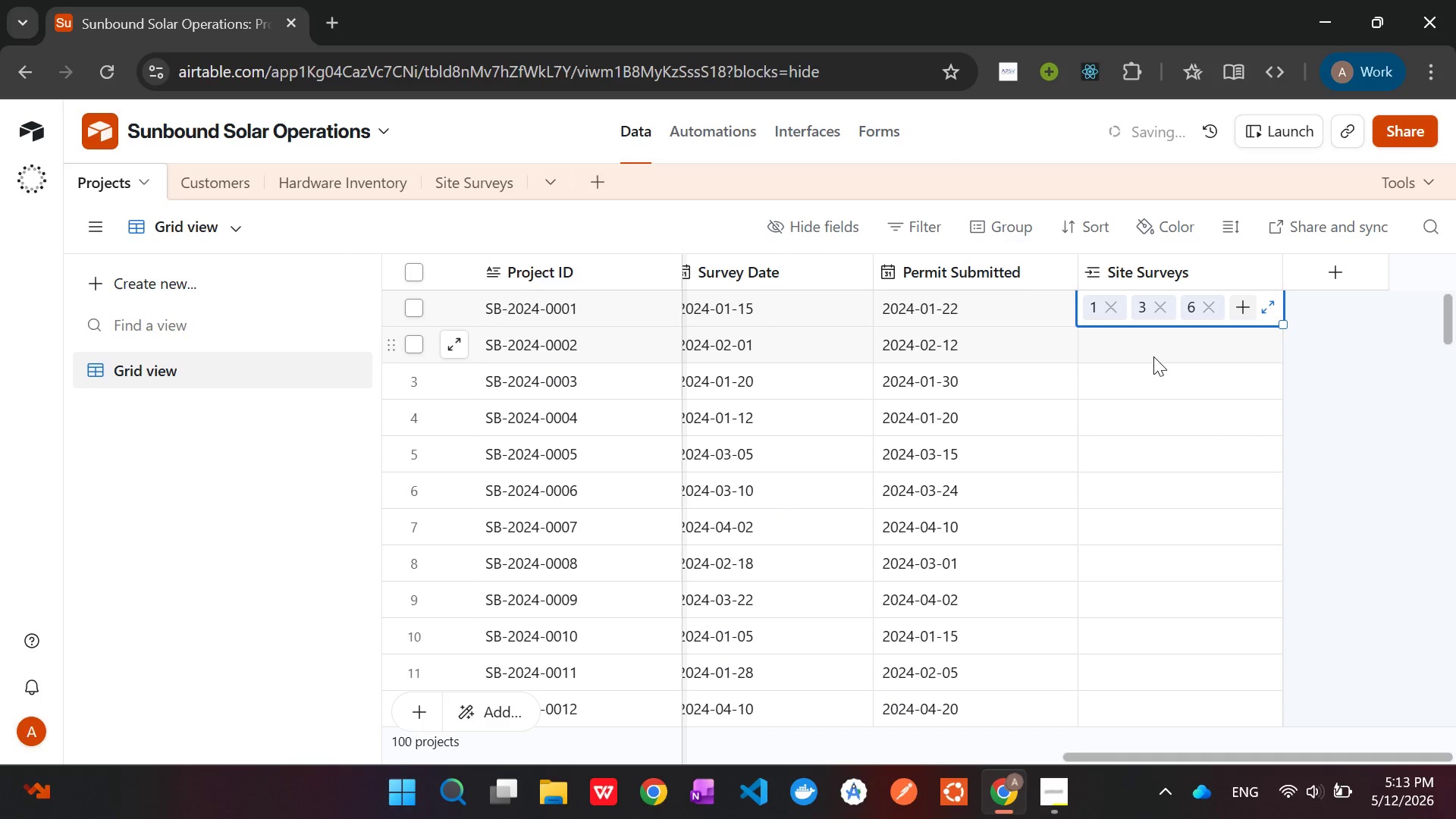 
left_click([1148, 346])
 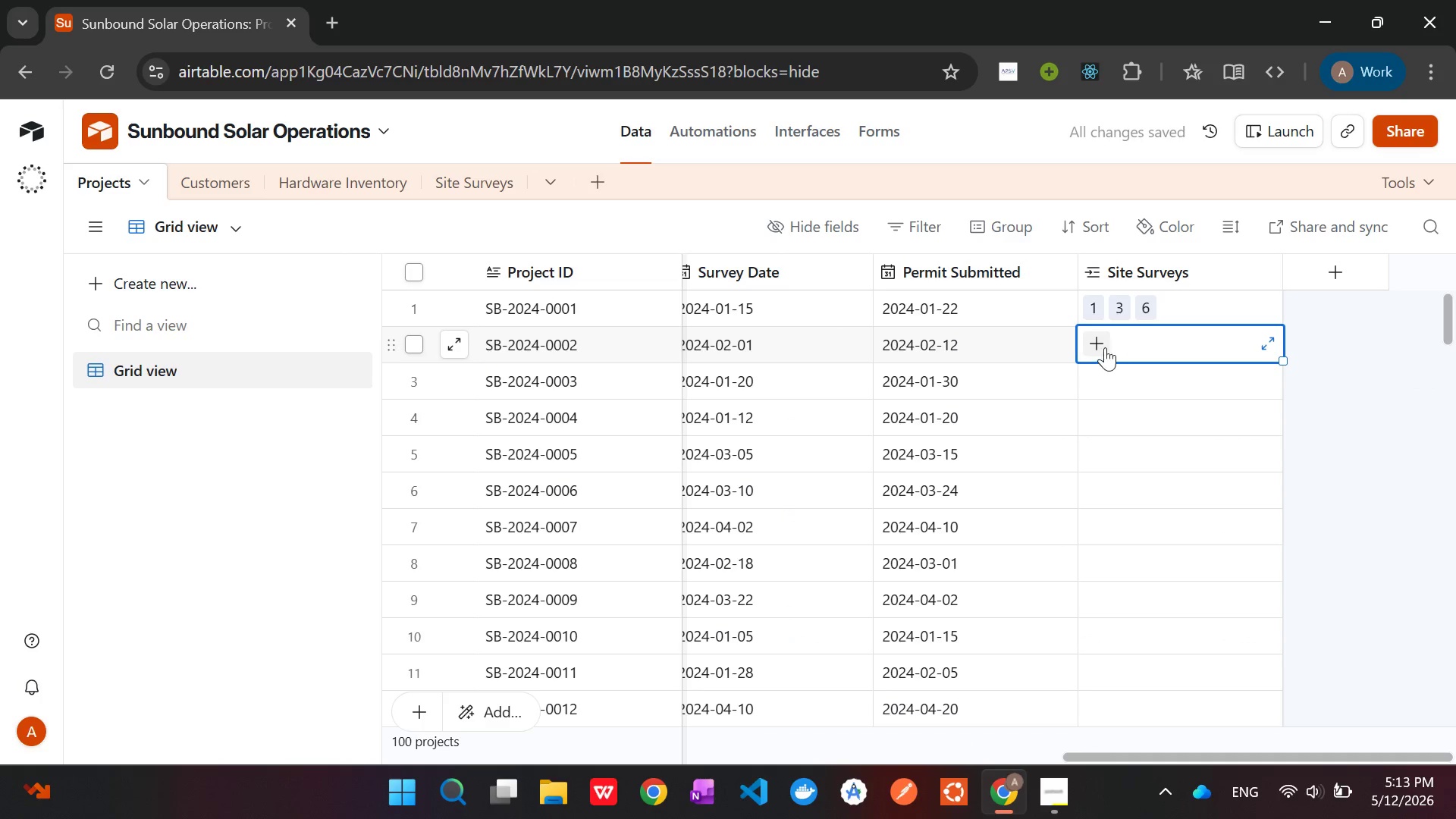 
left_click([1101, 349])
 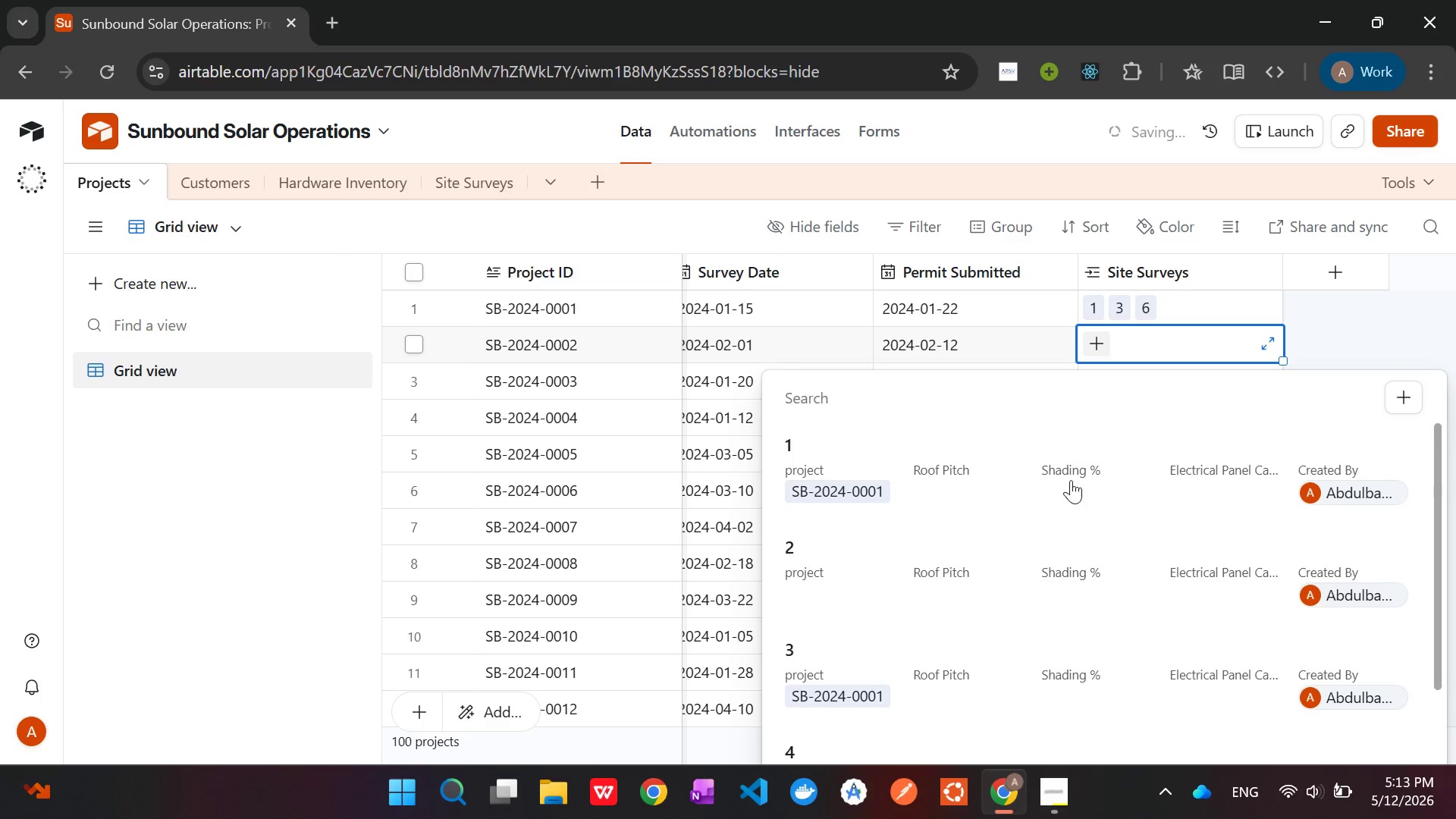 
left_click([1065, 526])
 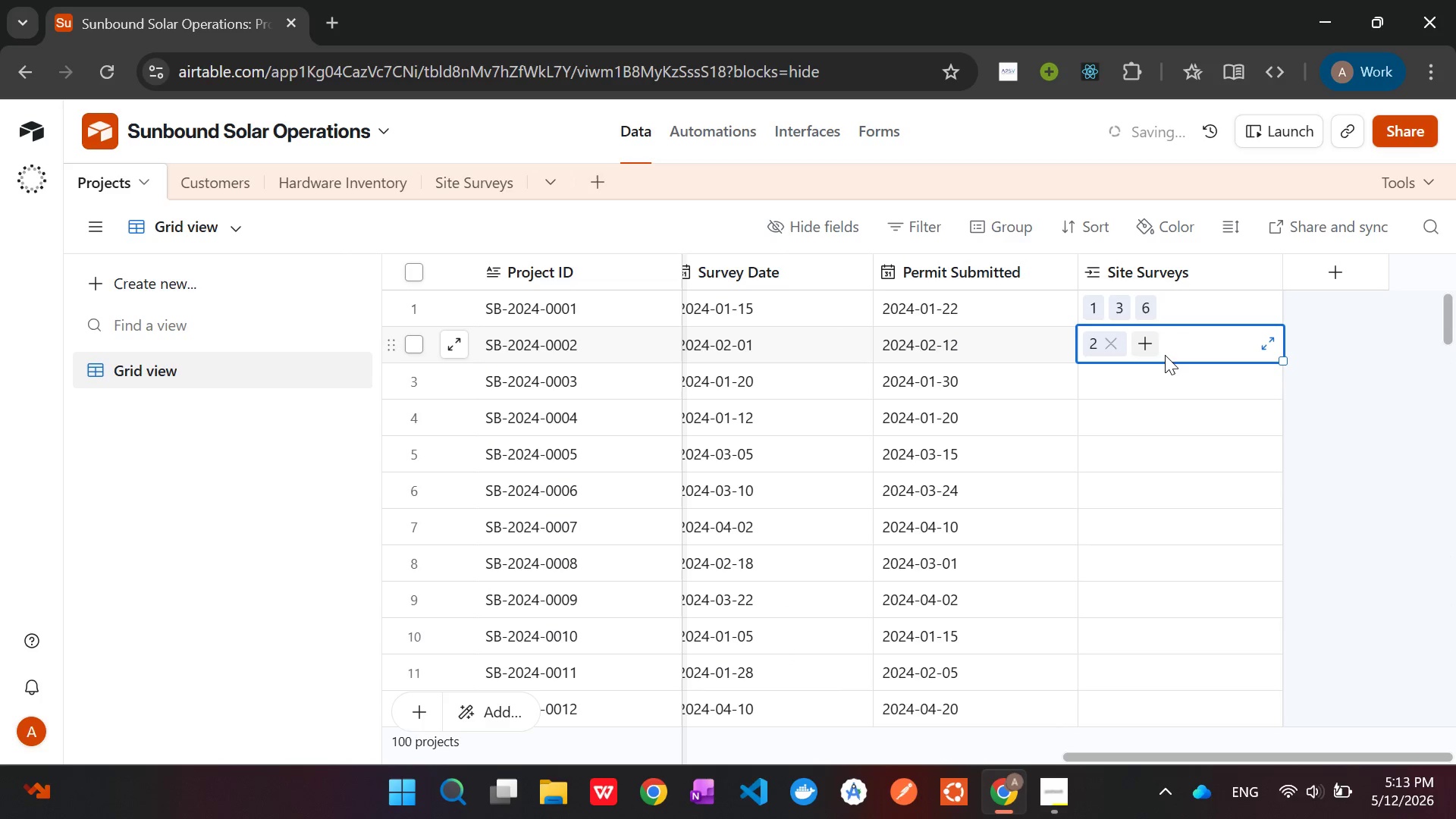 
left_click([1154, 348])
 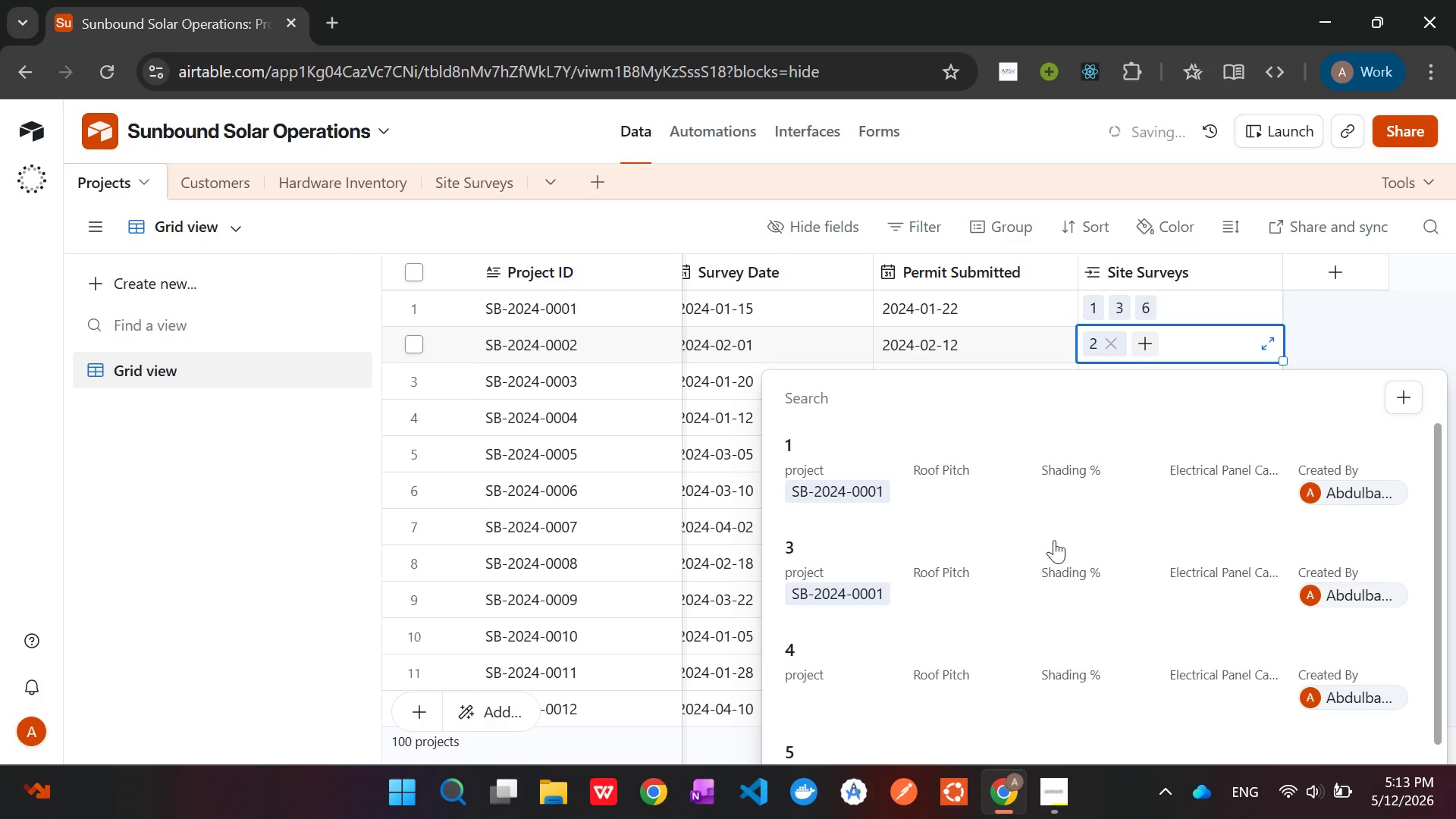 
left_click([1043, 462])
 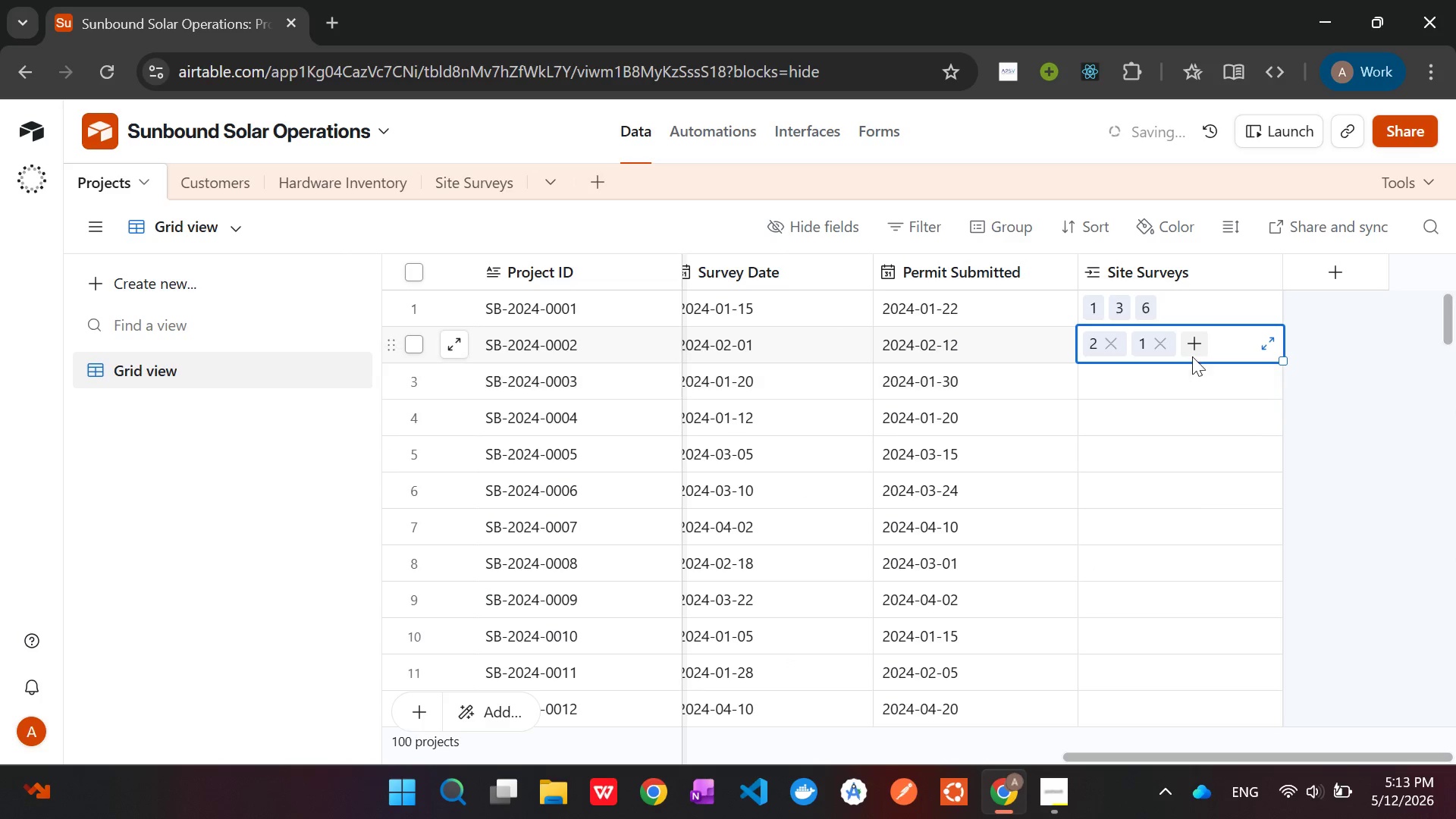 
left_click([1194, 352])
 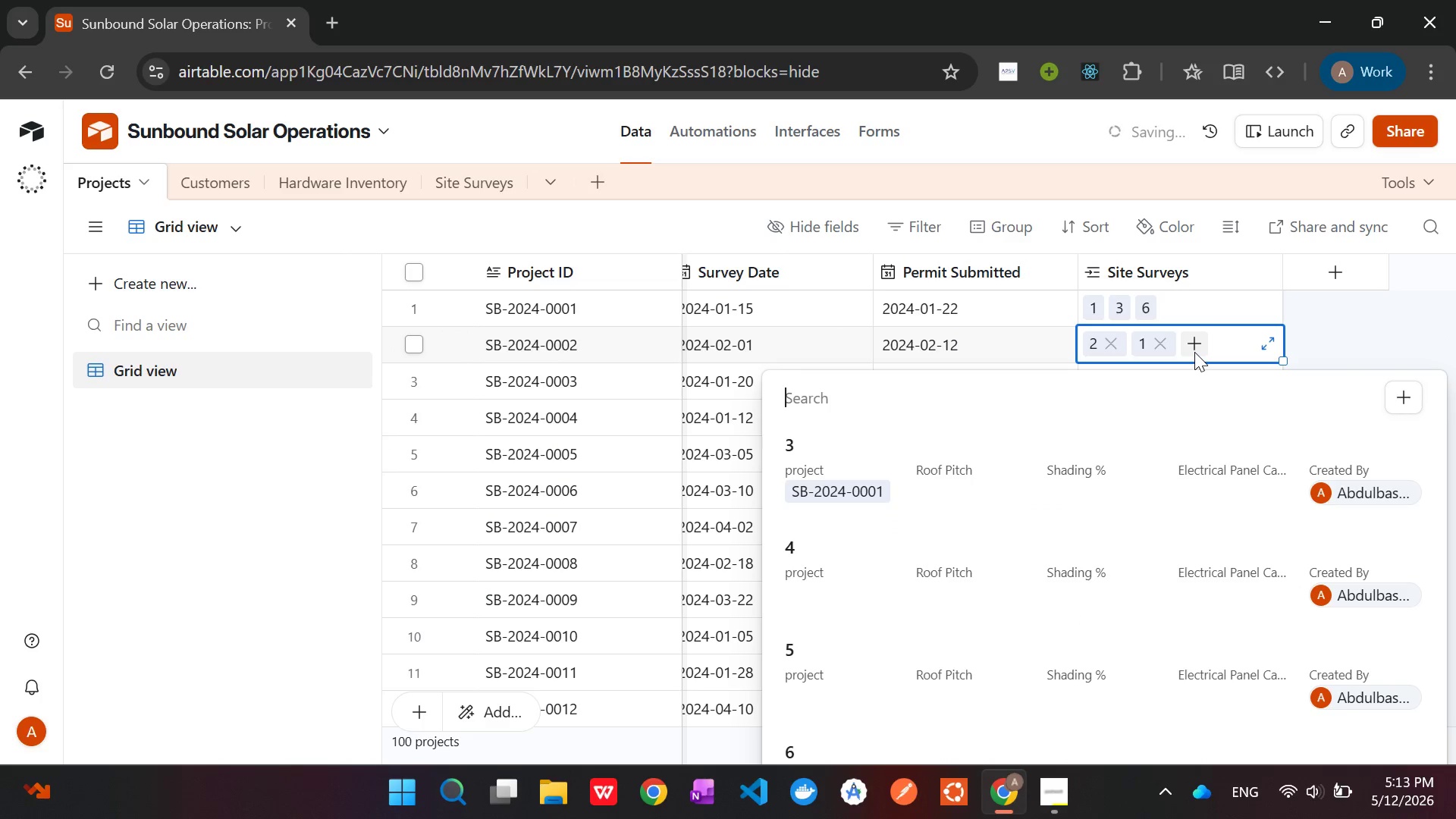 
left_click([1388, 345])
 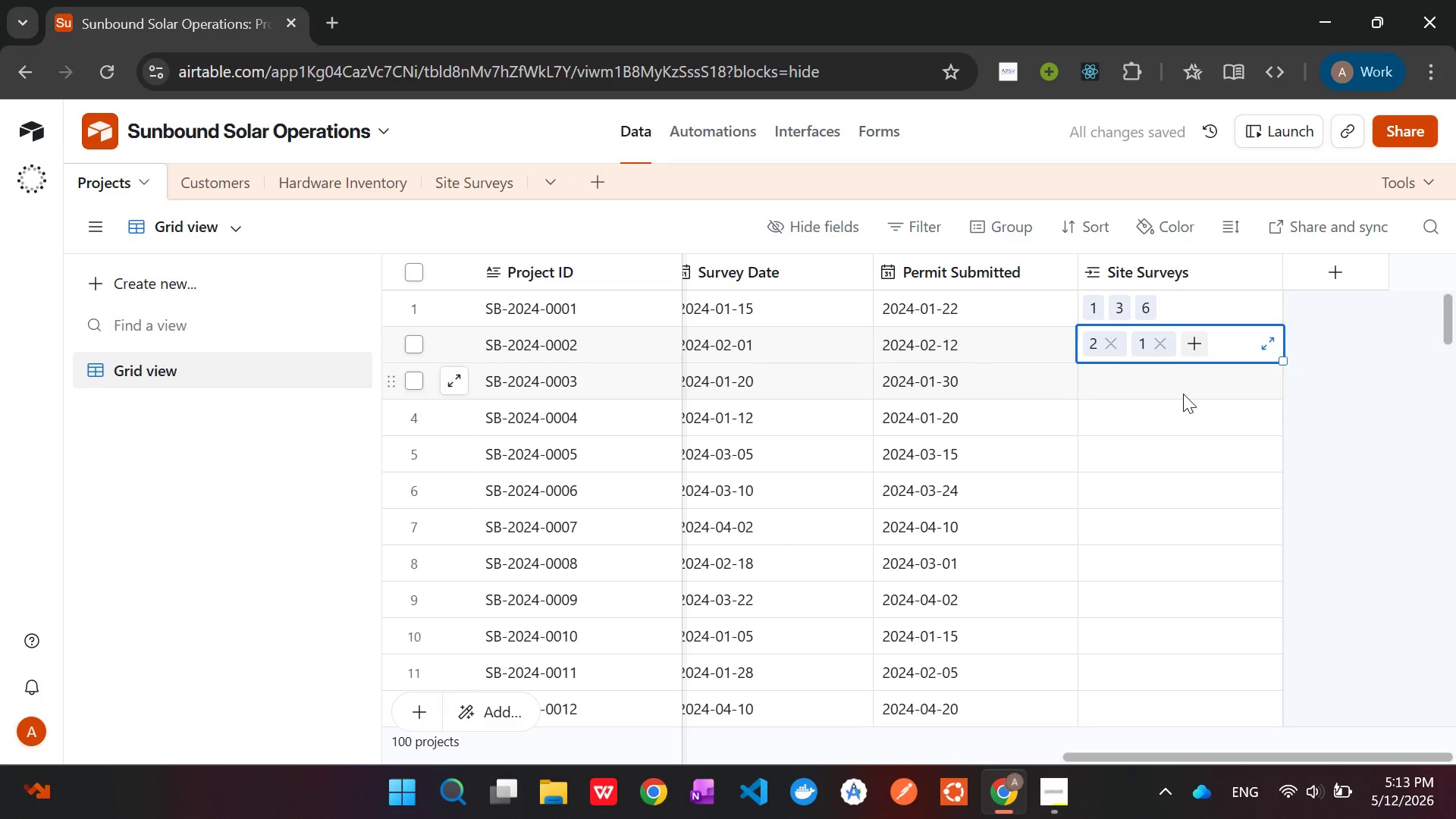 
left_click([1178, 387])
 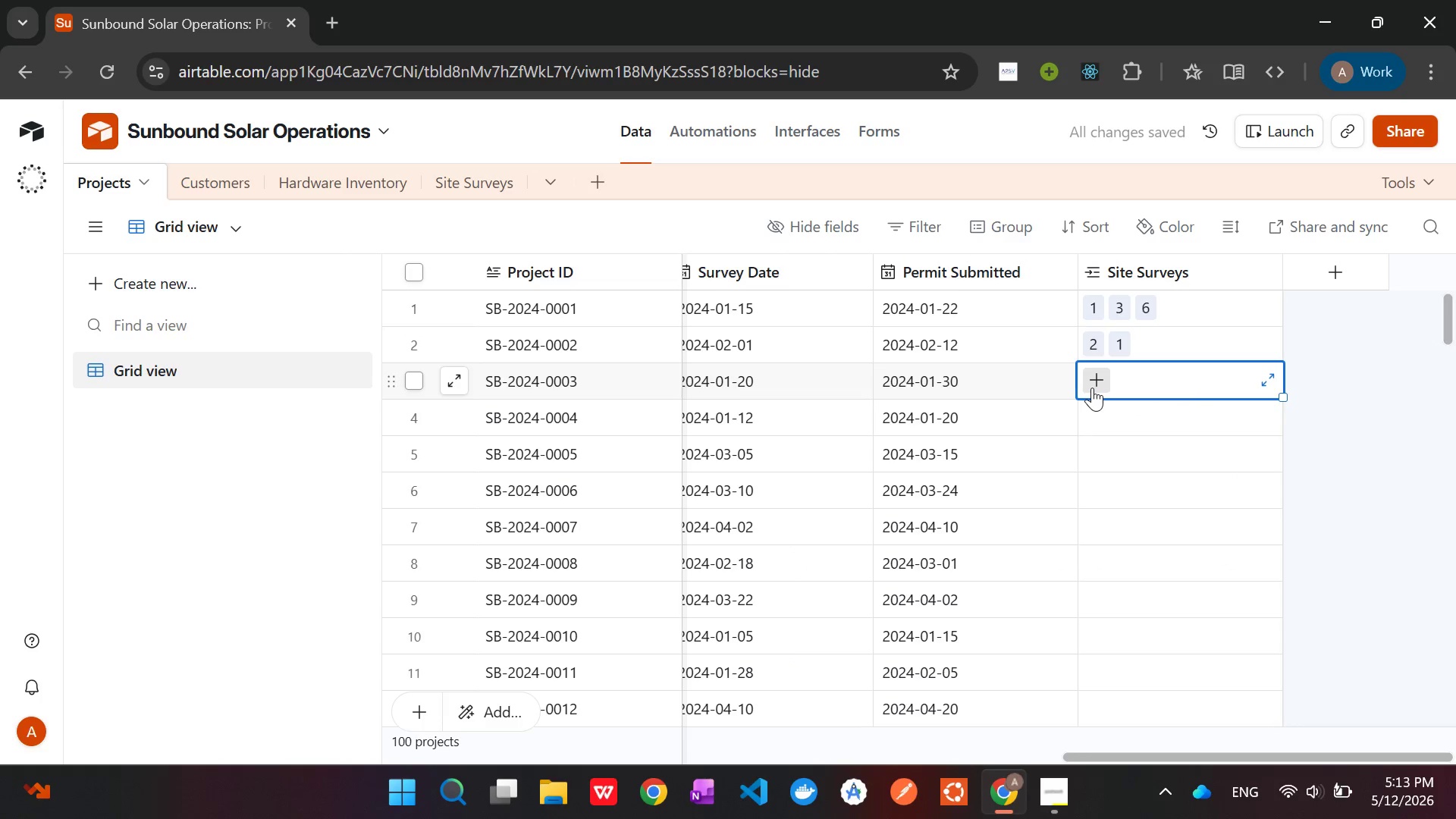 
left_click([1091, 388])
 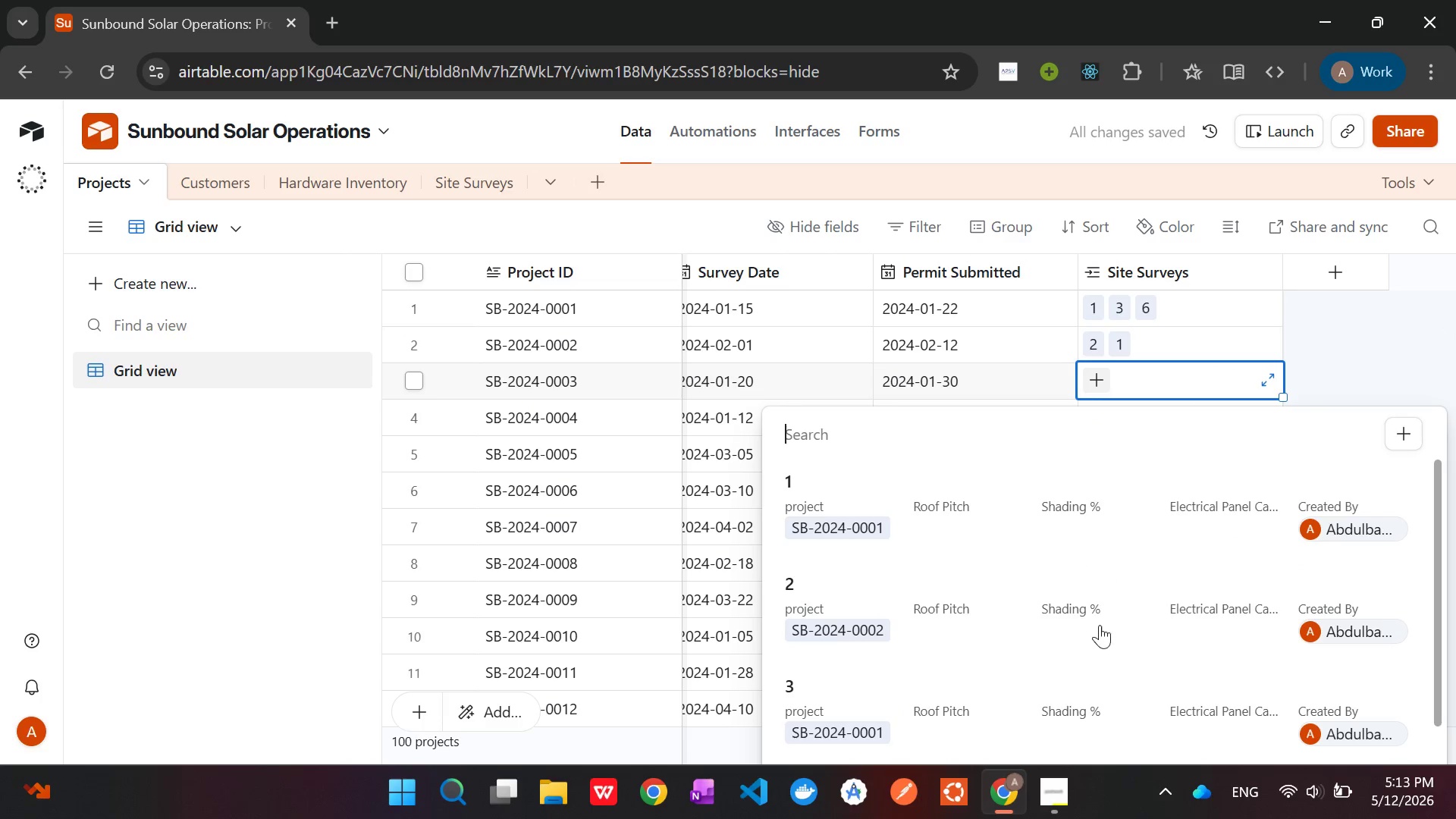 
left_click([1085, 688])
 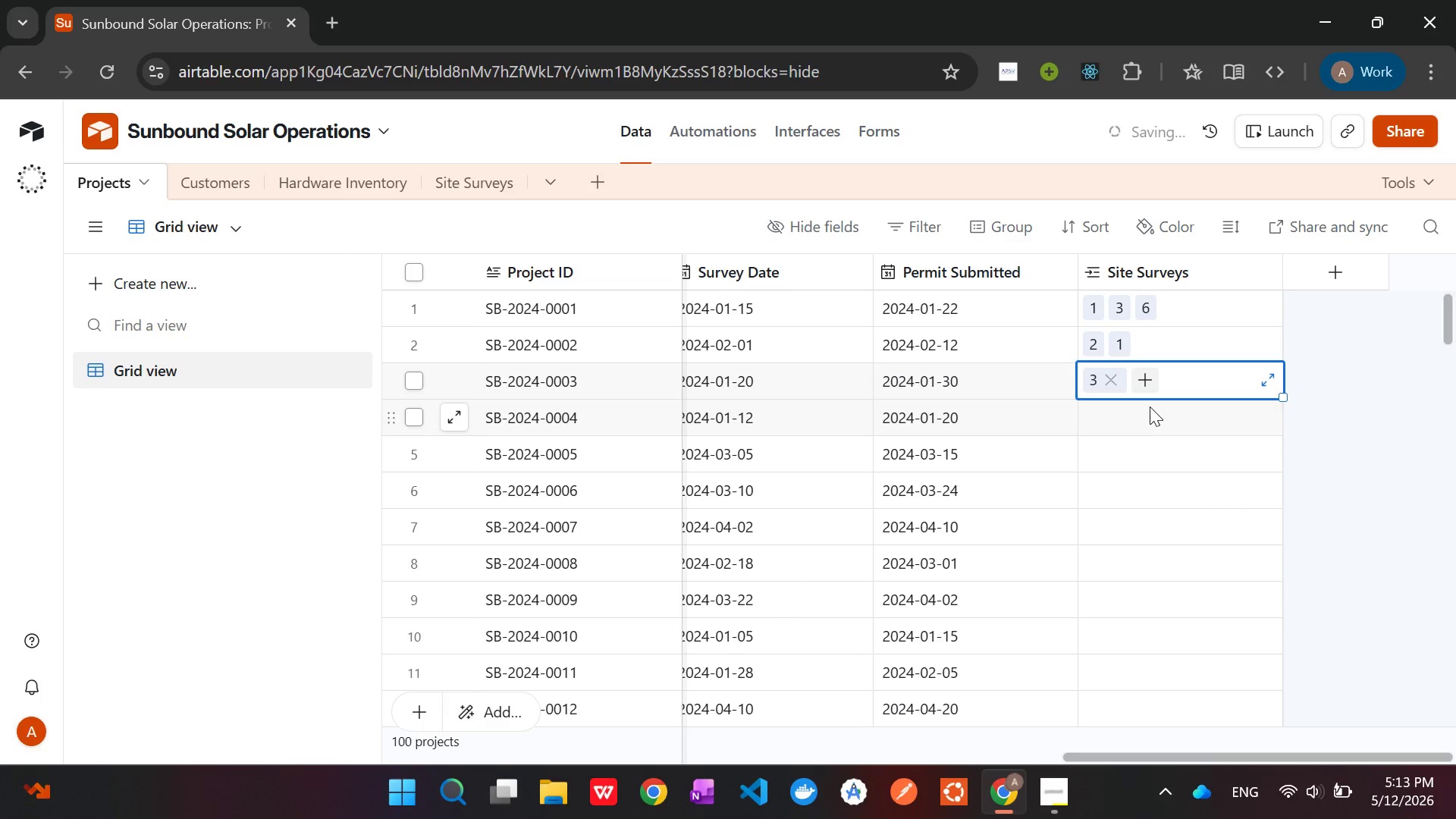 
left_click([1131, 428])
 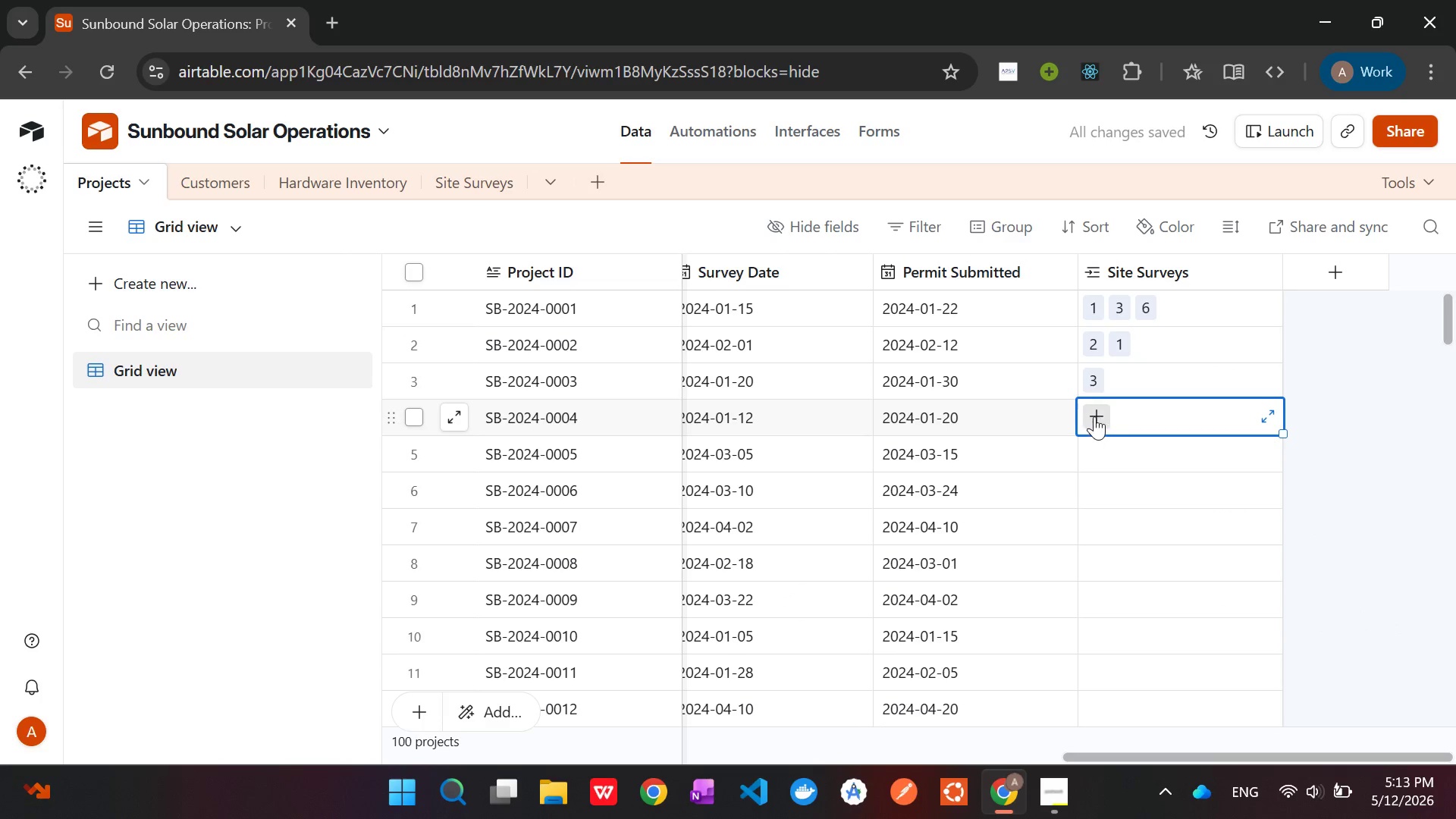 
left_click([1092, 416])
 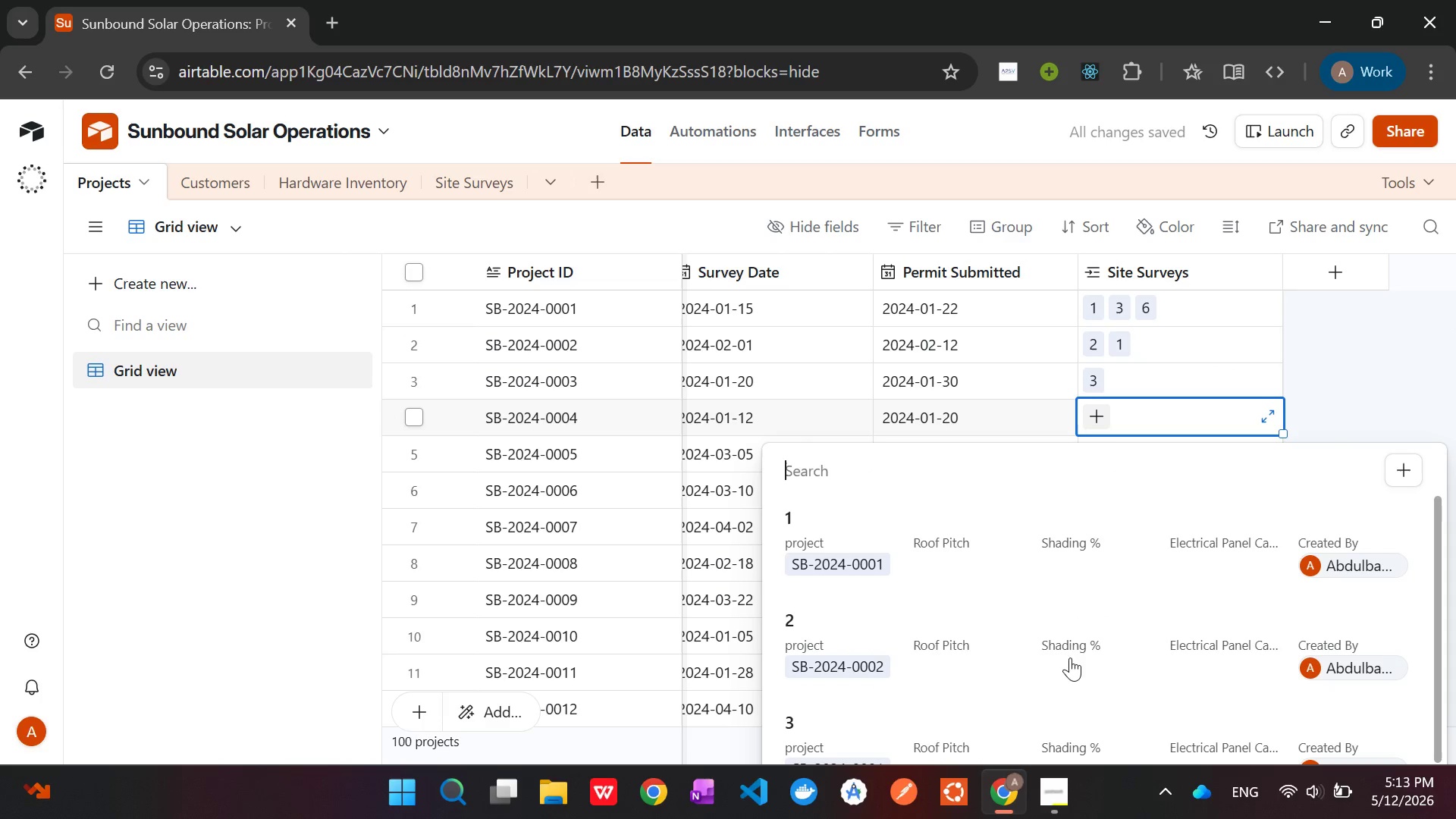 
scroll: coordinate [1097, 644], scroll_direction: down, amount: 5.0
 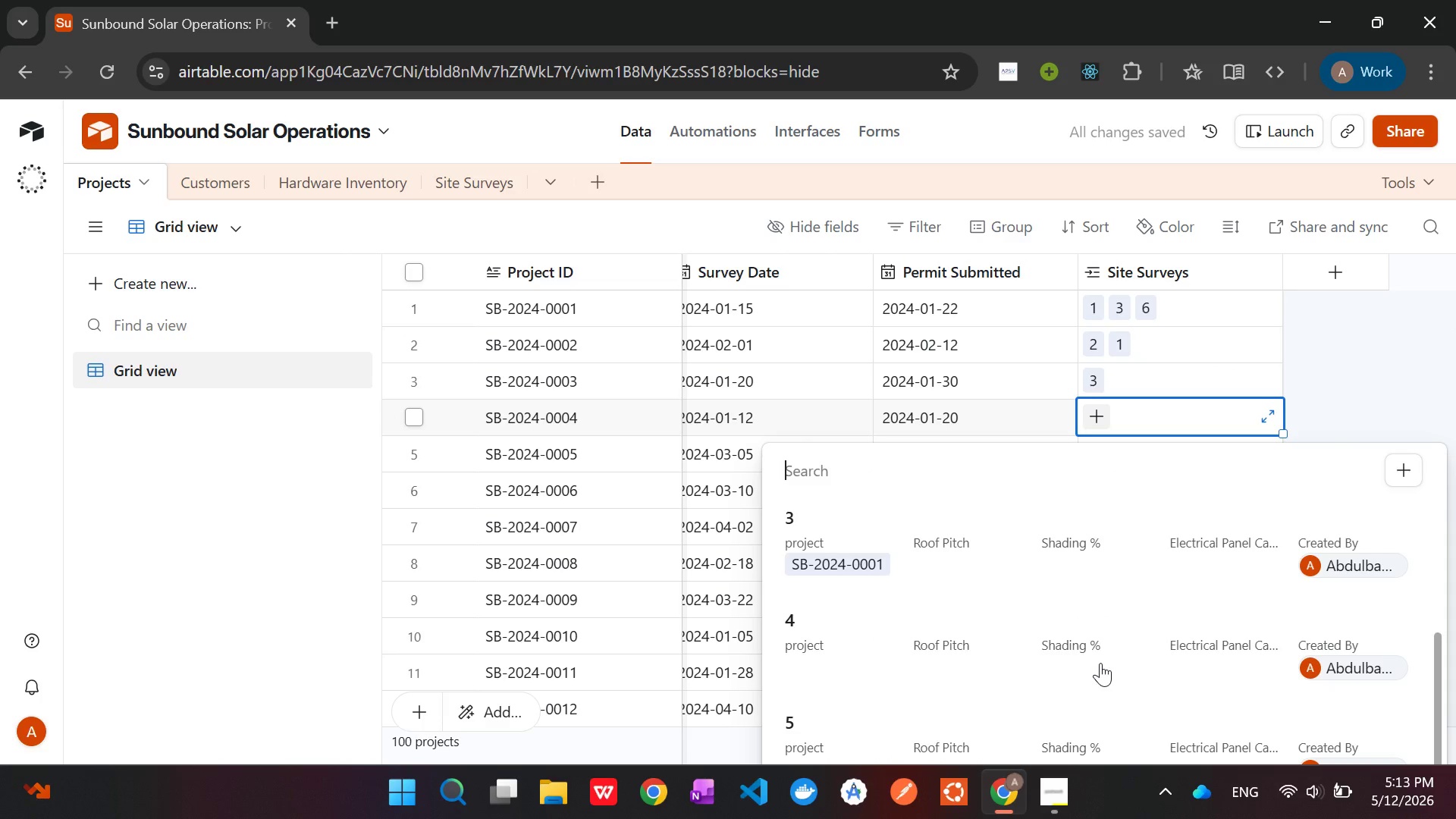 
left_click([1100, 663])
 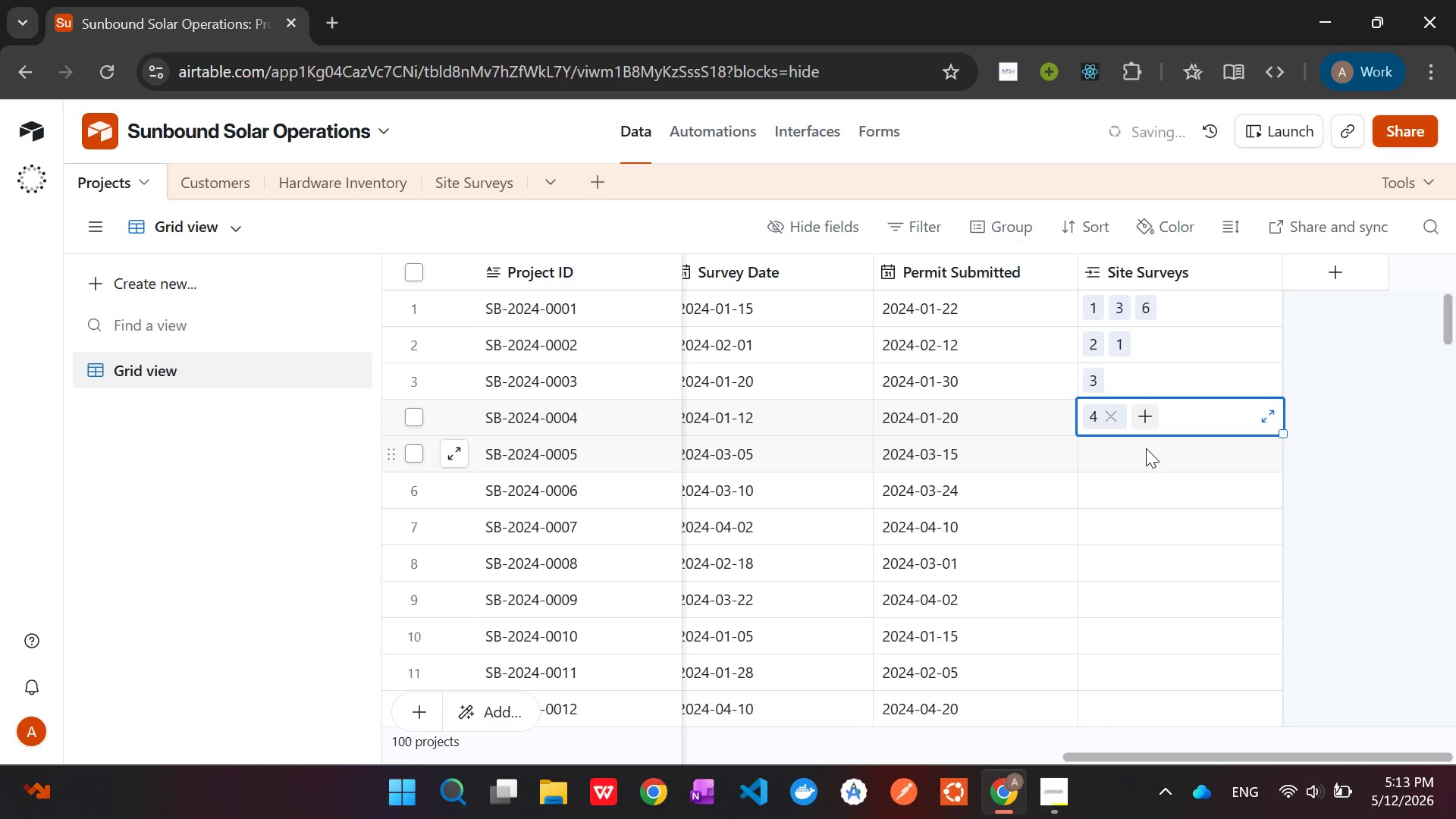 
left_click([1127, 459])
 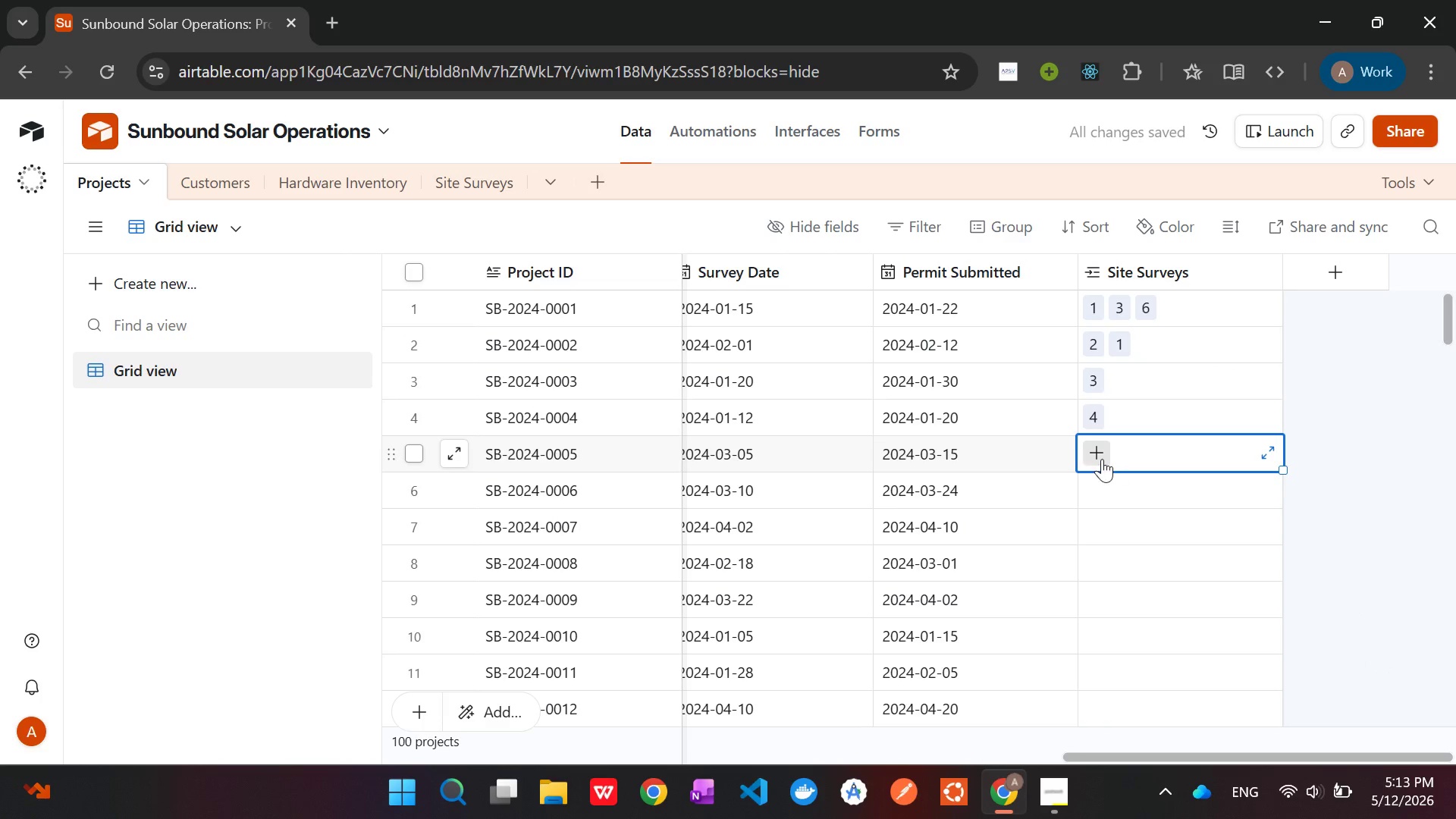 
left_click([1101, 459])
 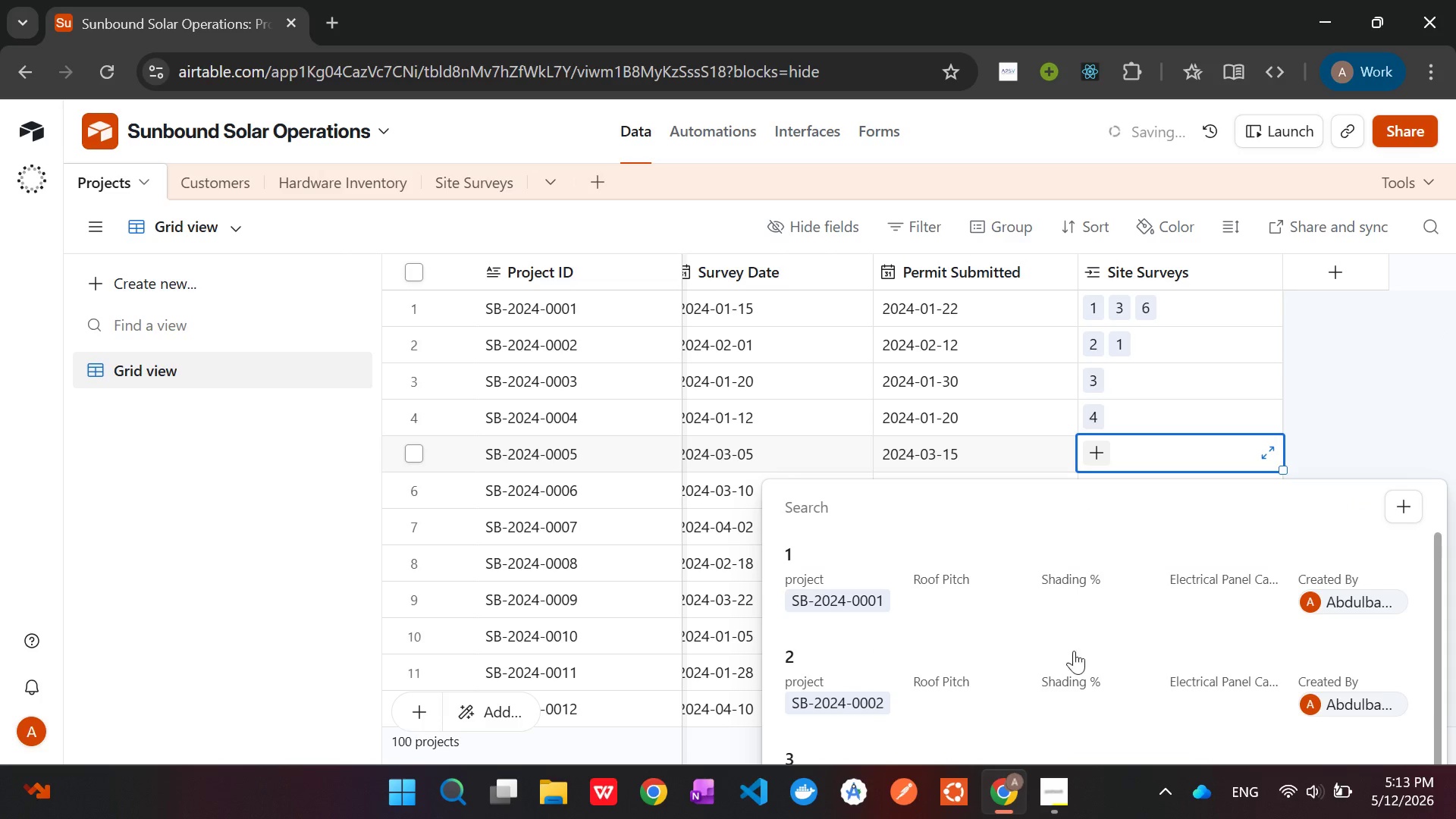 
scroll: coordinate [1072, 665], scroll_direction: down, amount: 13.0
 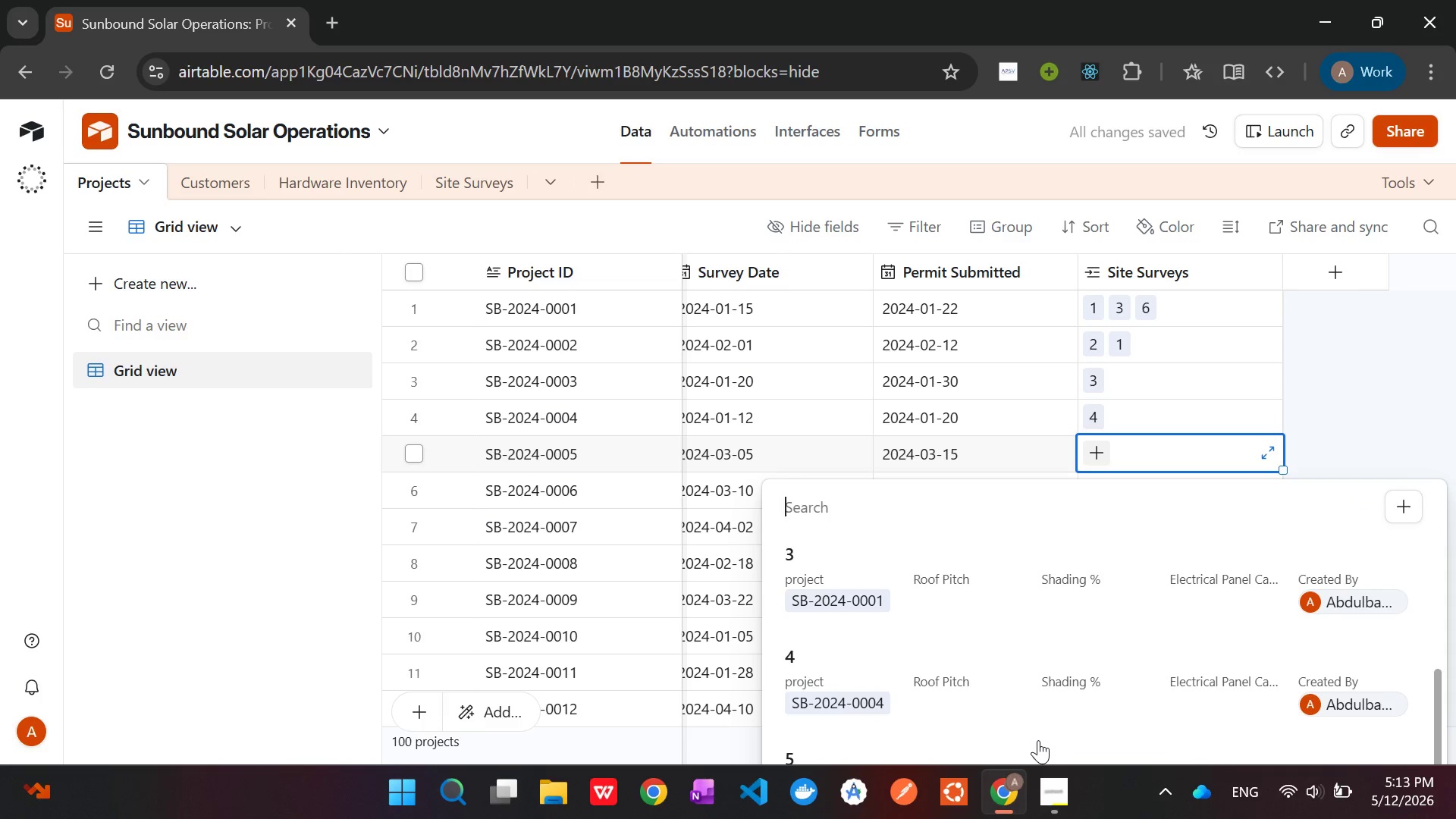 
left_click([1039, 741])
 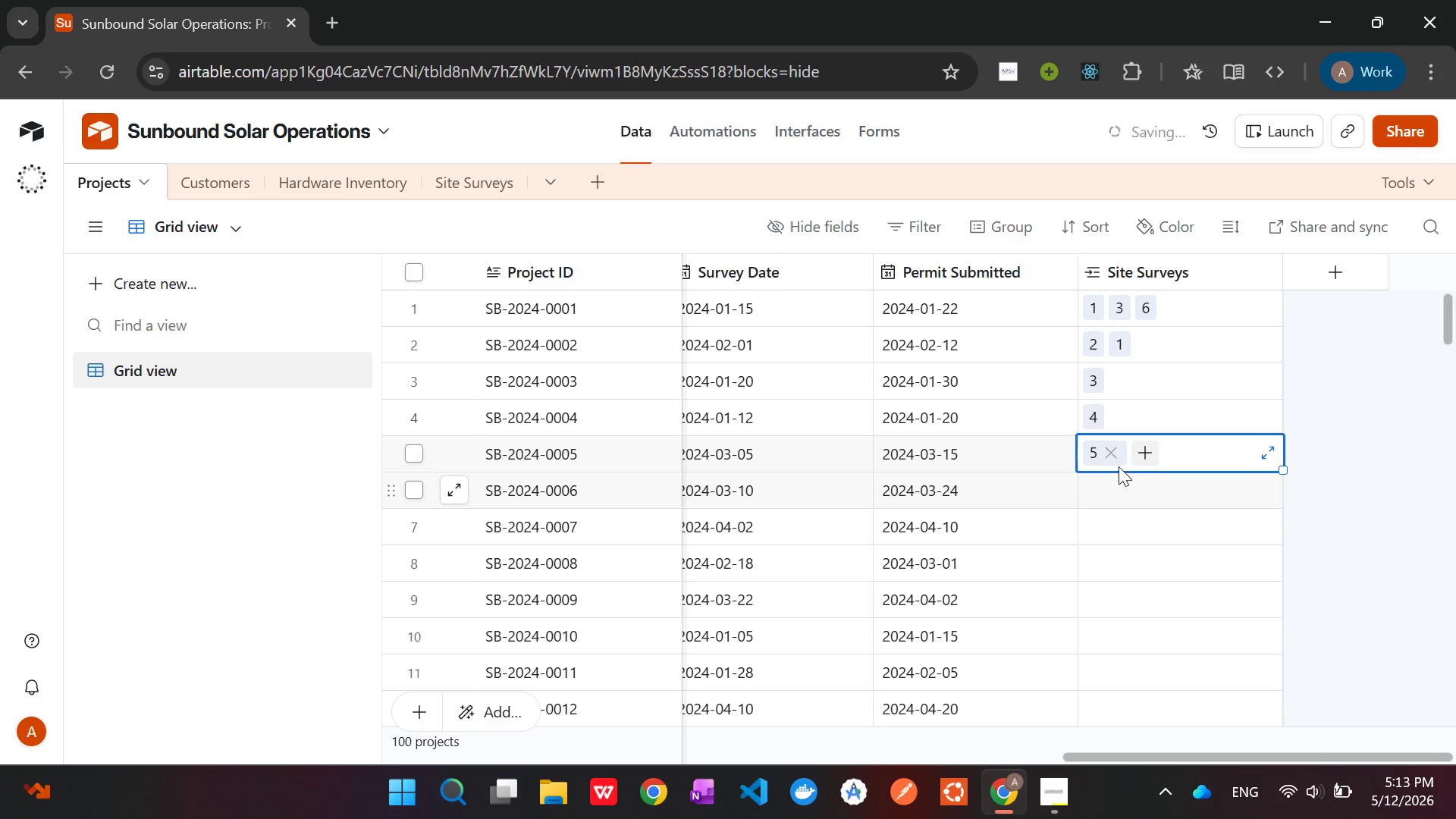 
left_click([1151, 445])
 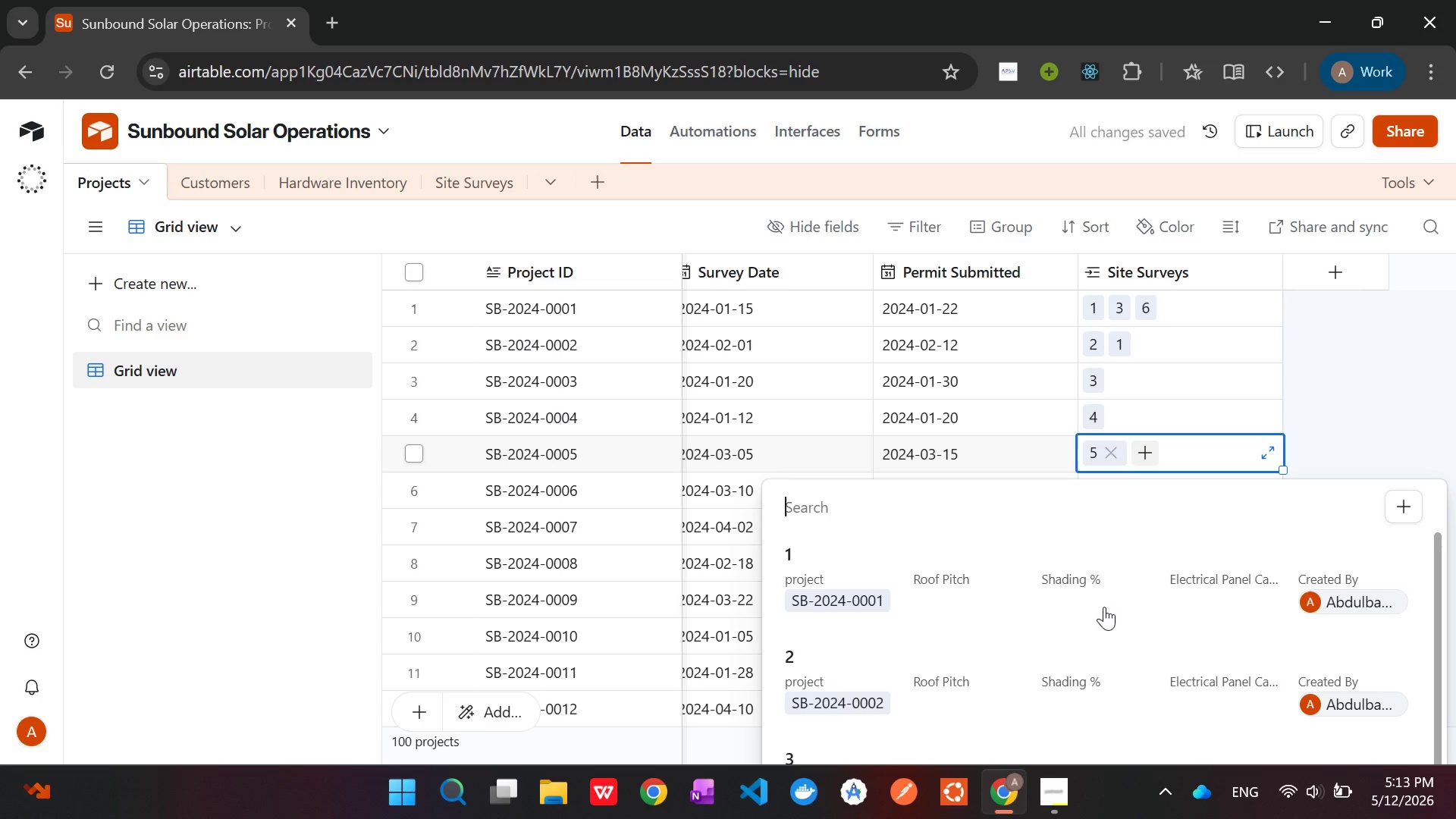 
left_click([1083, 661])
 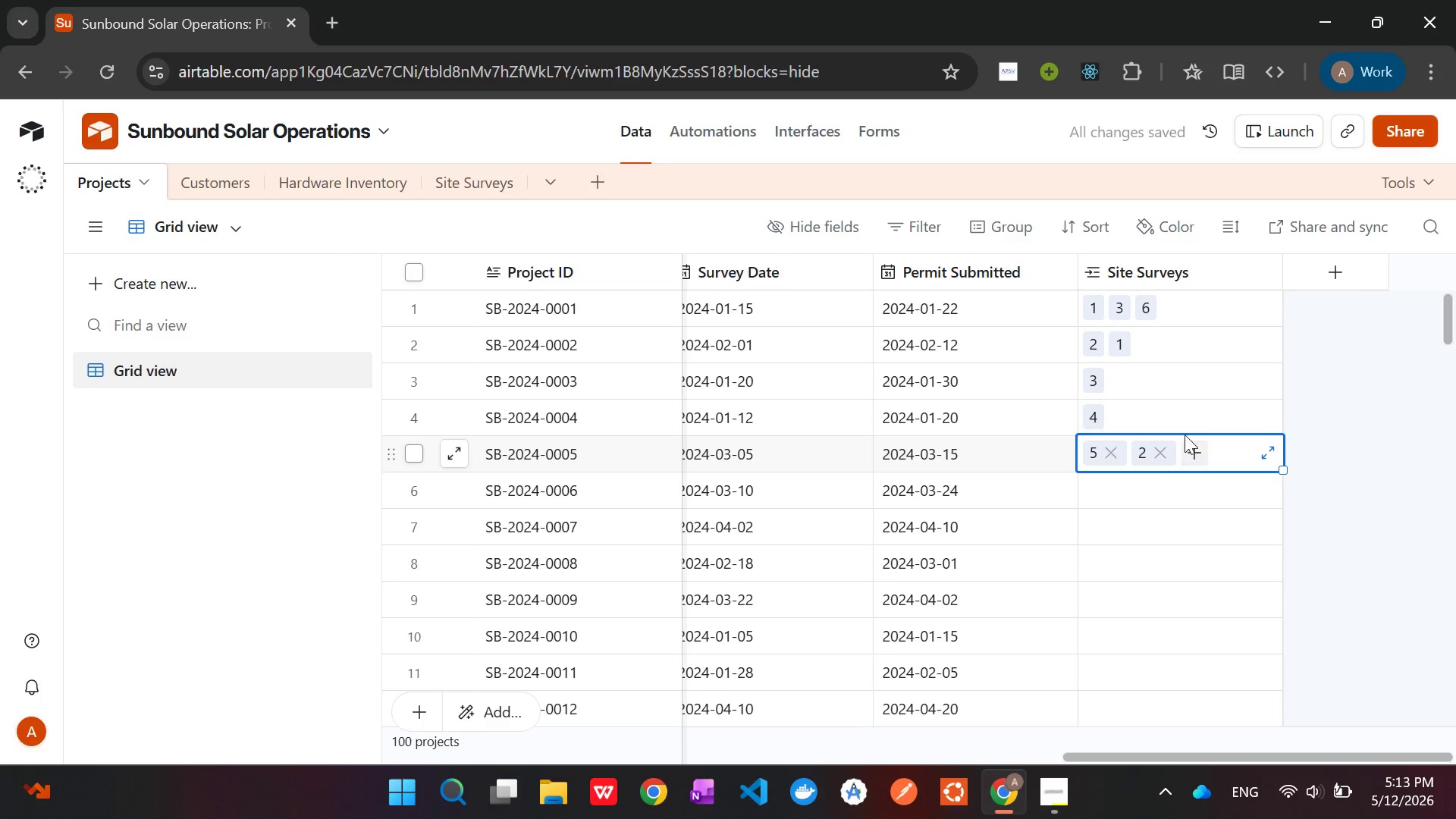 
left_click([1191, 447])
 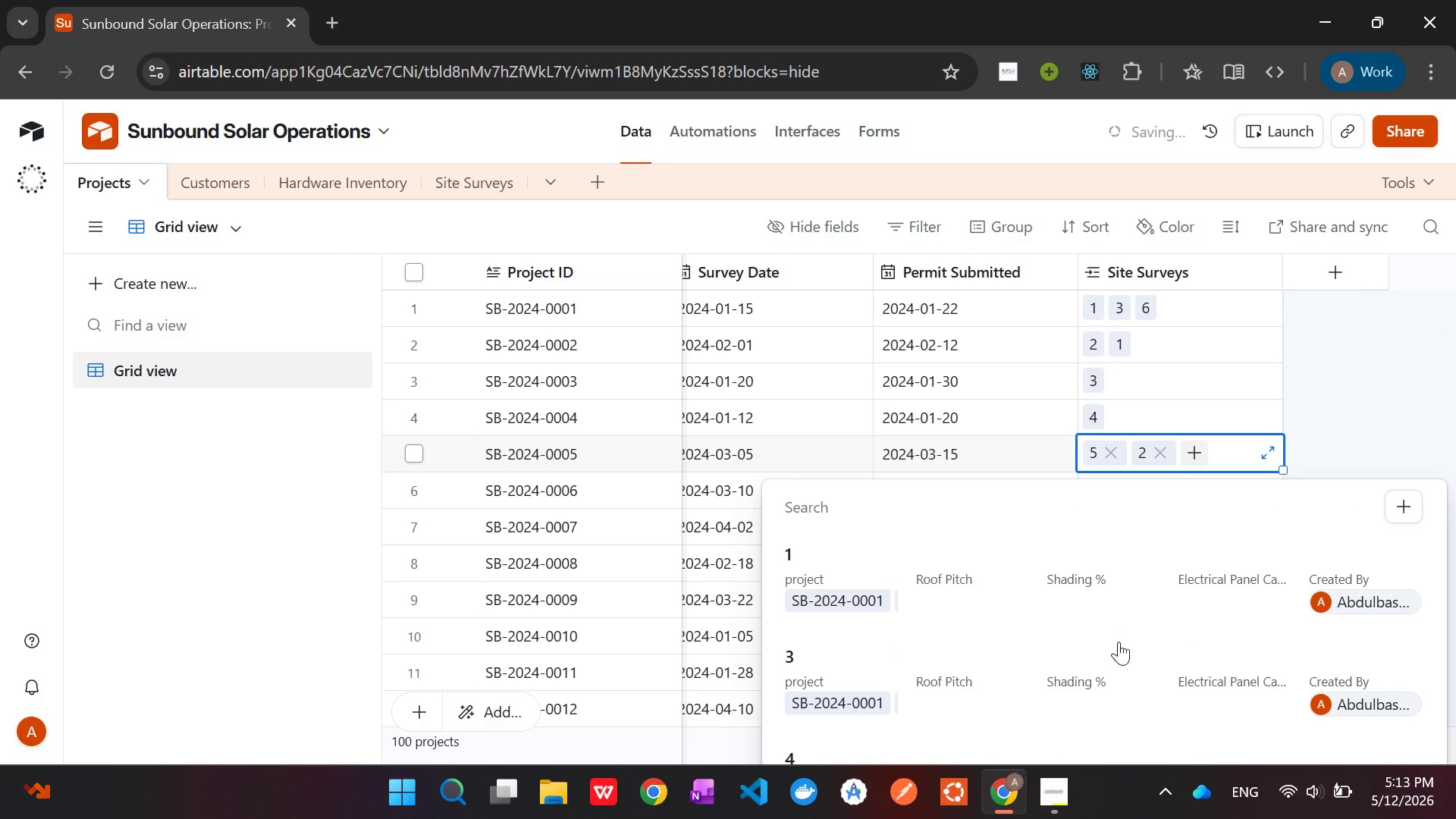 
scroll: coordinate [1116, 644], scroll_direction: down, amount: 11.0
 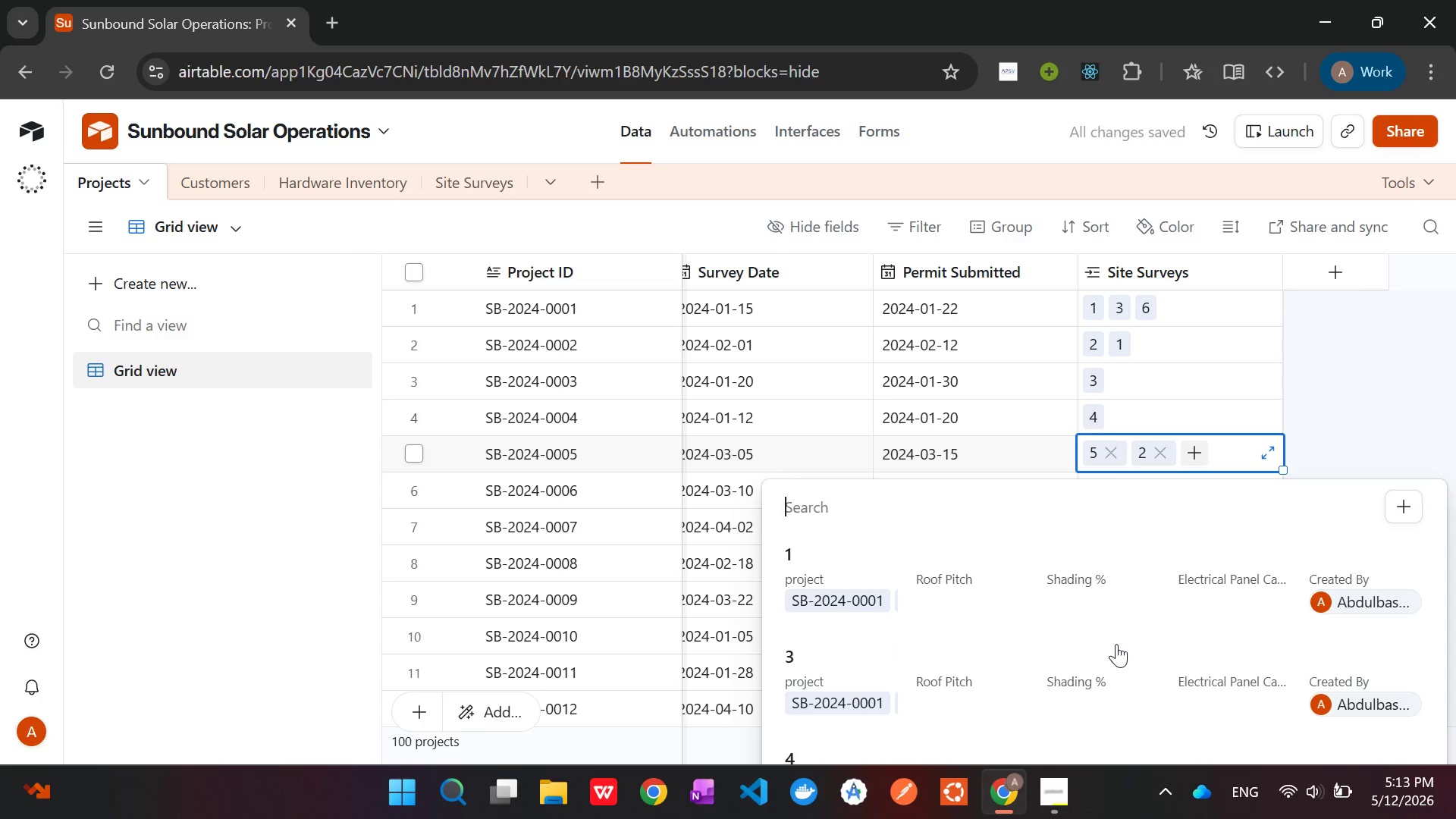 
scroll: coordinate [1116, 644], scroll_direction: up, amount: 3.0
 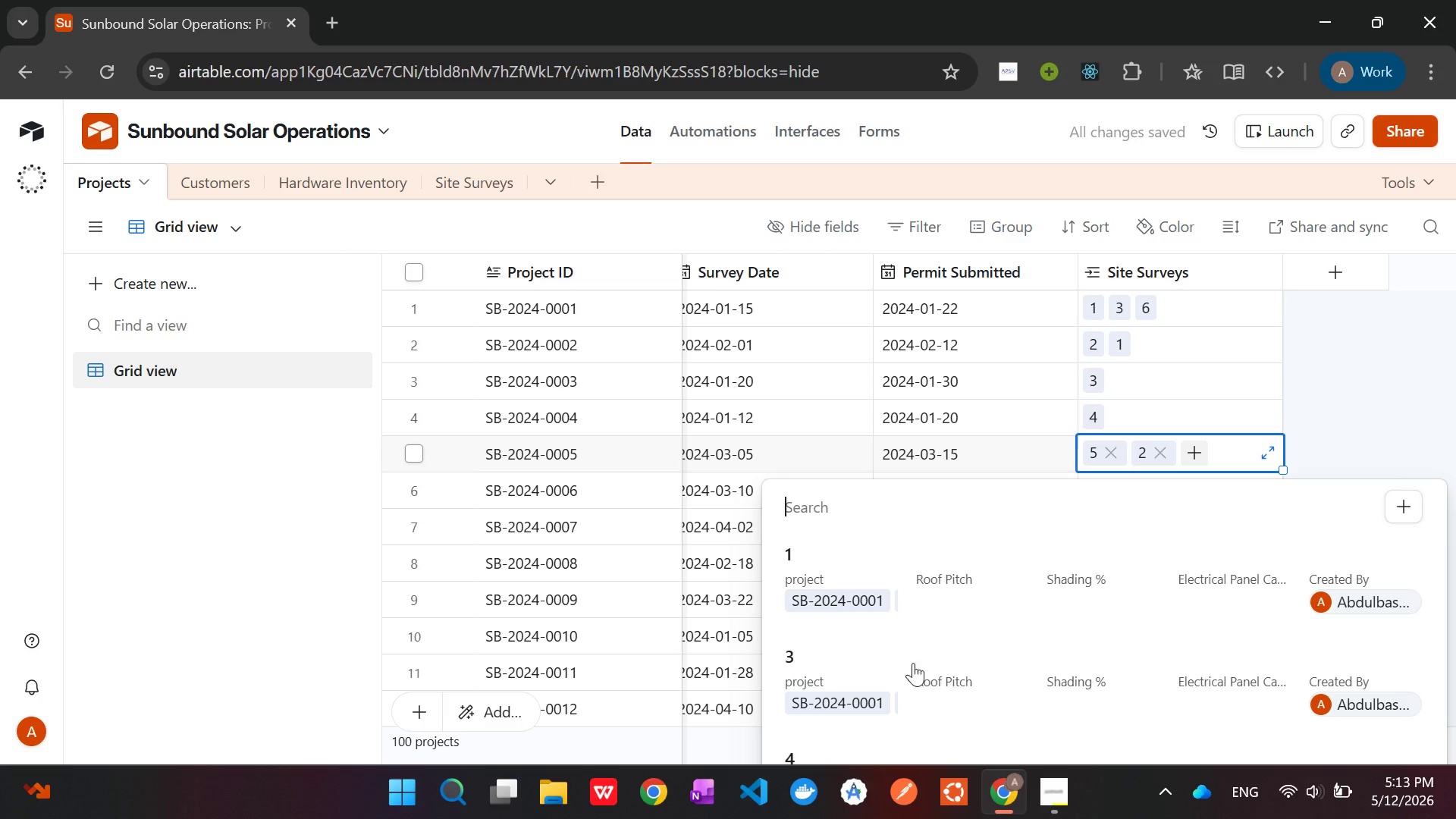 
scroll: coordinate [935, 661], scroll_direction: down, amount: 10.0
 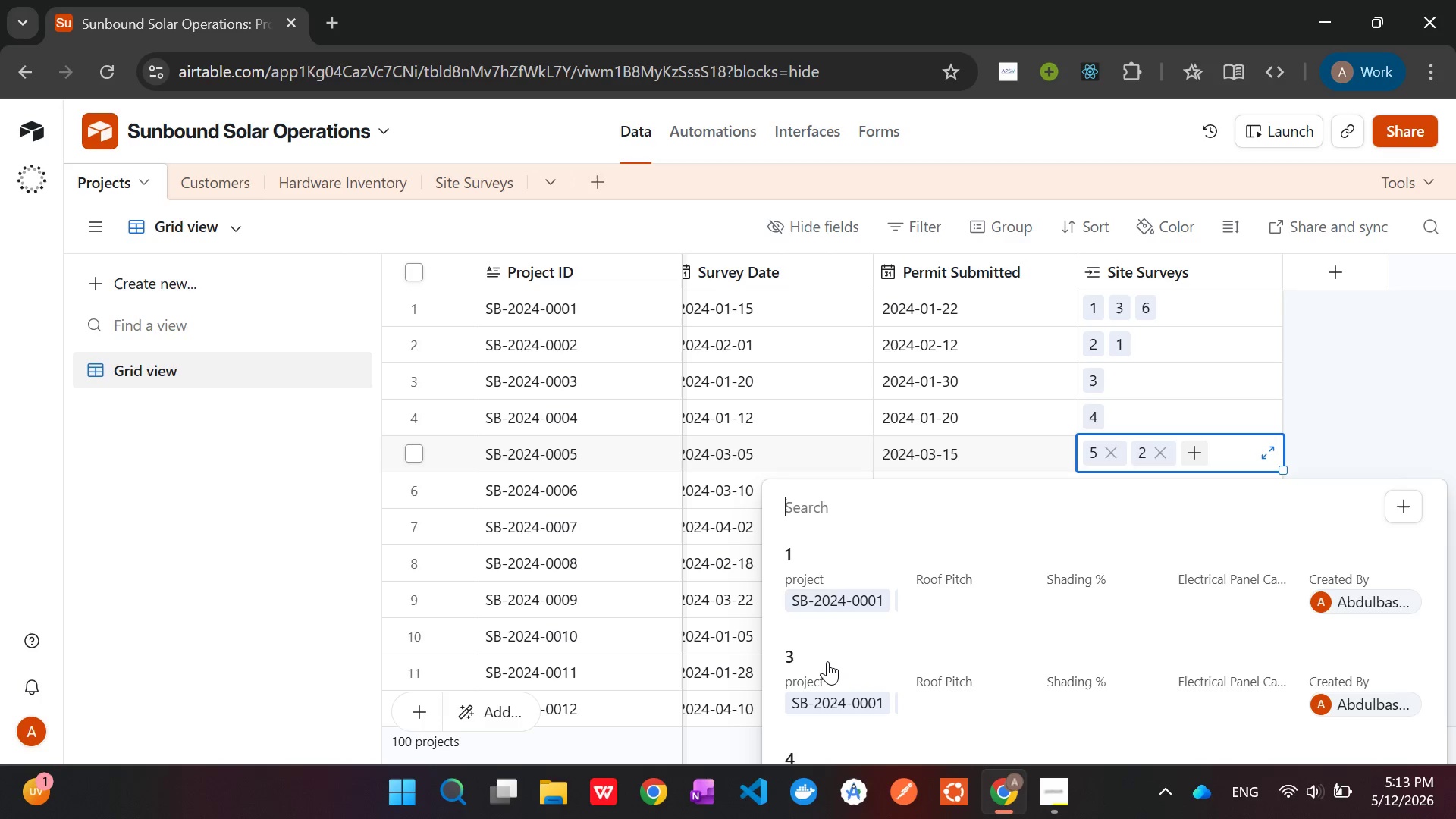 
left_click([827, 661])
 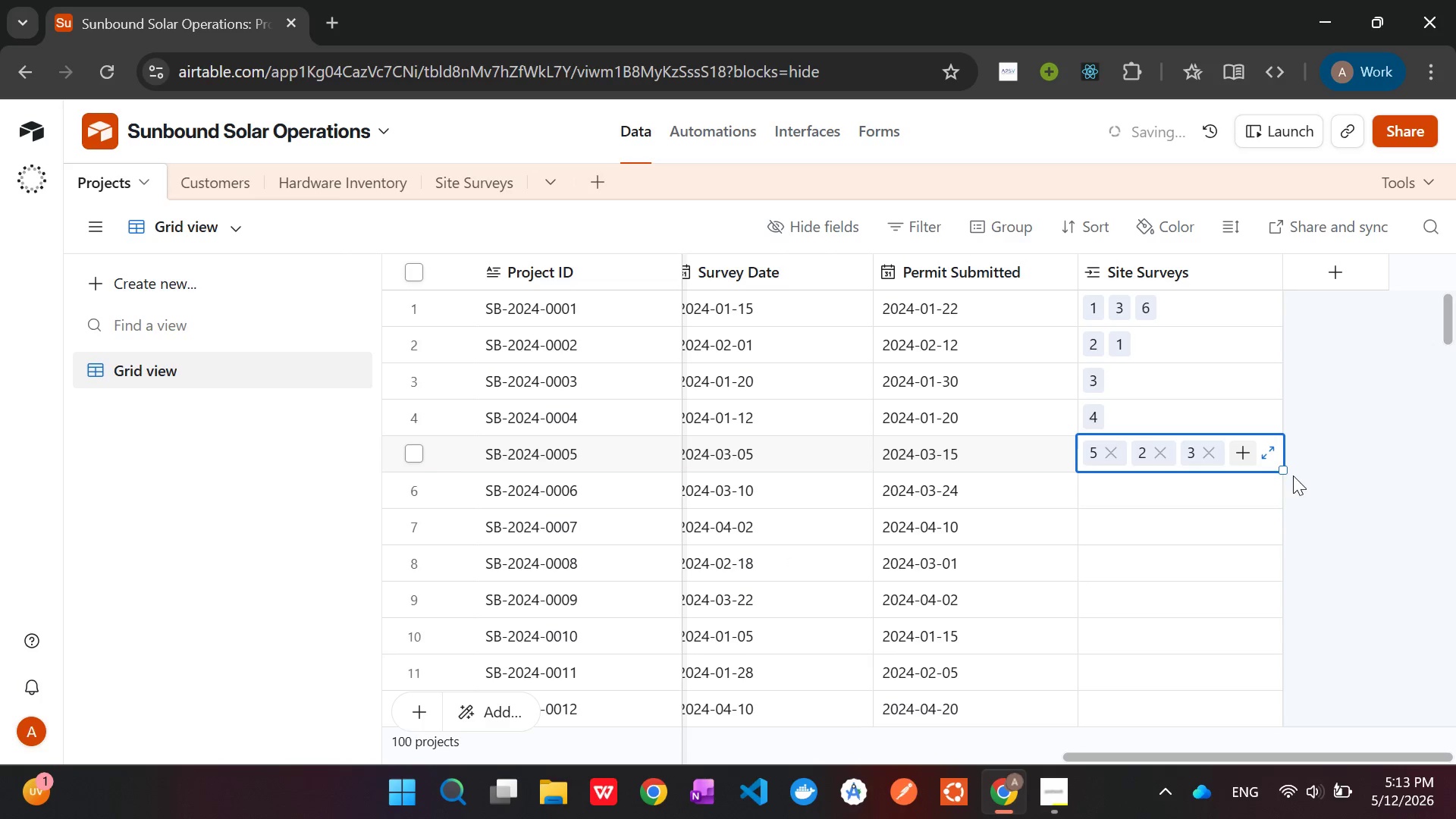 
left_click([1213, 482])
 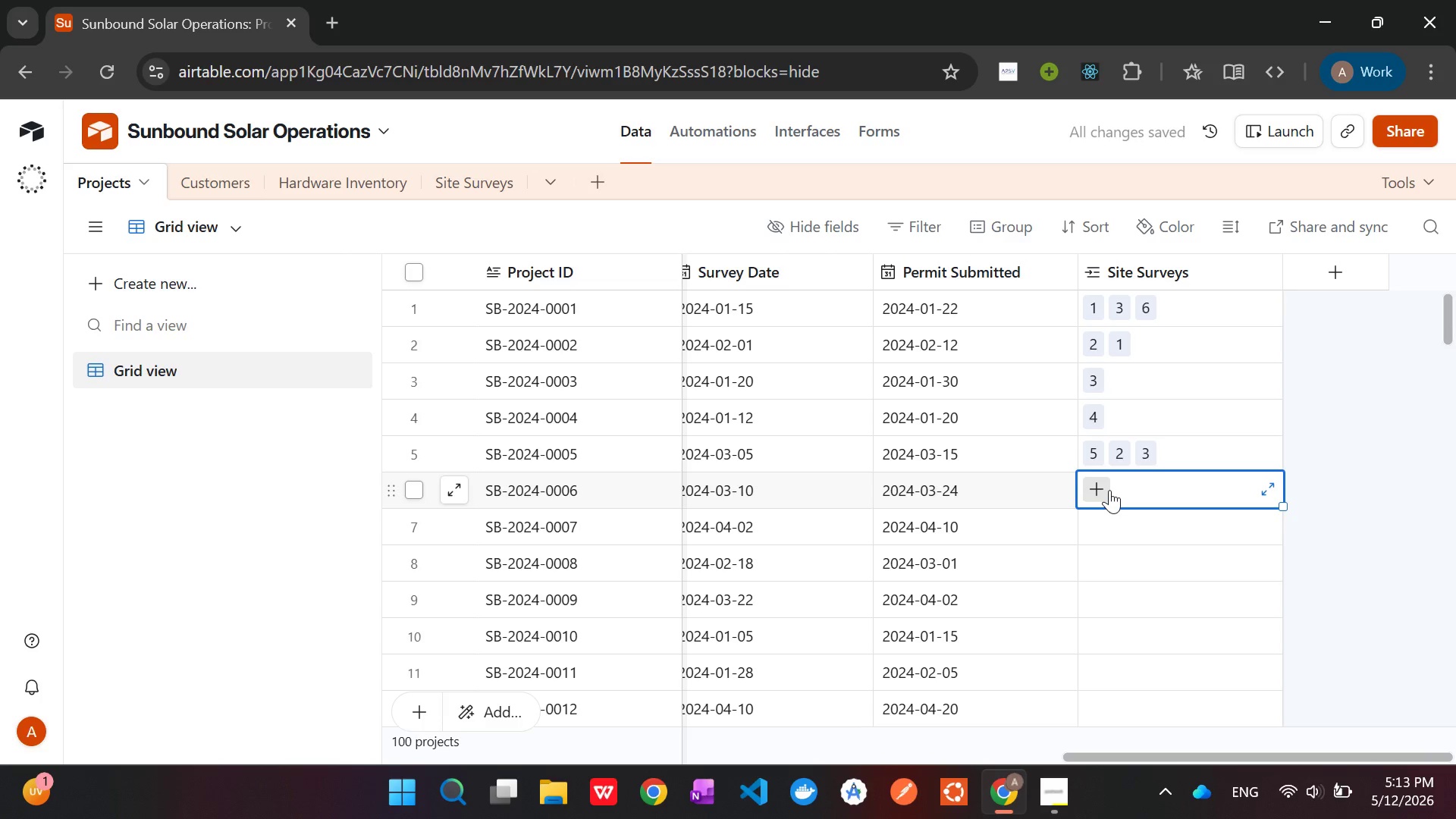 
left_click([1109, 490])
 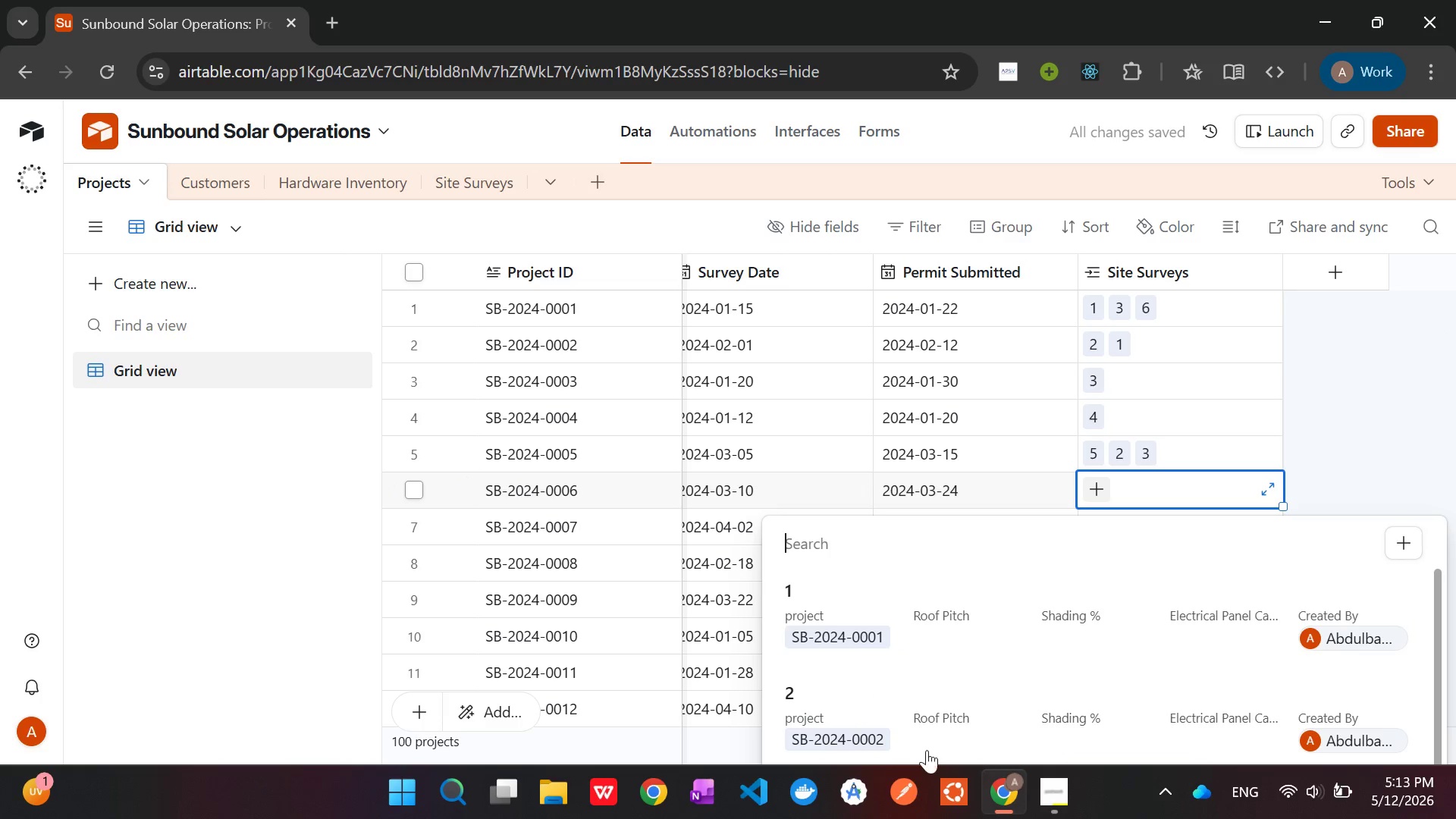 
left_click([905, 711])
 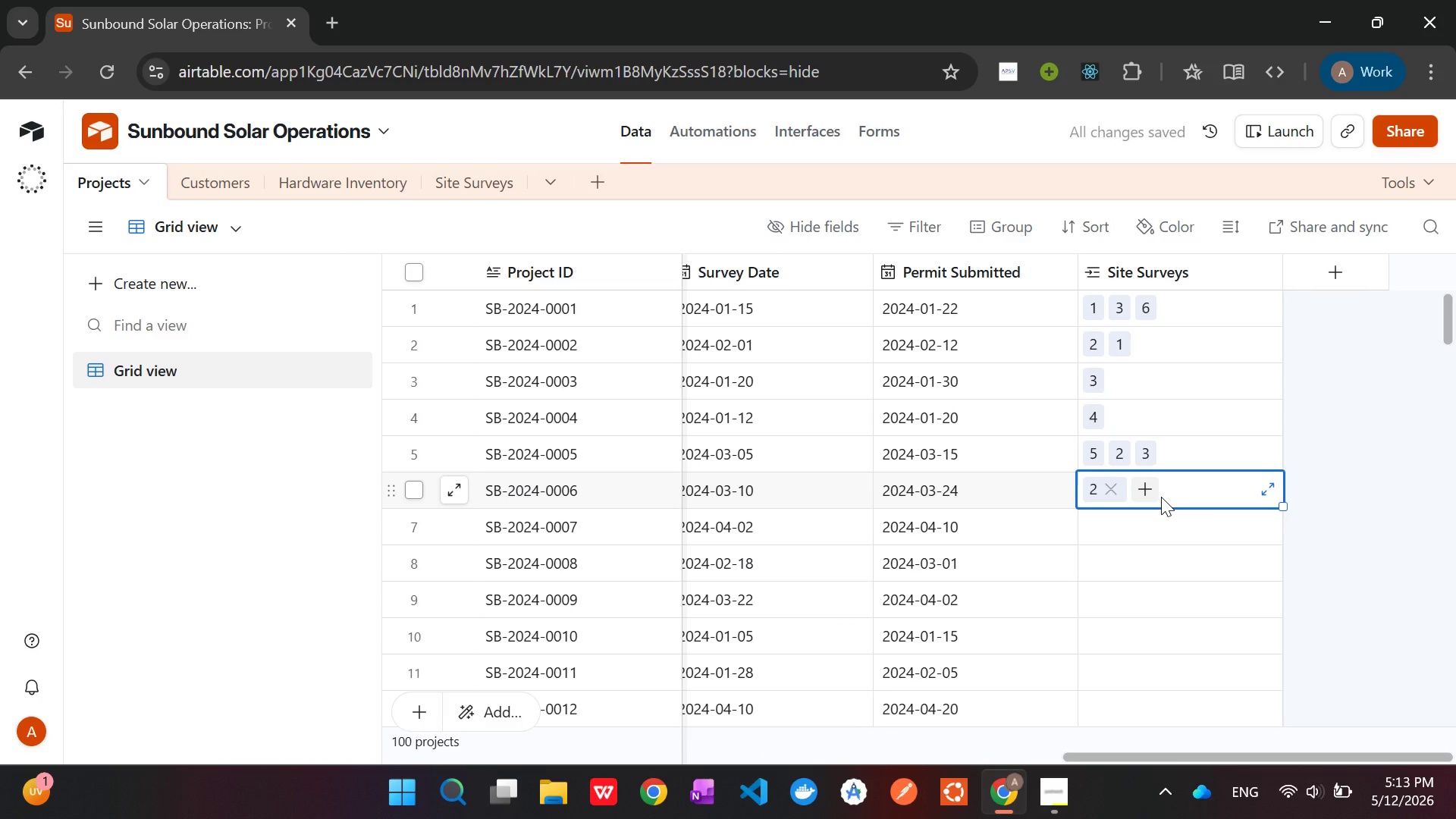 
left_click([1144, 483])
 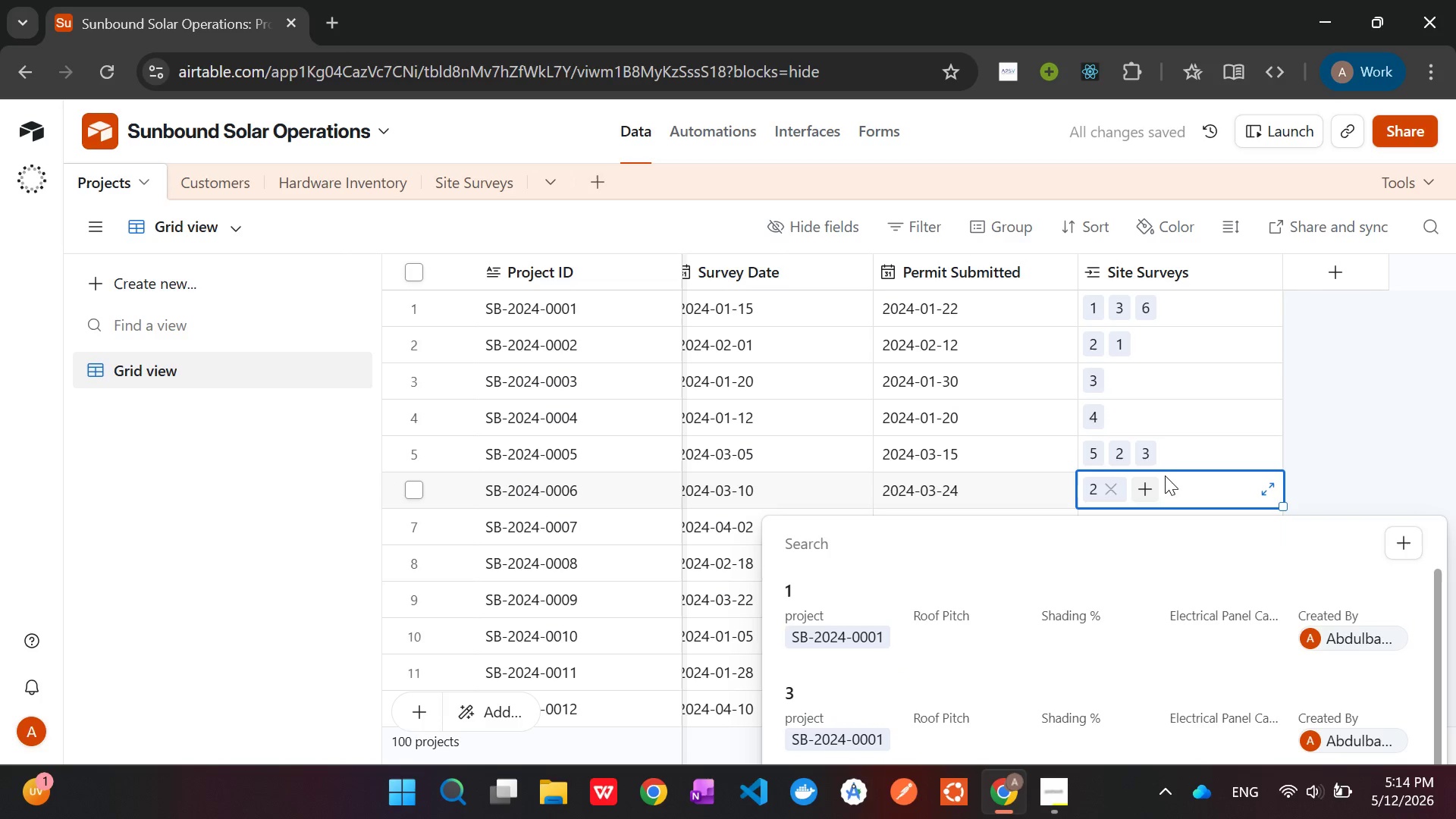 
wait(10.22)
 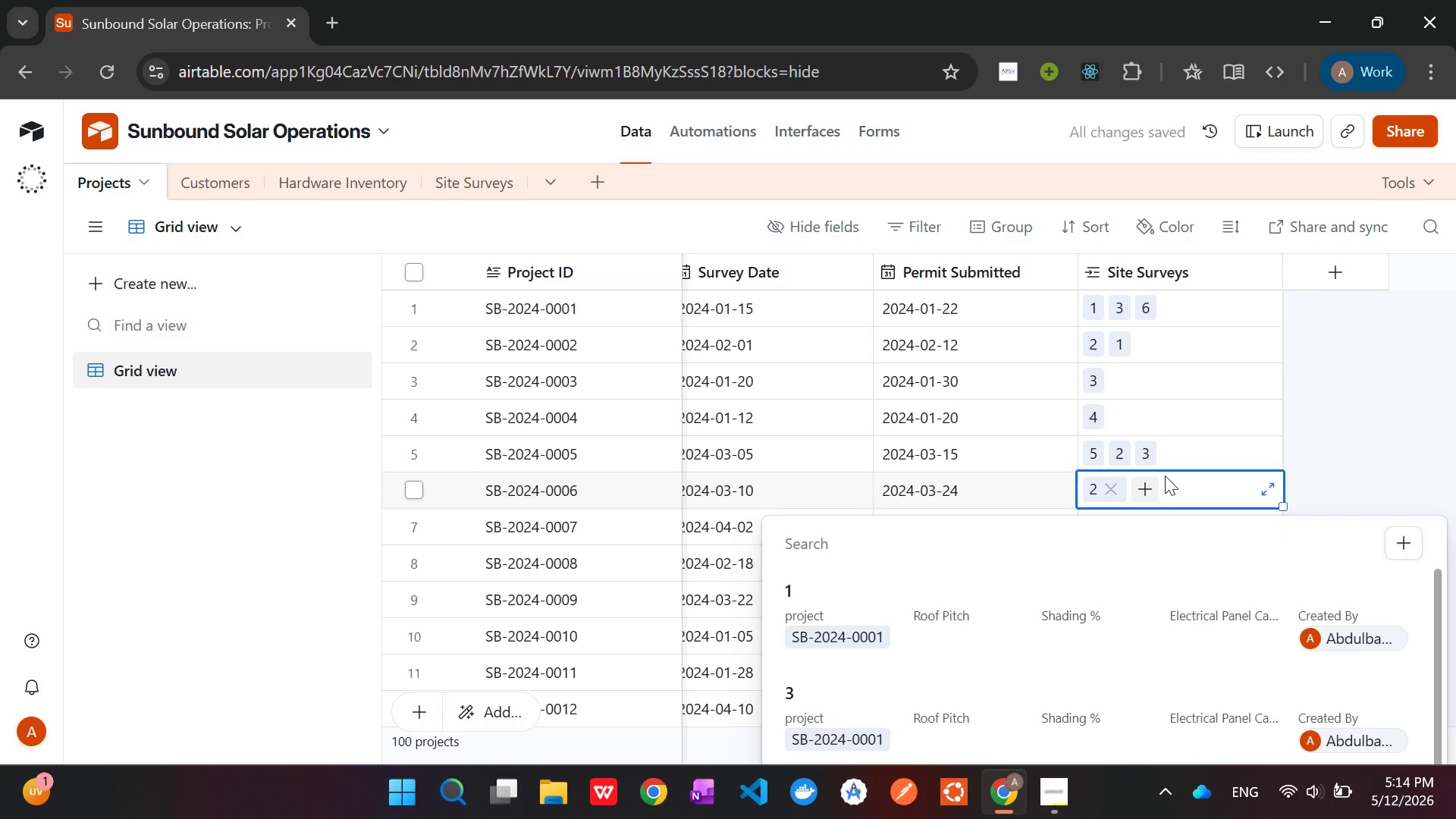 
left_click([958, 610])
 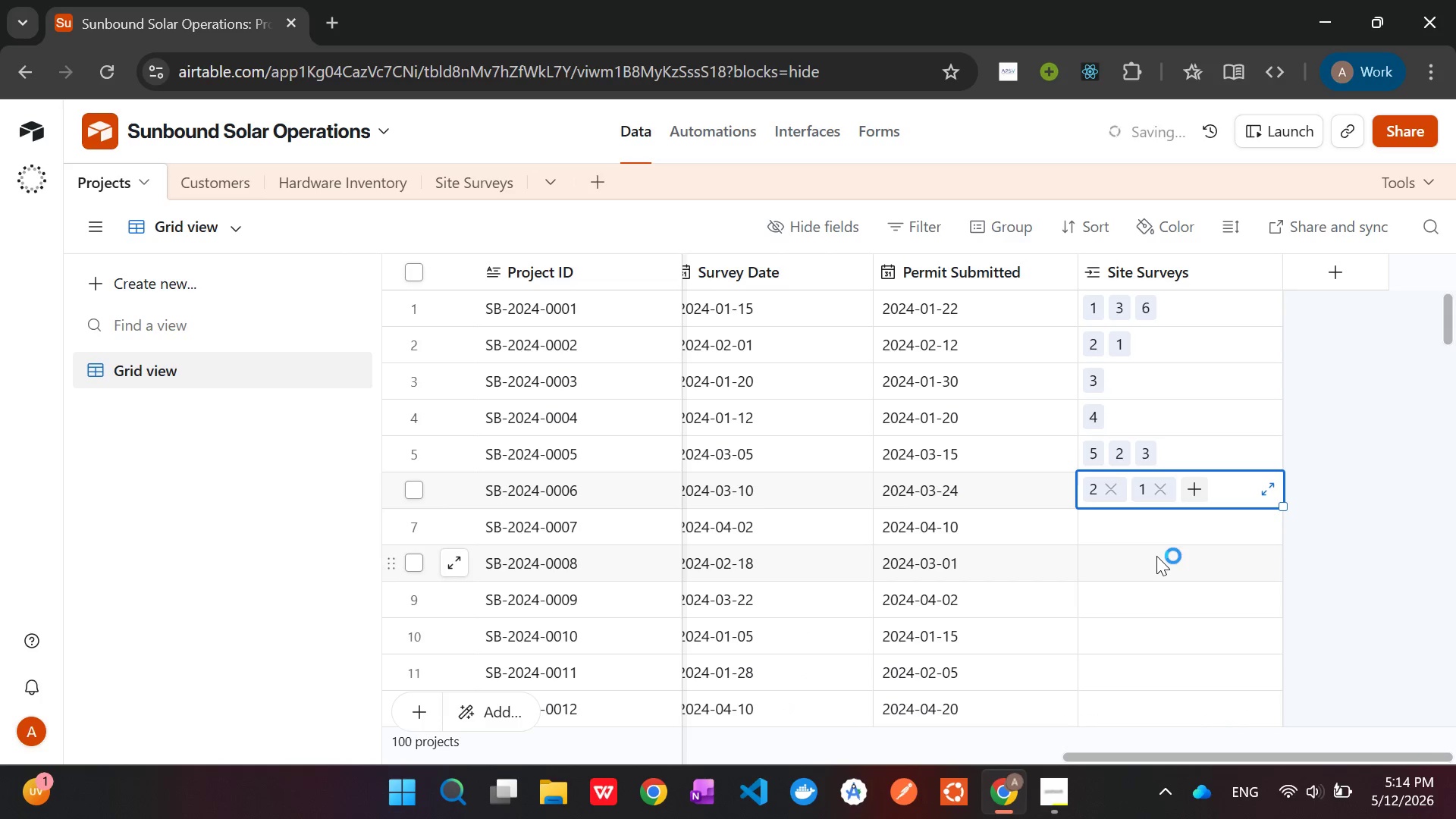 
left_click([1147, 517])
 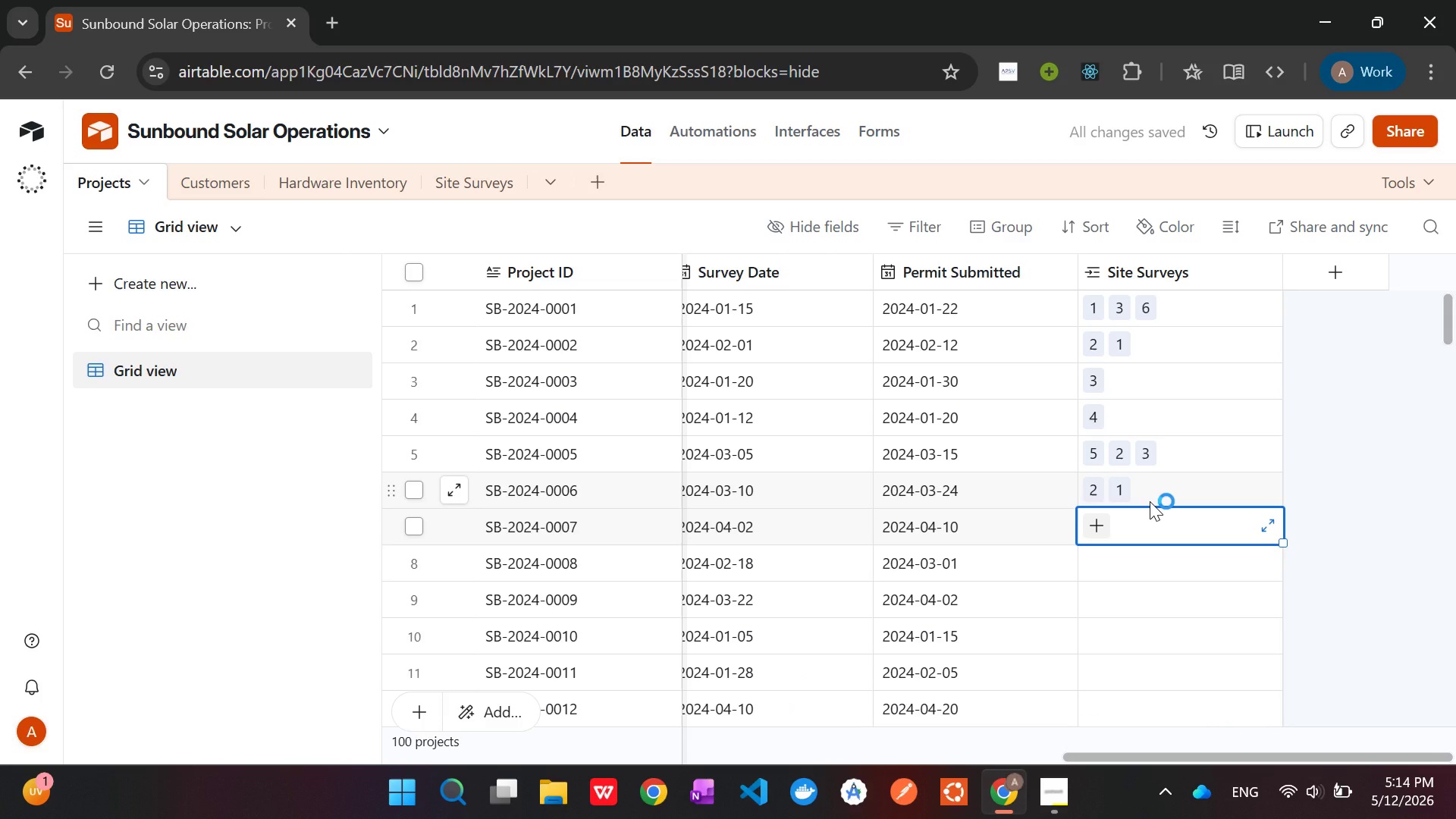 
wait(8.08)
 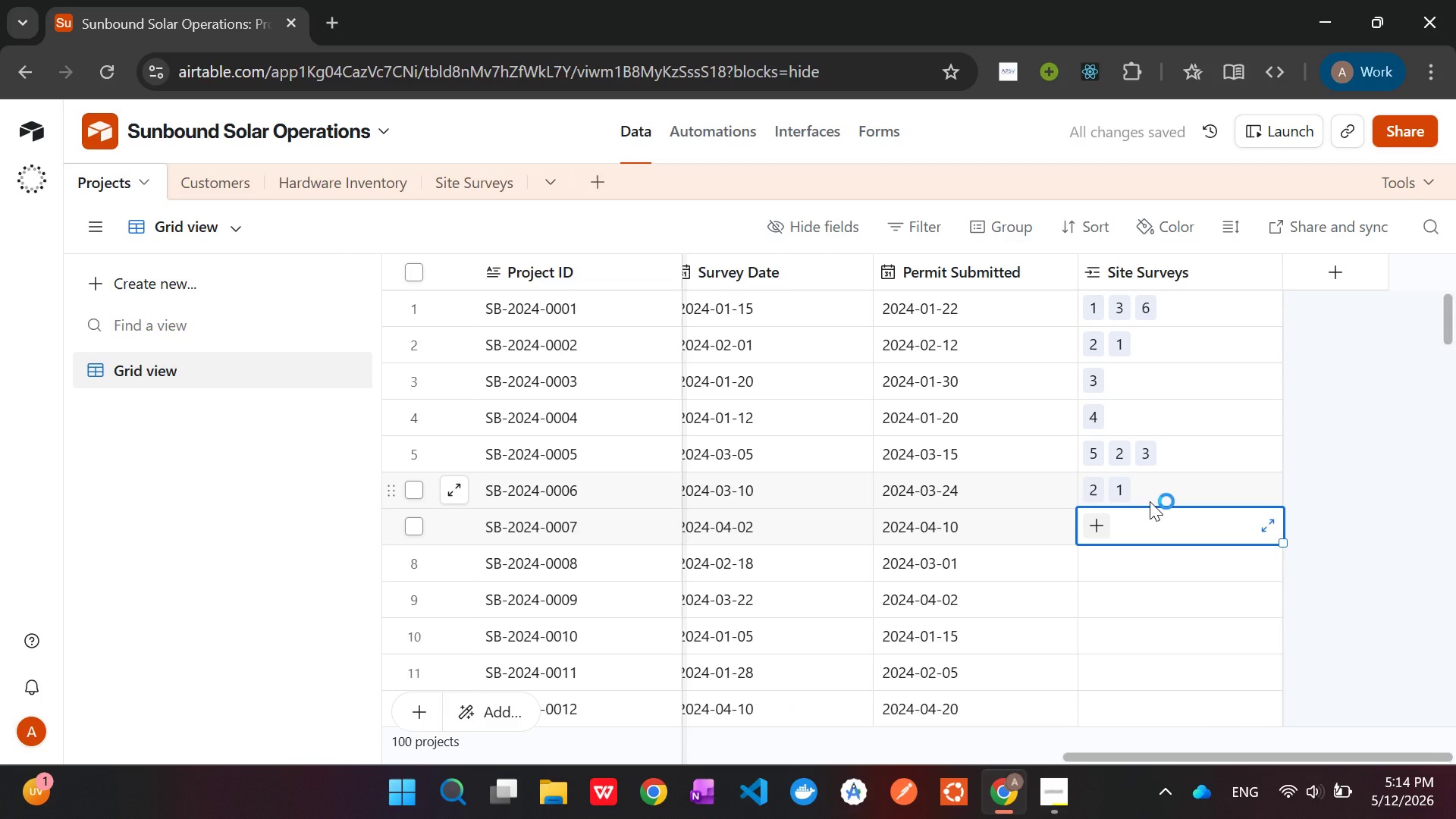 
left_click([1096, 519])
 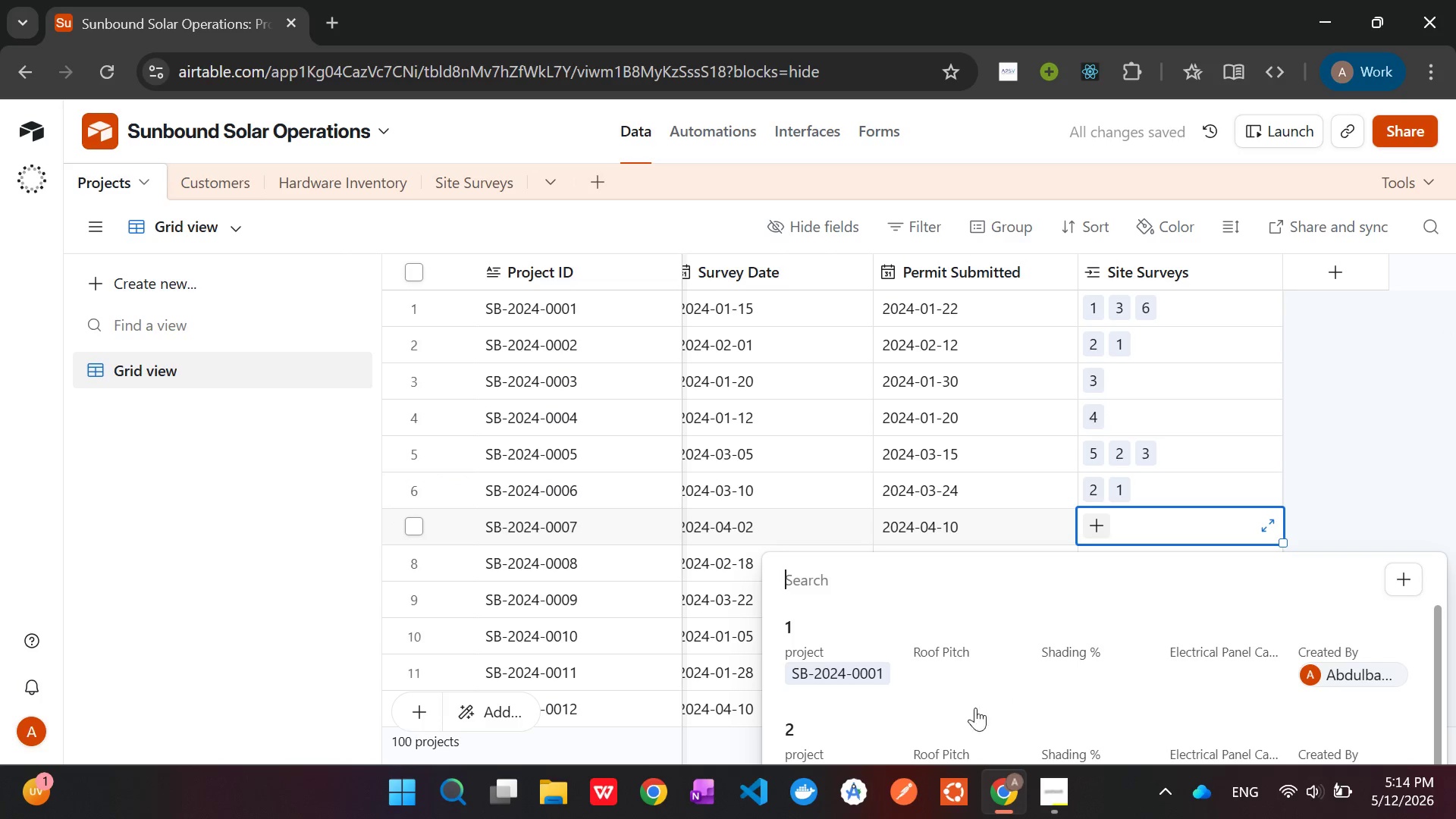 
left_click([956, 720])
 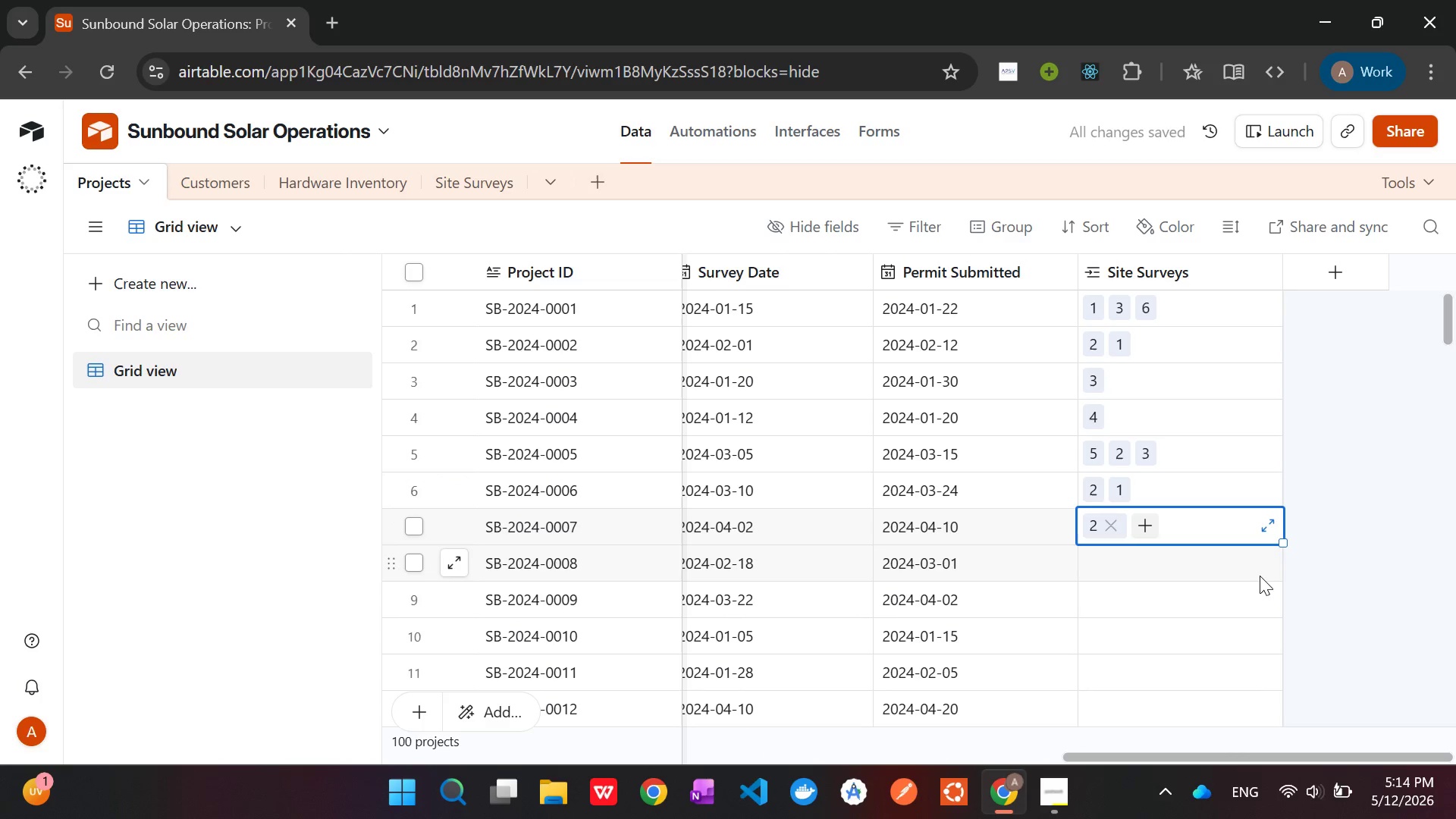 
left_click([1234, 552])
 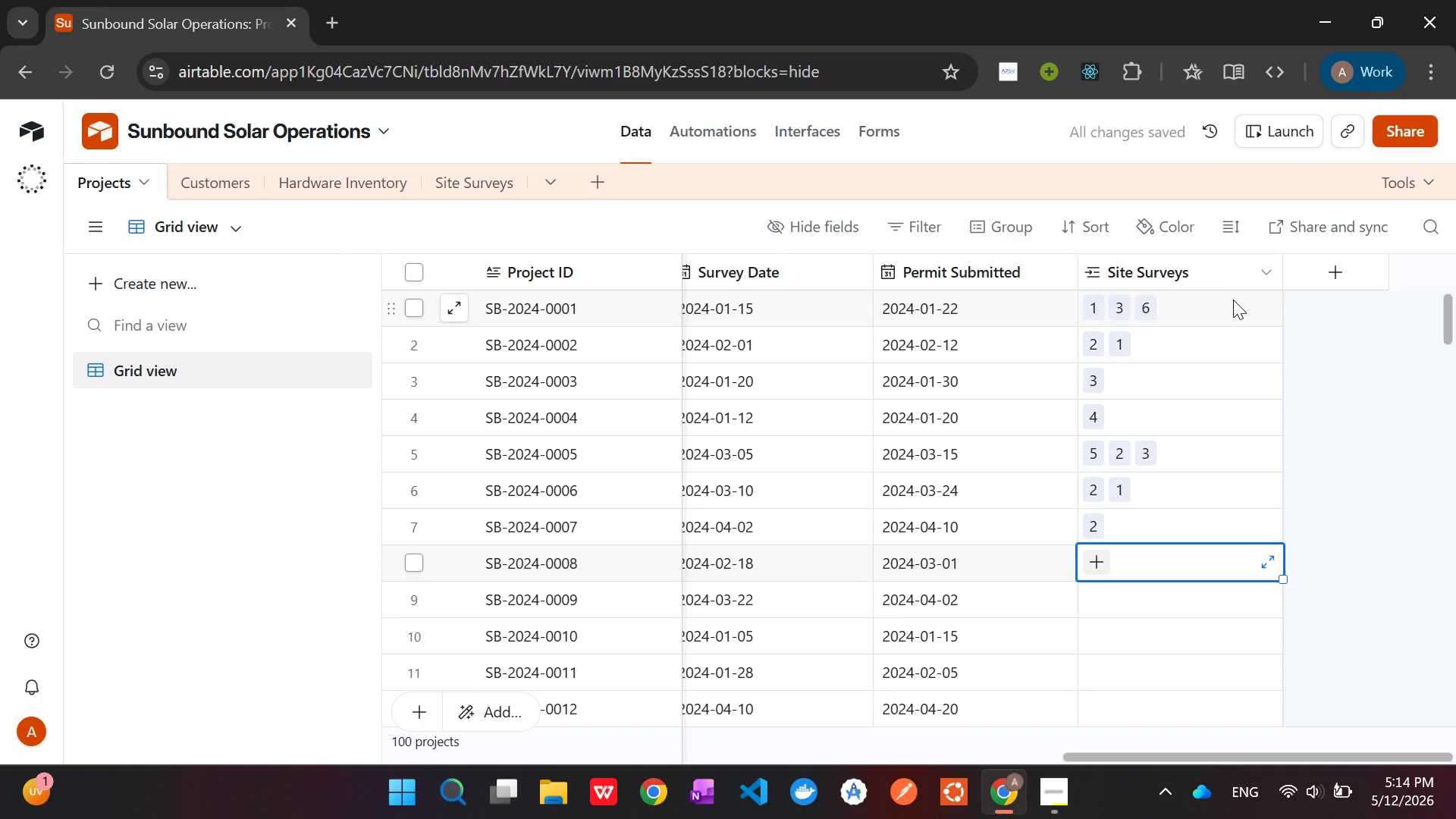 
left_click([1233, 300])
 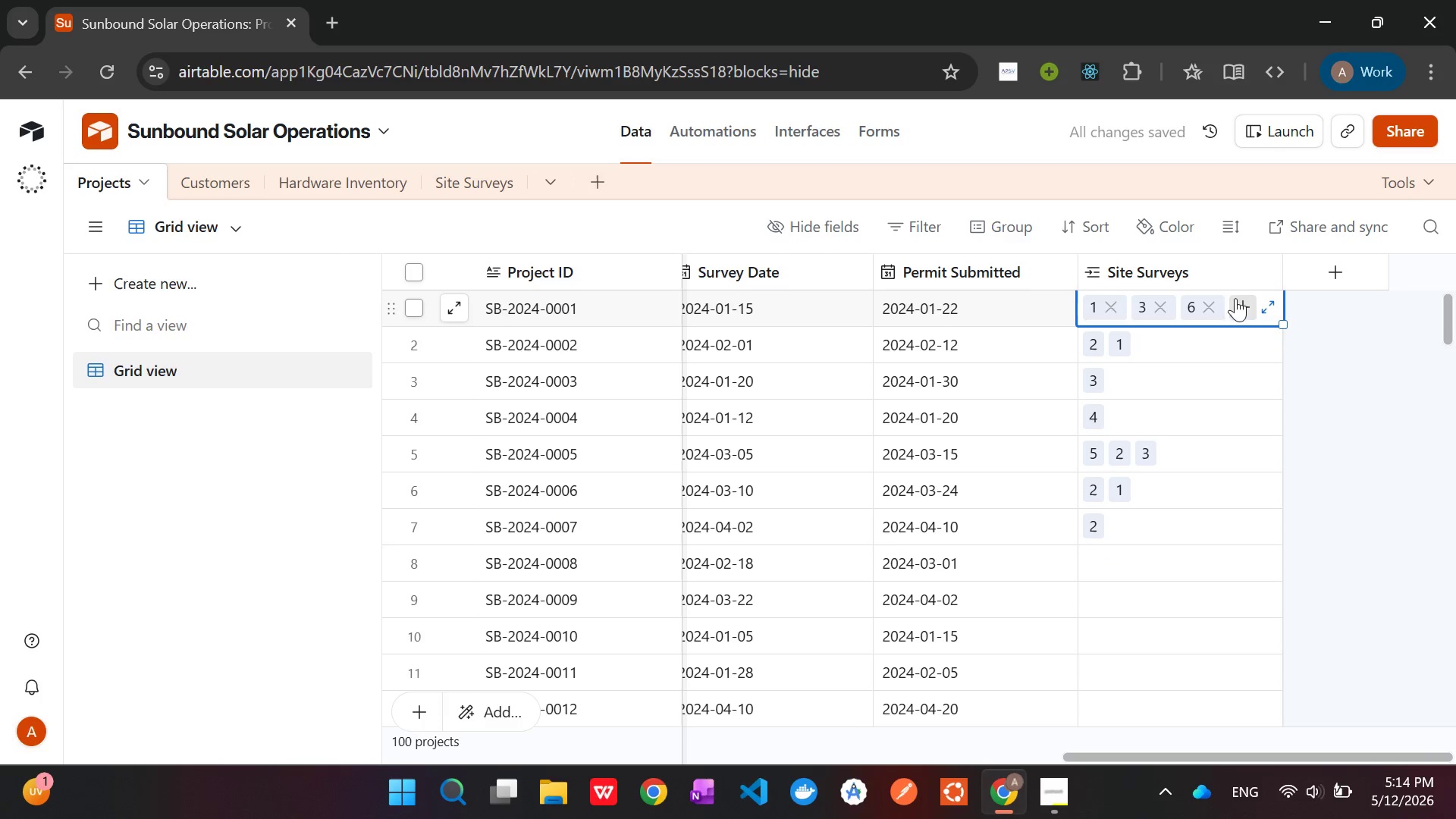 
left_click_drag(start_coordinate=[1229, 306], to_coordinate=[1178, 509])
 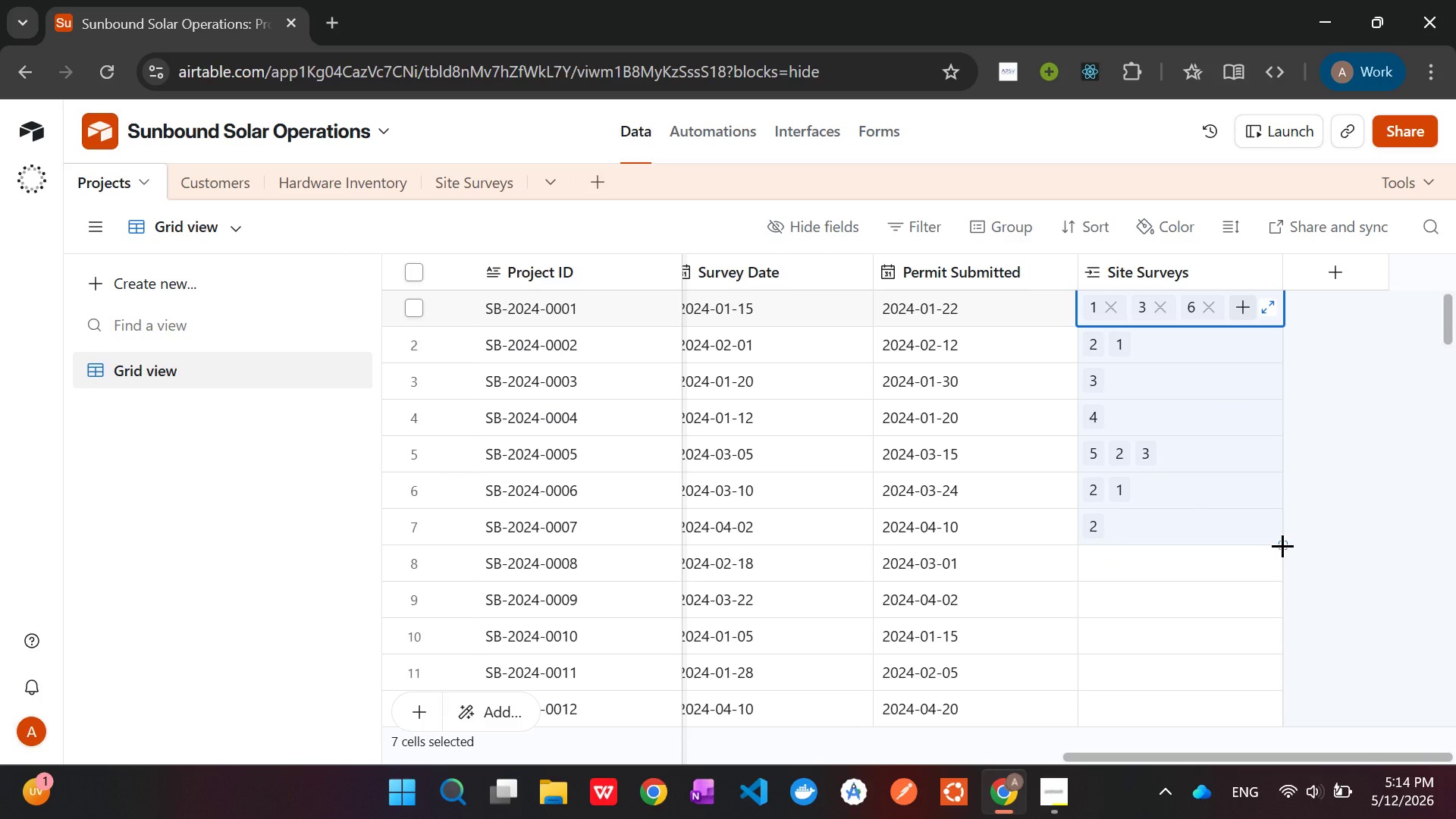 
left_click_drag(start_coordinate=[1282, 545], to_coordinate=[1147, 534])
 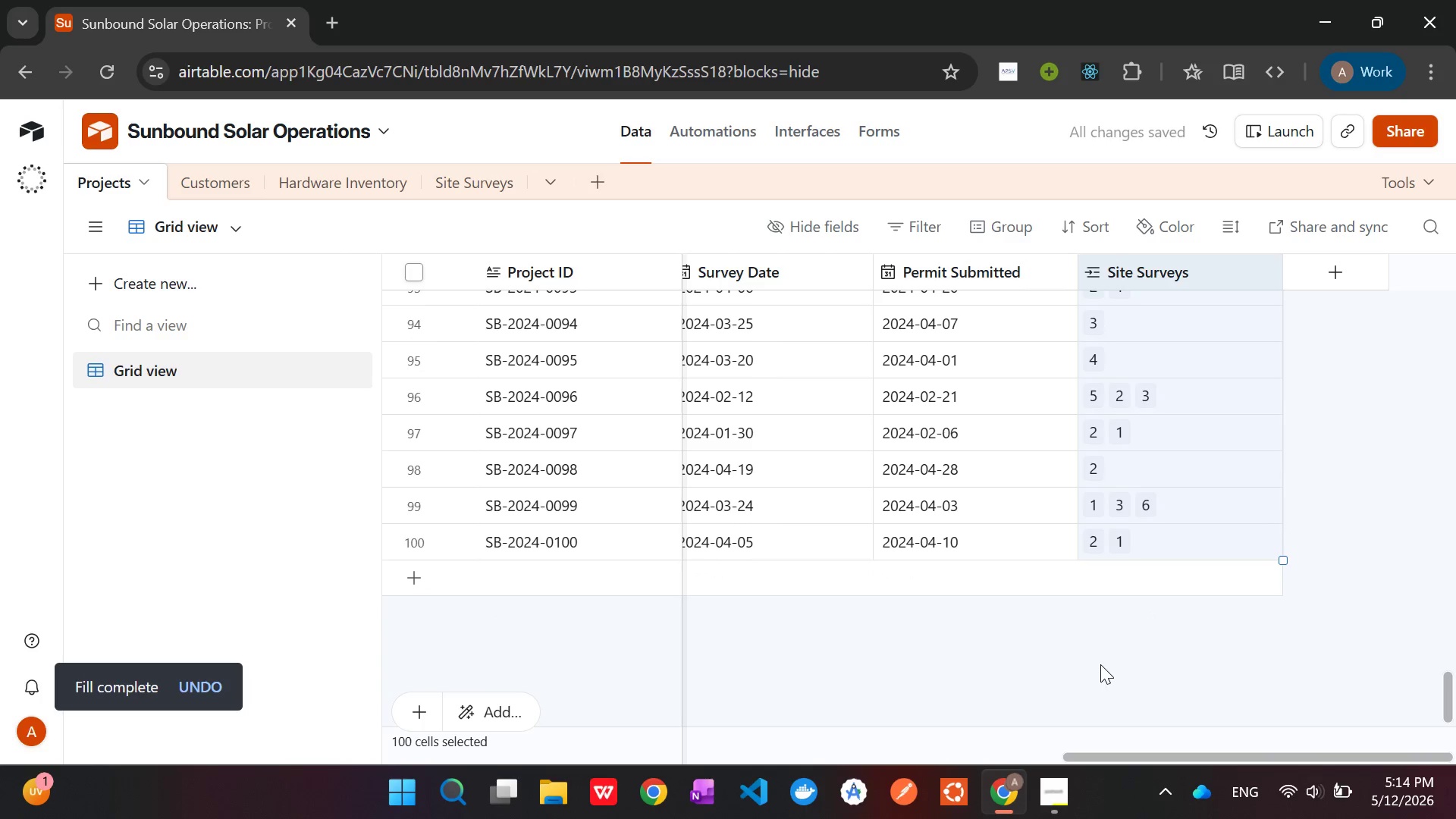 
left_click([479, 182])
 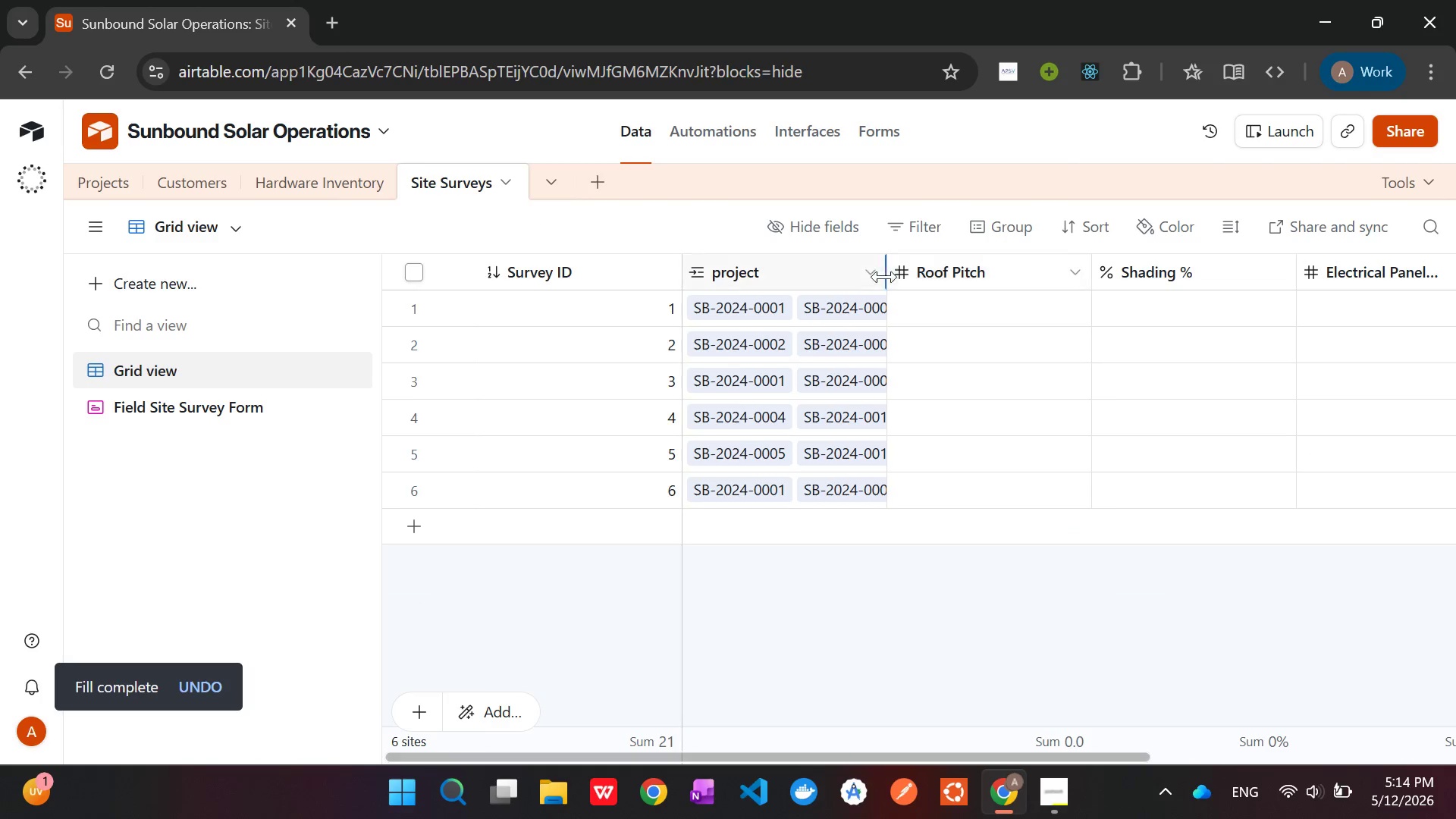 
wait(6.75)
 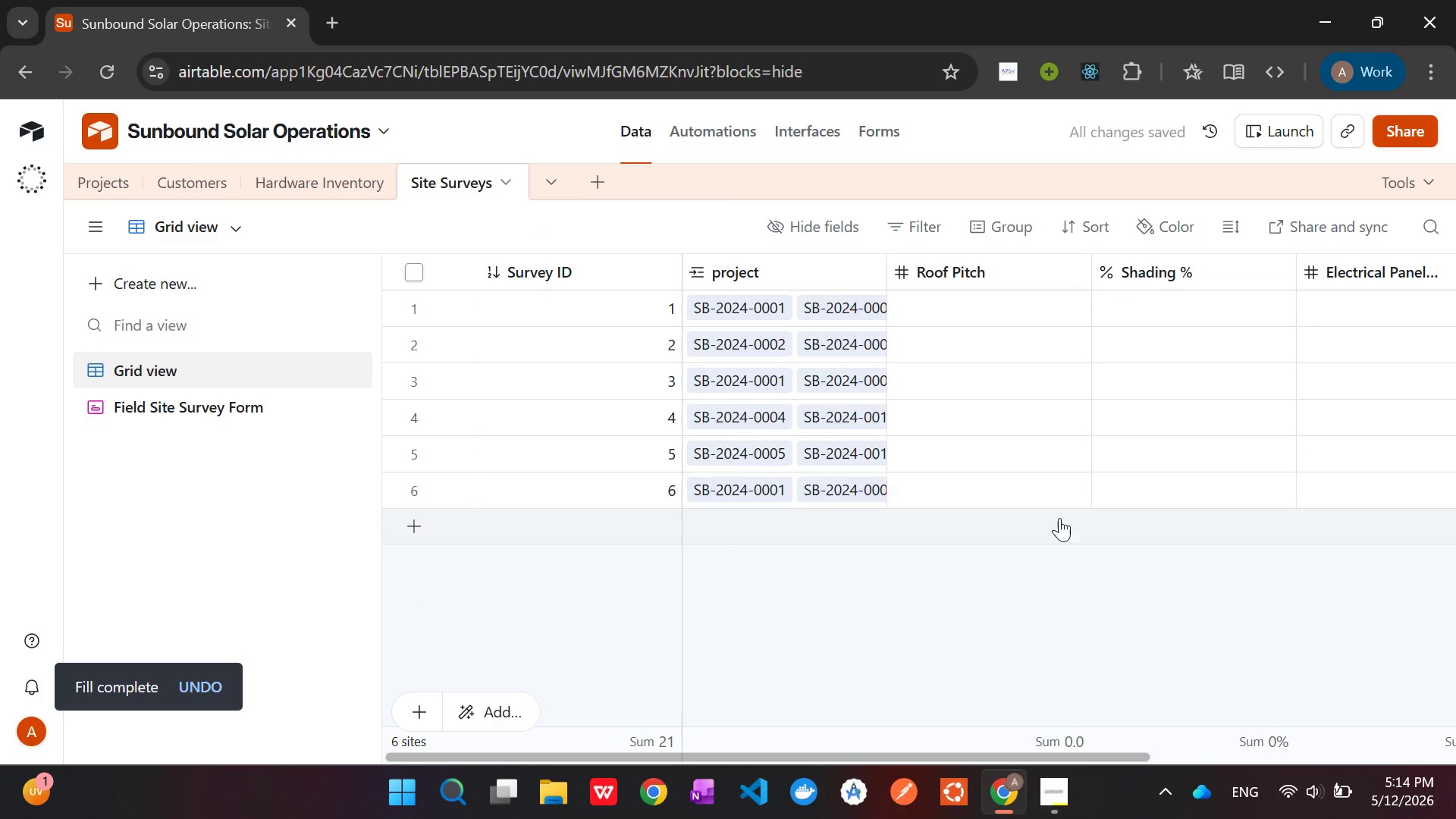 
left_click([1152, 300])
 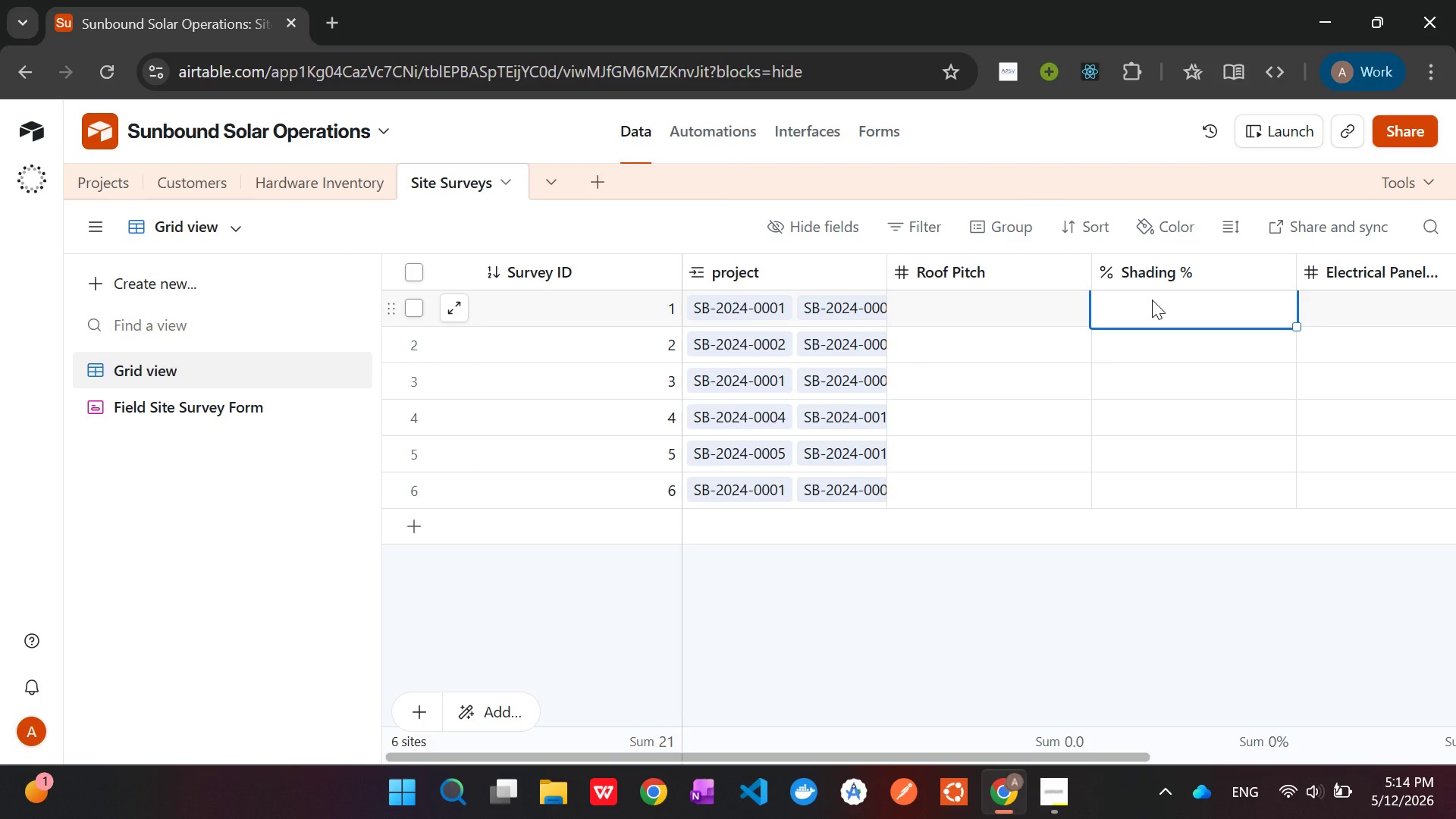 
double_click([1152, 300])
 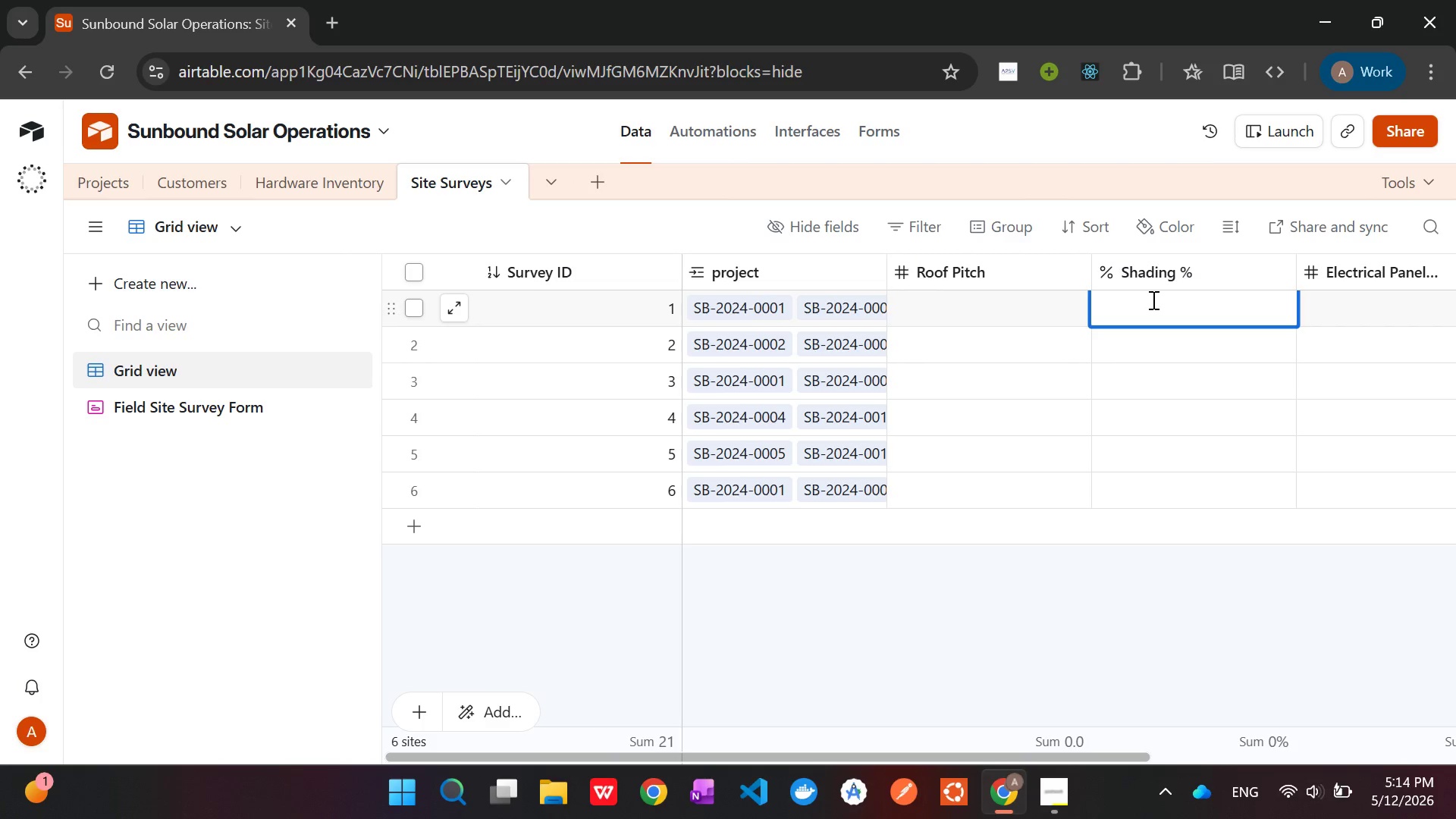 
type(20)
 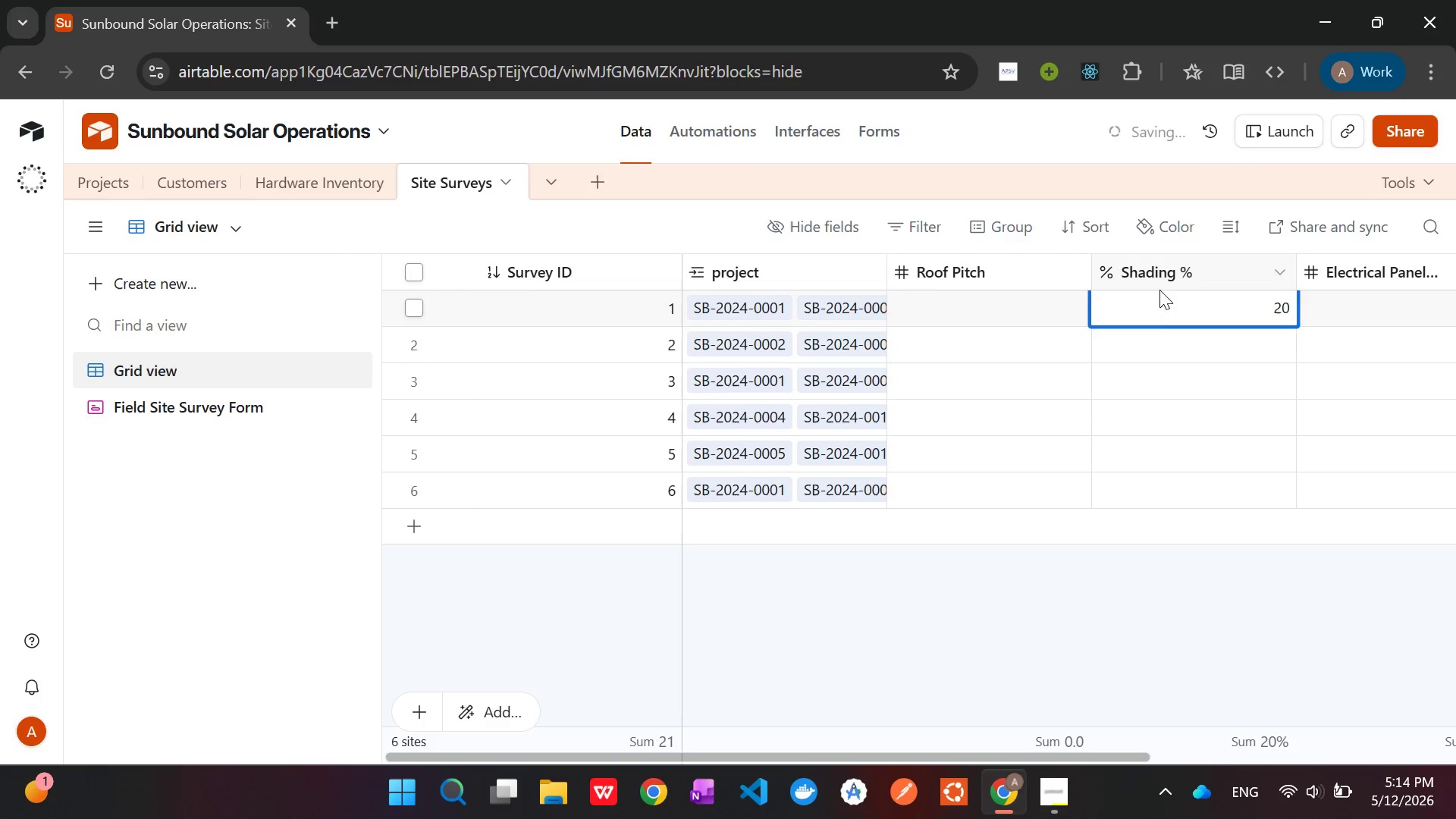 
left_click([1167, 346])
 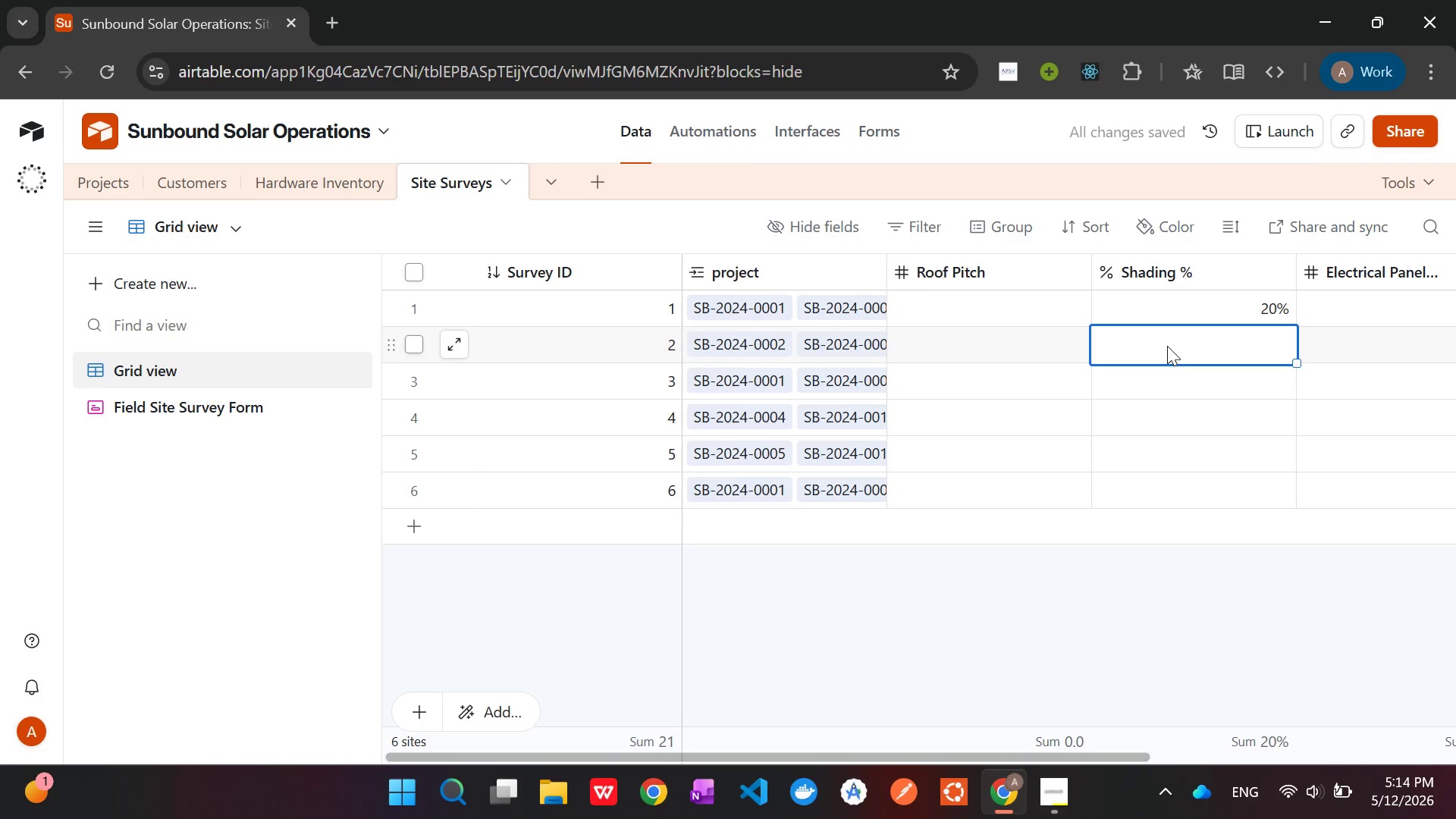 
double_click([1167, 346])
 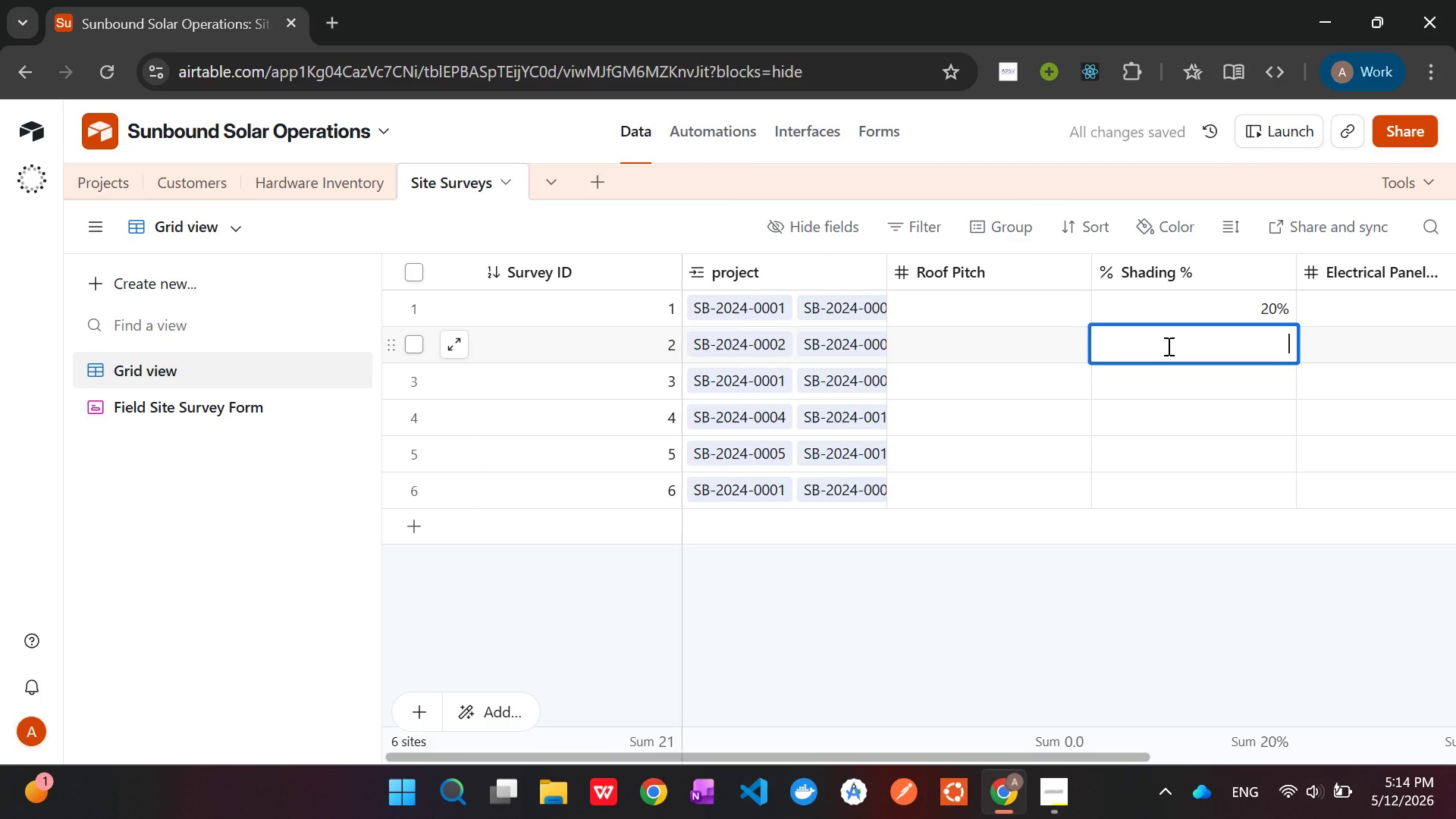 
type(70)
 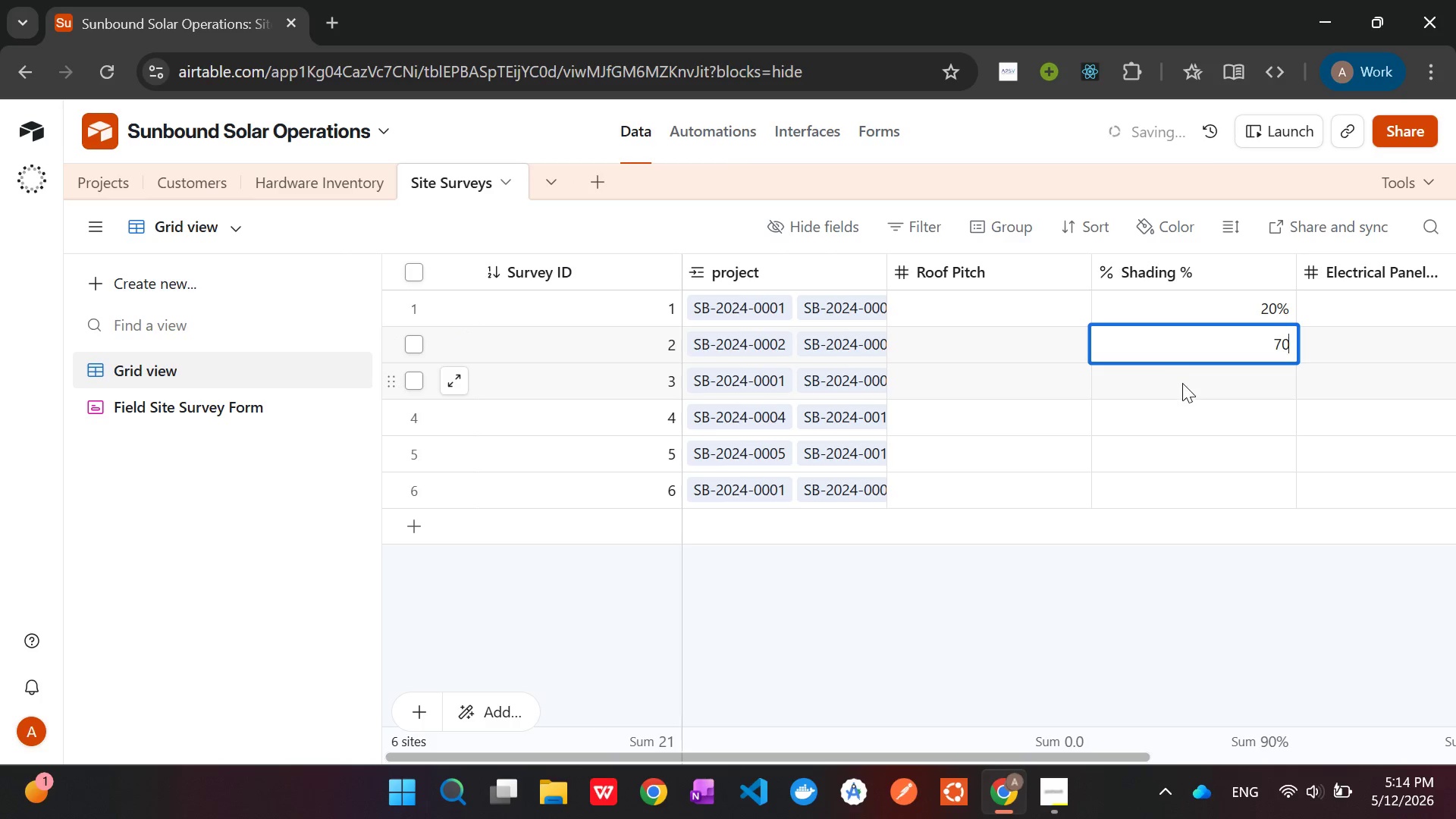 
double_click([1182, 384])
 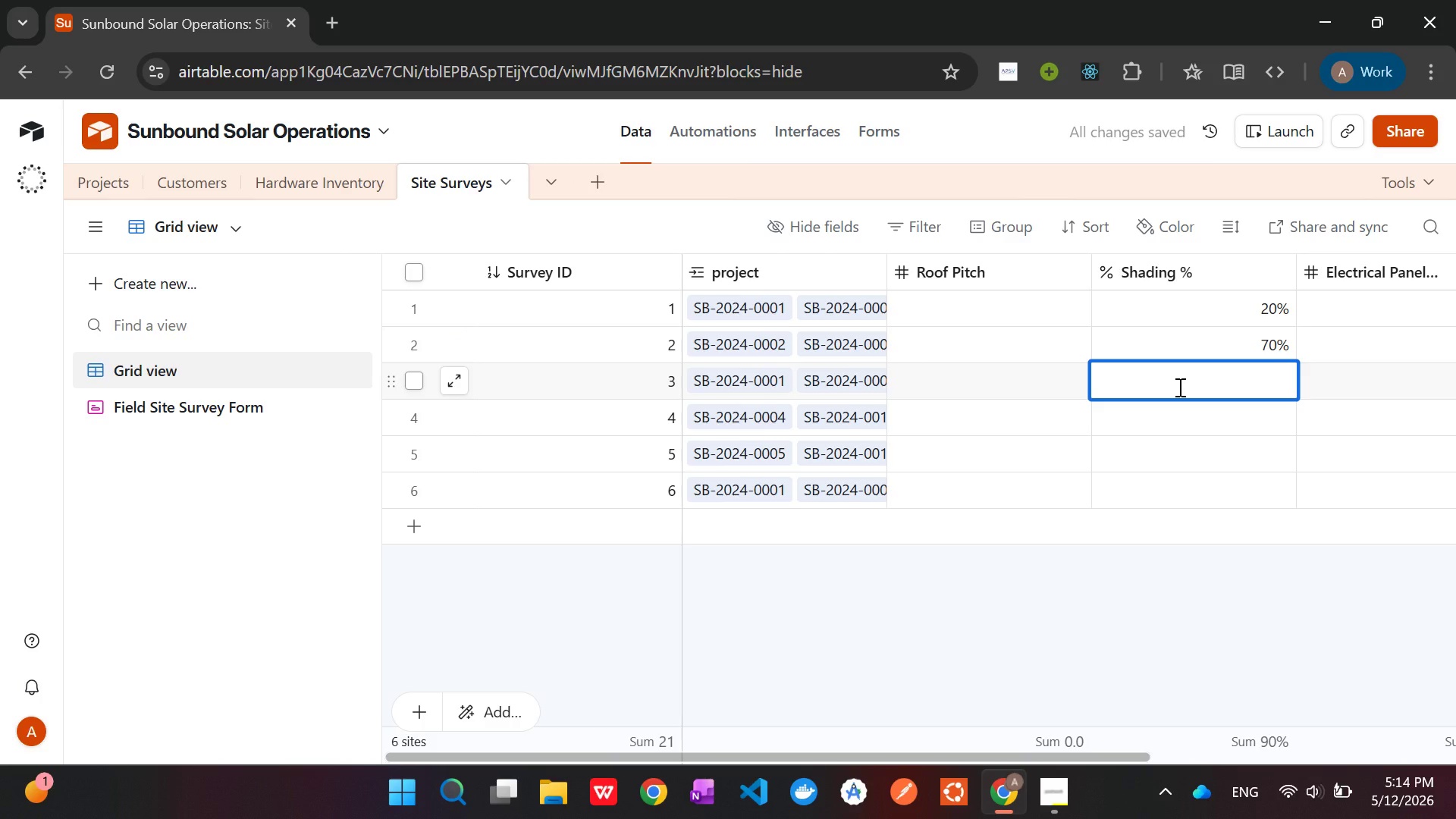 
type(30)
 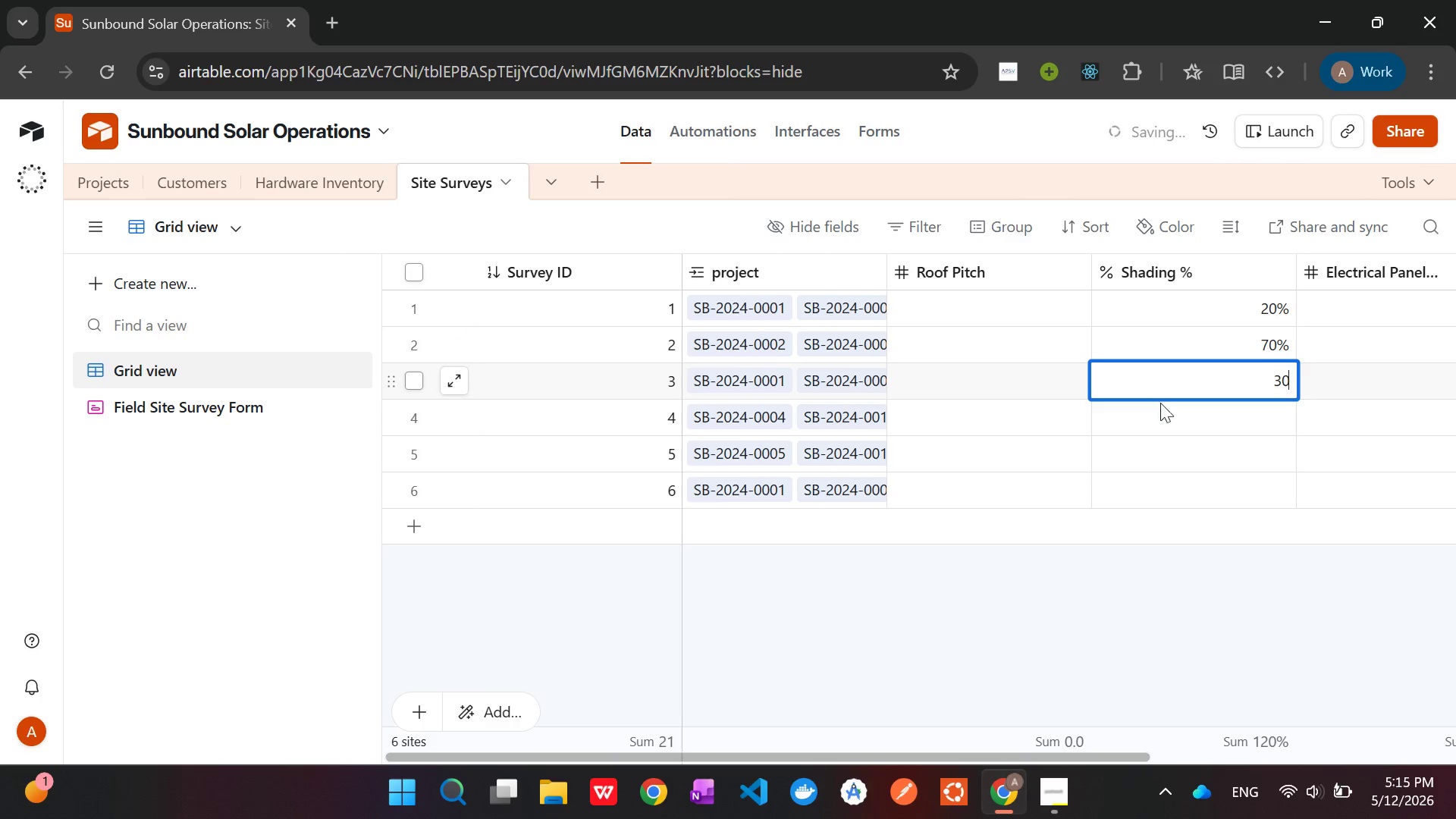 
double_click([1171, 414])
 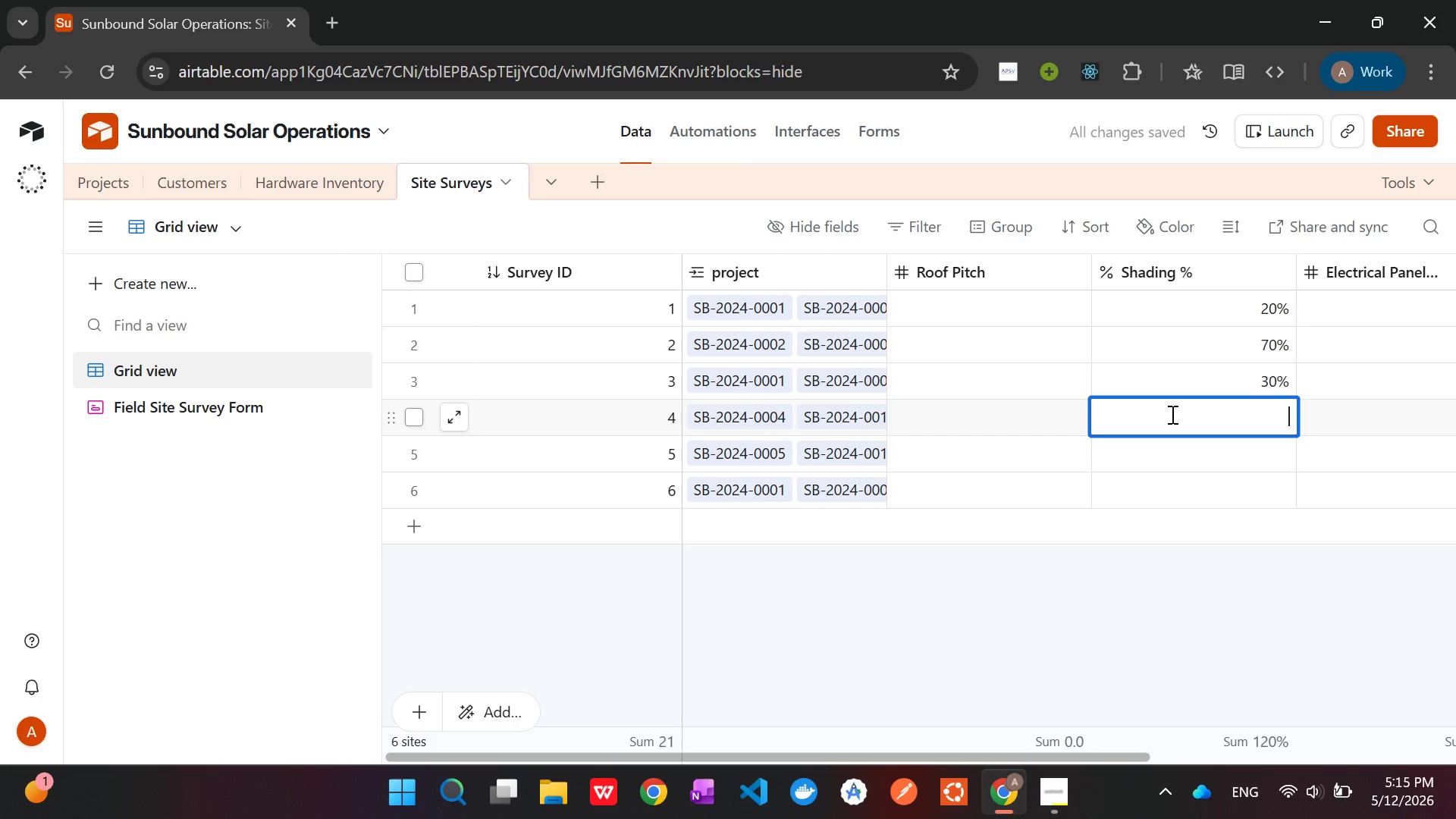 
type(60)
 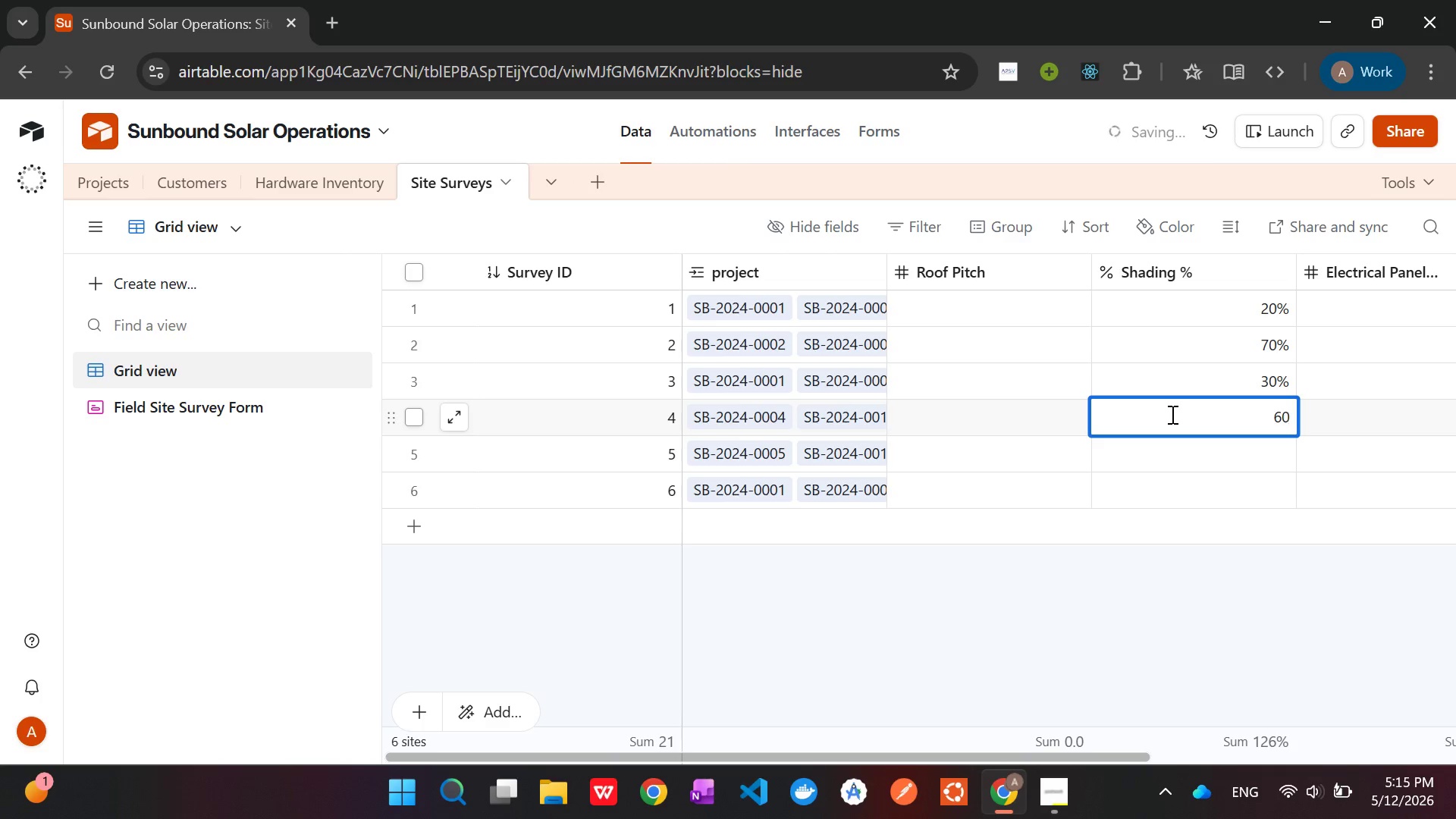 
key(Enter)
 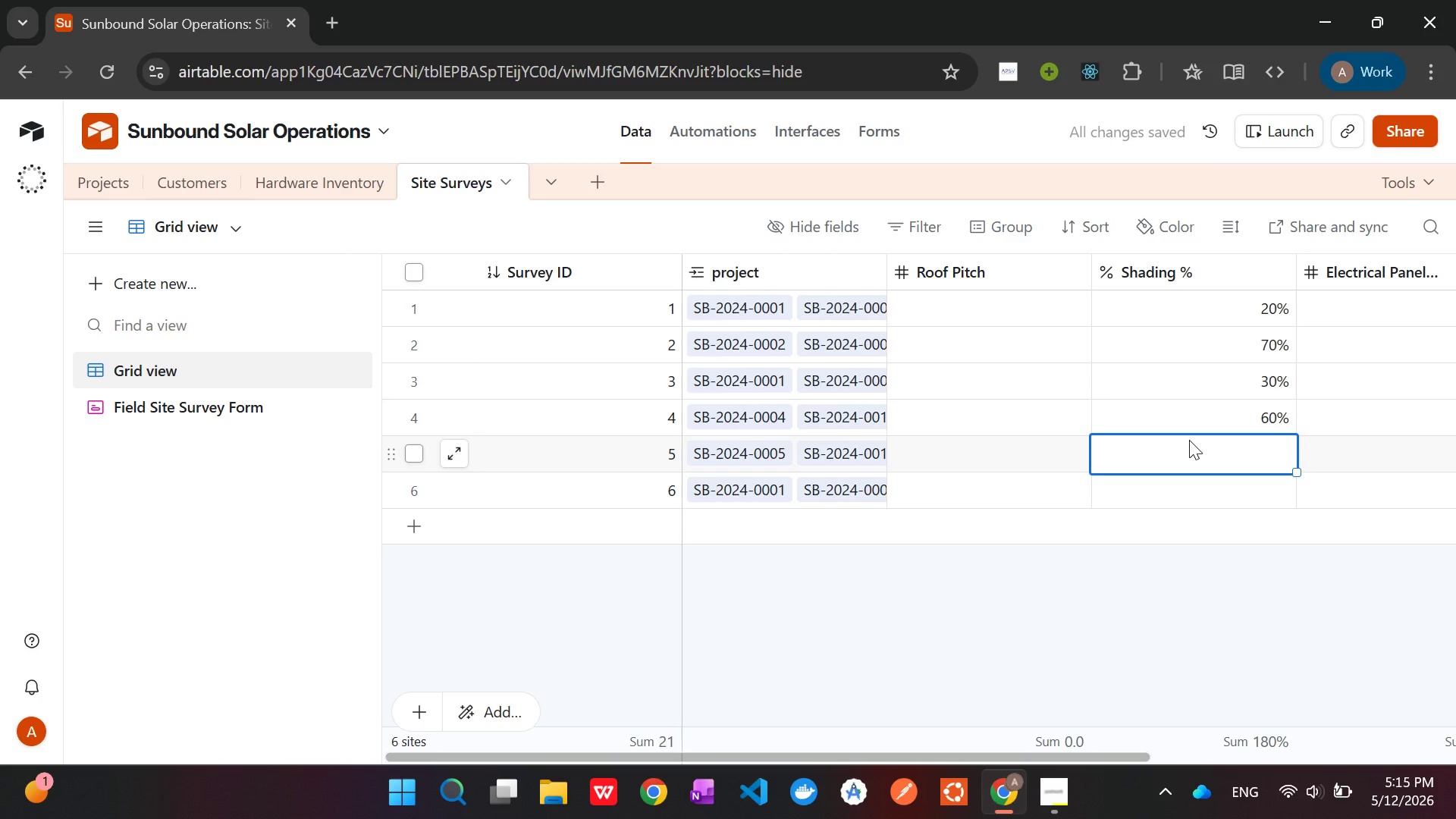 
double_click([1189, 440])
 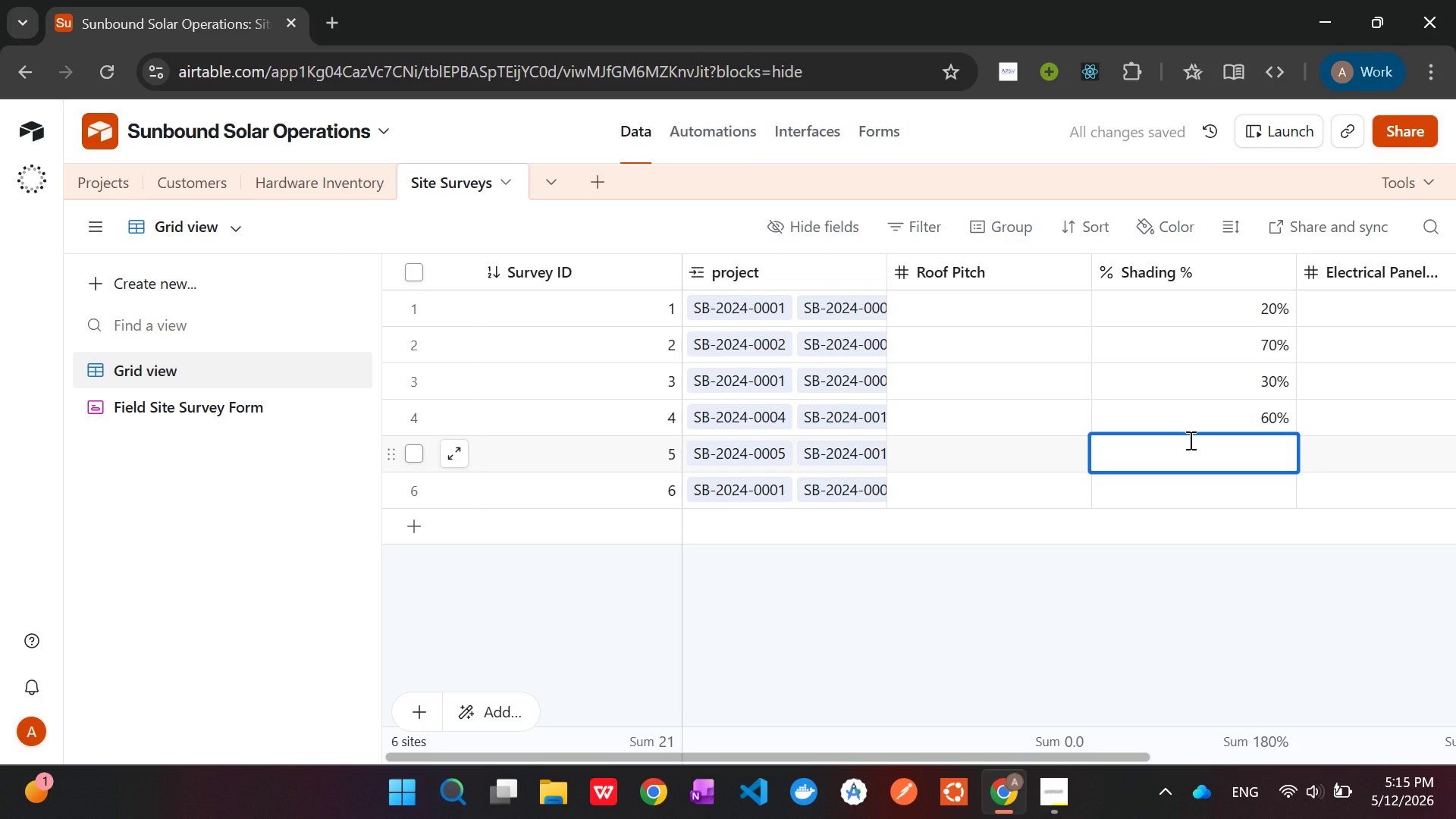 
type(84)
 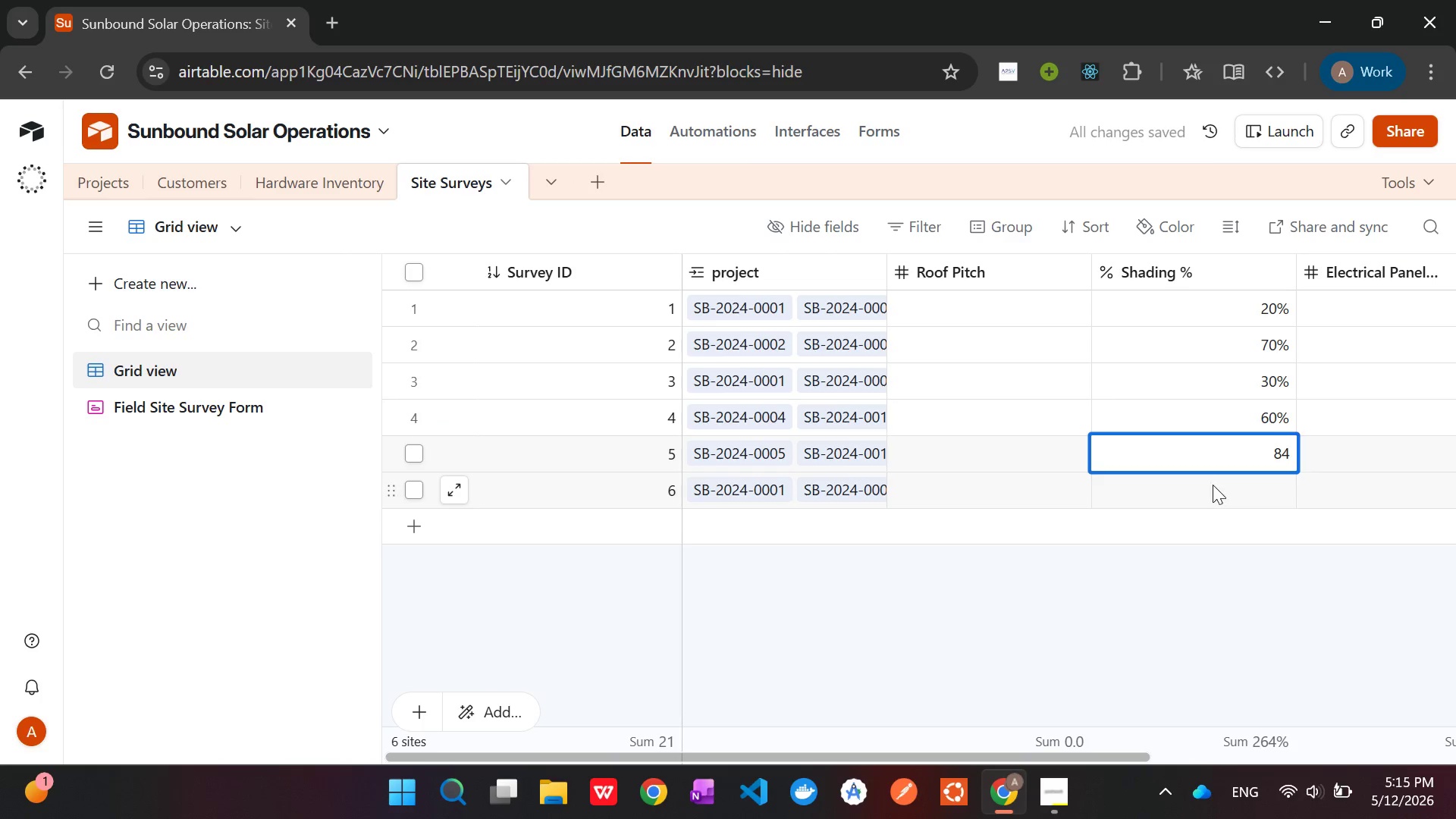 
double_click([1213, 484])
 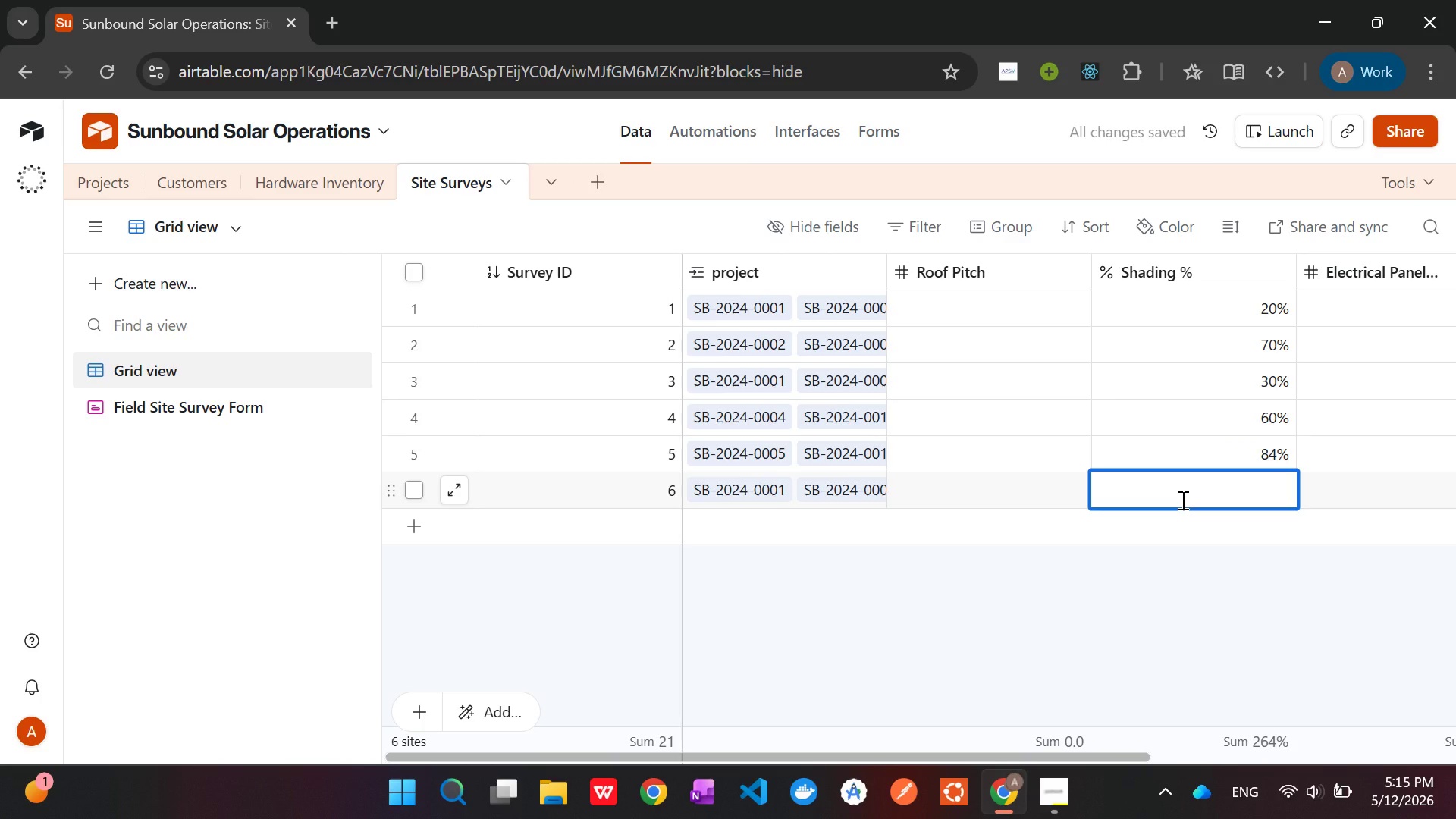 
type(19)
key(Backspace)
type(7)
 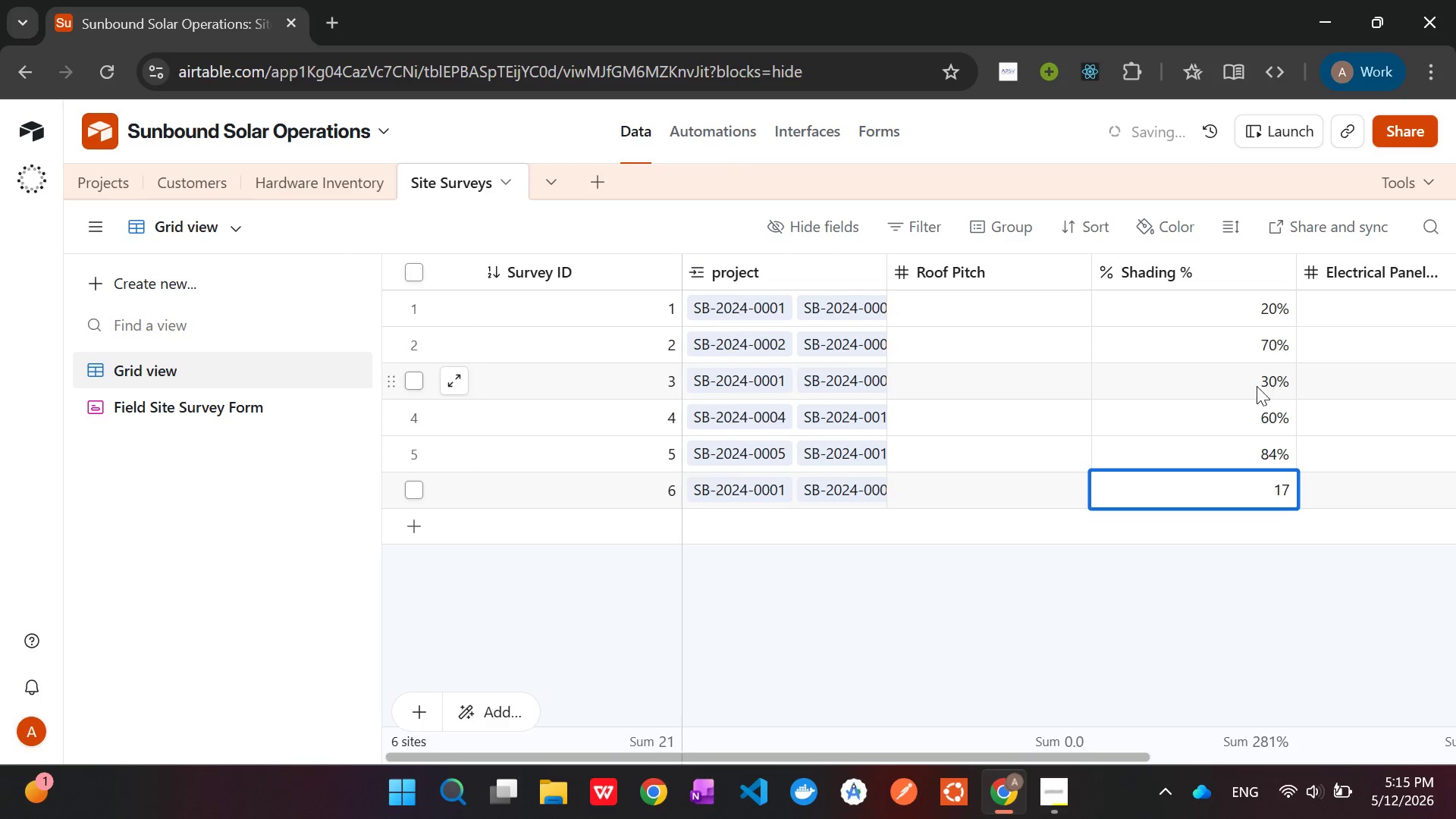 
double_click([1257, 381])
 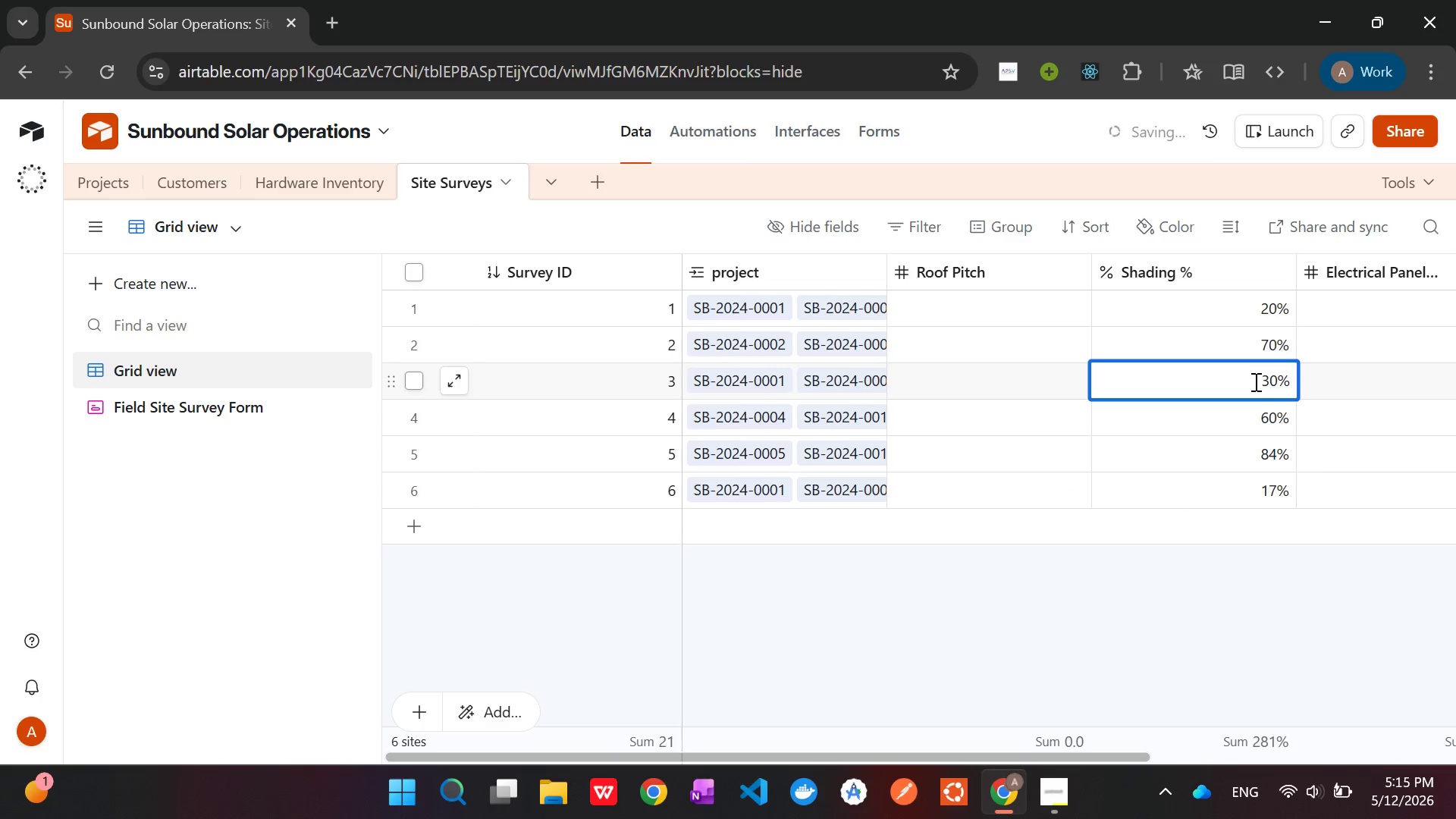 
key(Backspace)
key(Backspace)
type(23)
 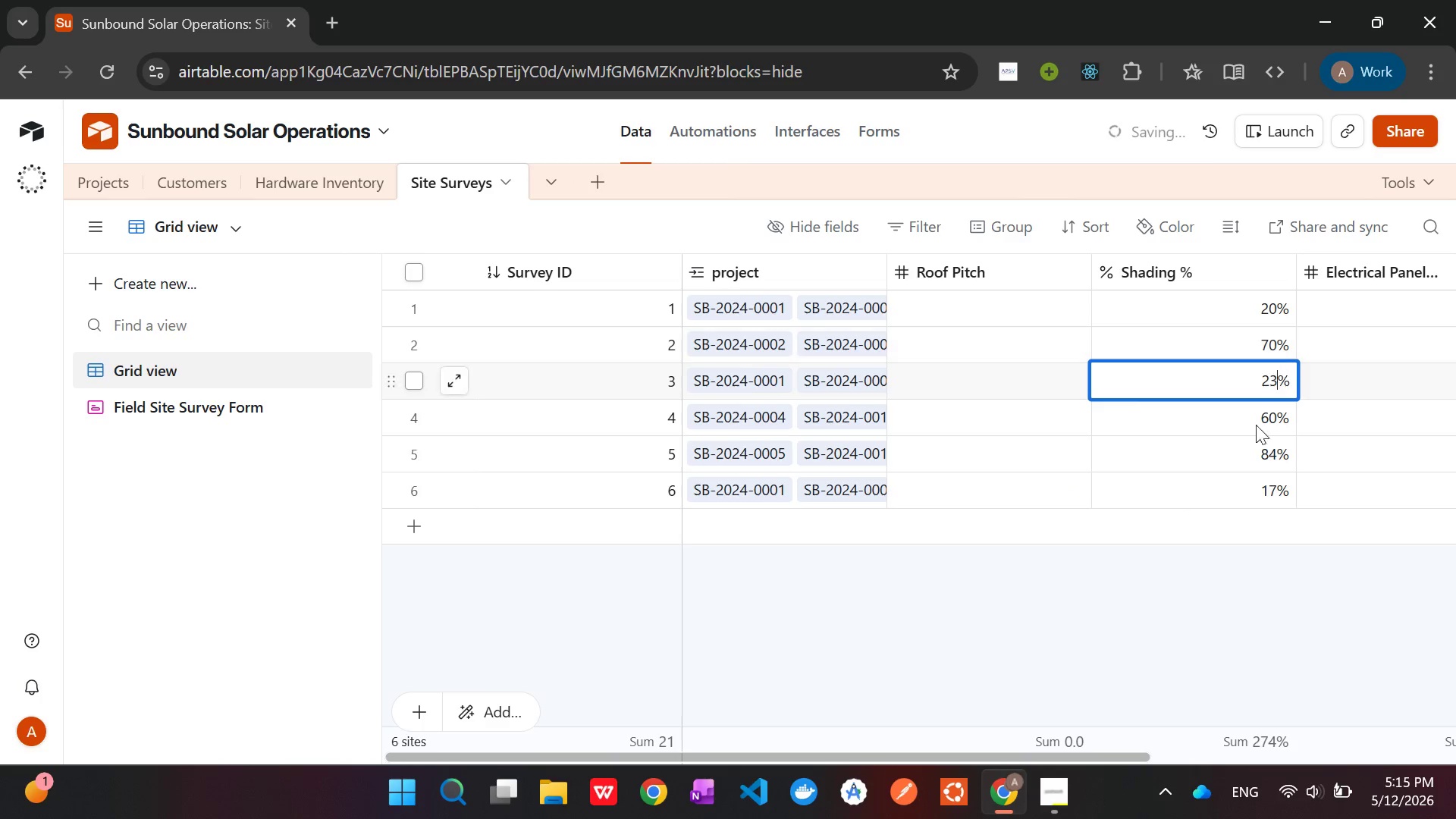 
left_click([1237, 576])
 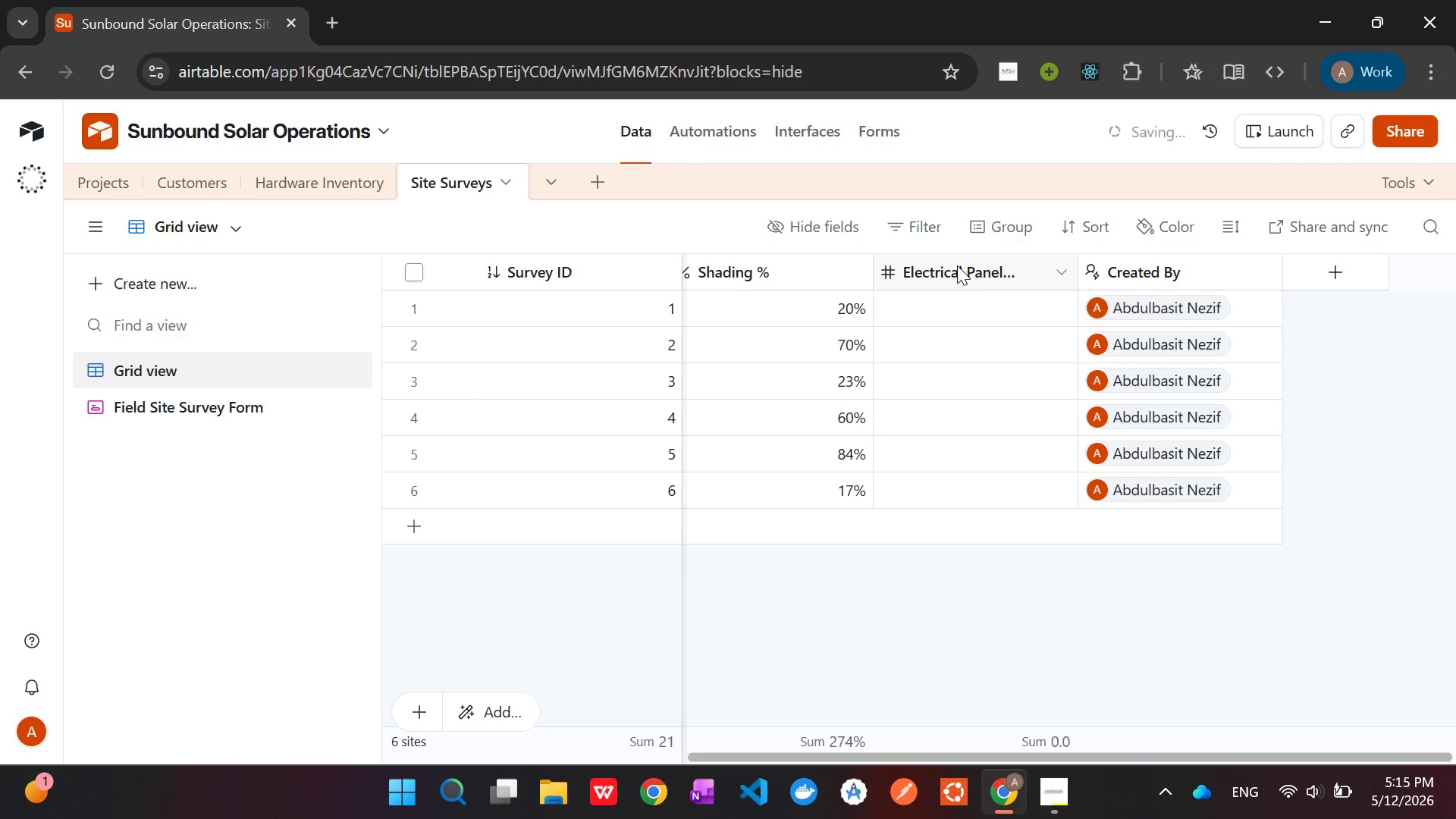 
left_click([949, 316])
 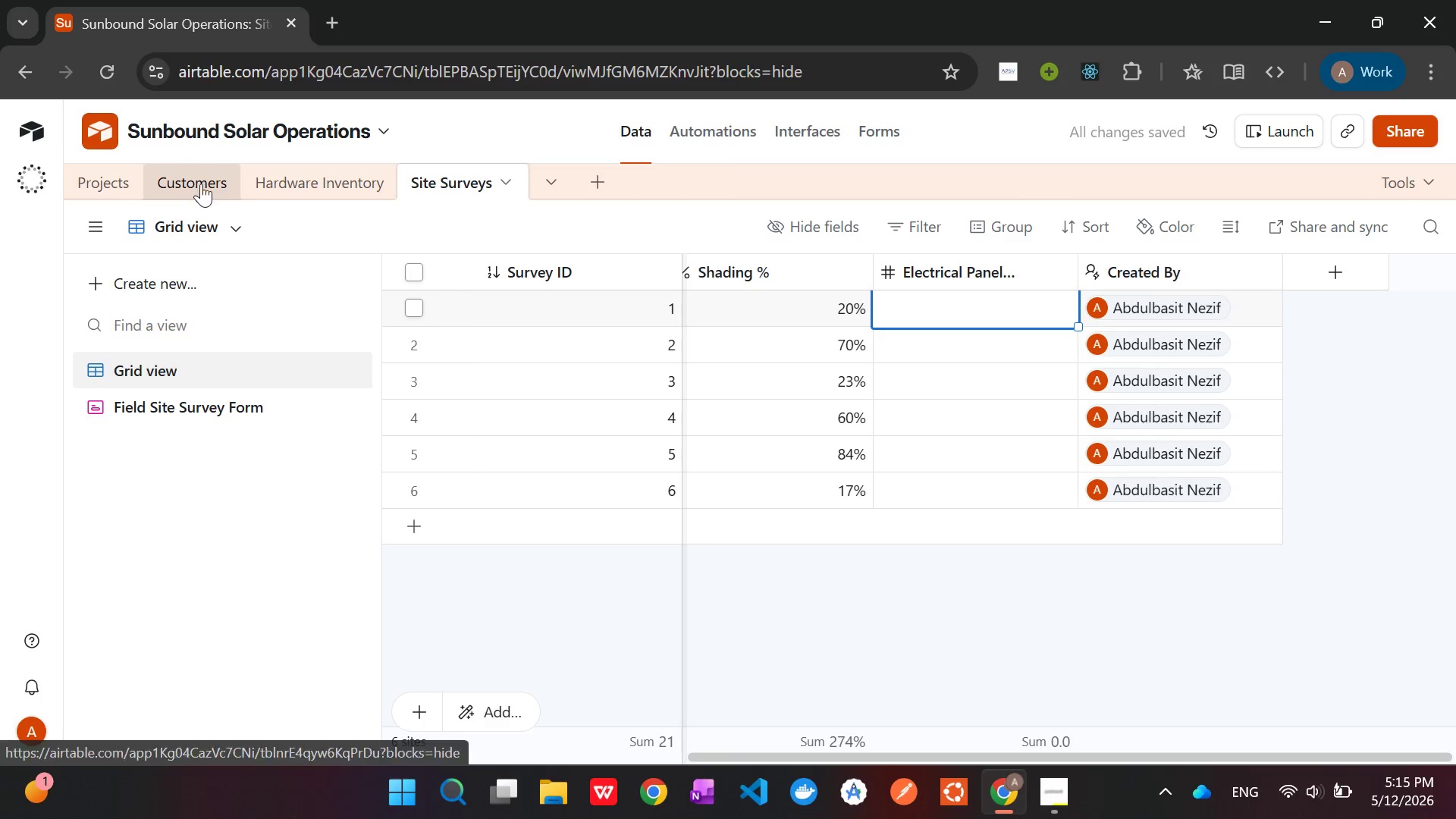 
left_click([121, 180])
 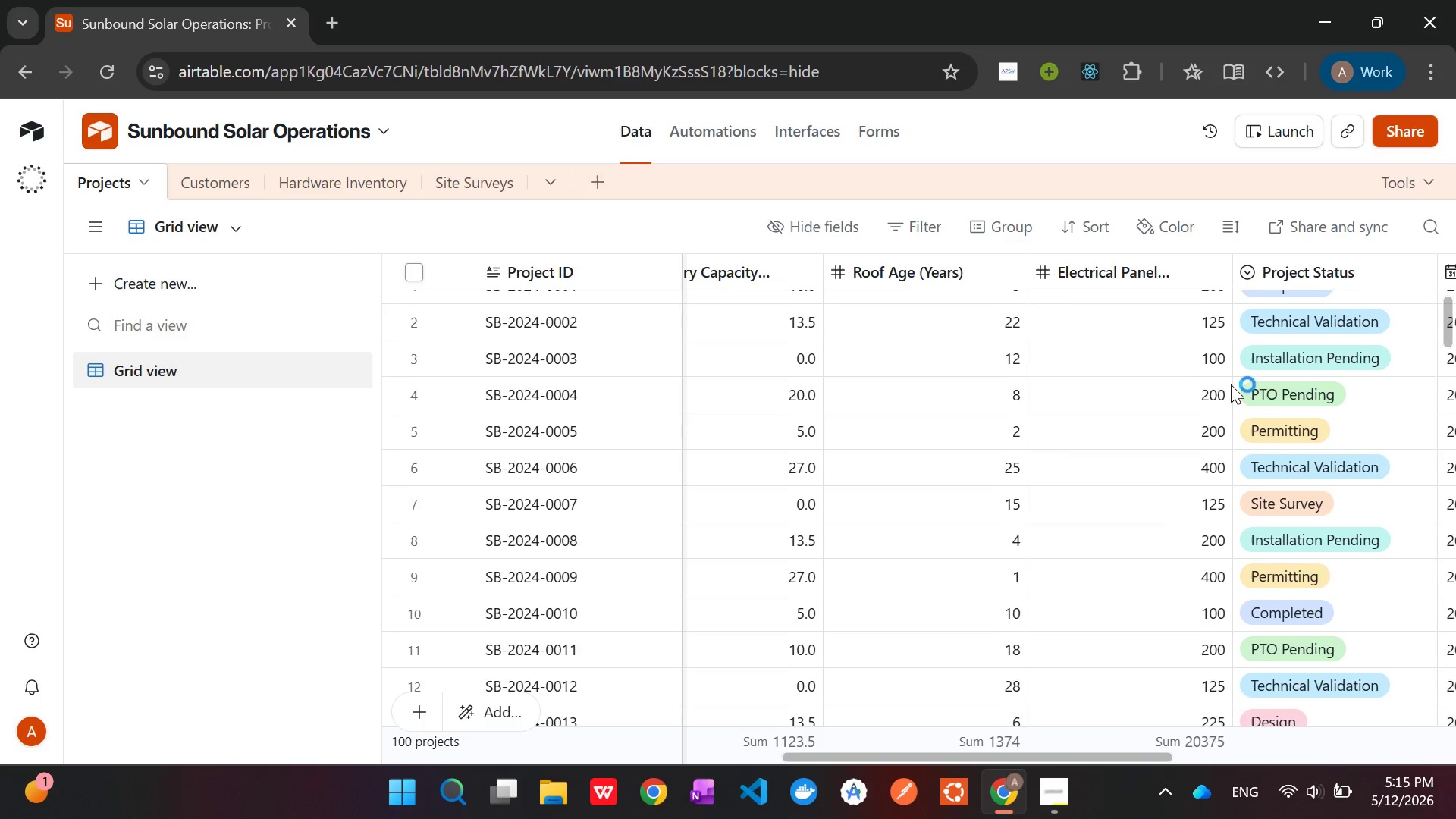 
wait(15.2)
 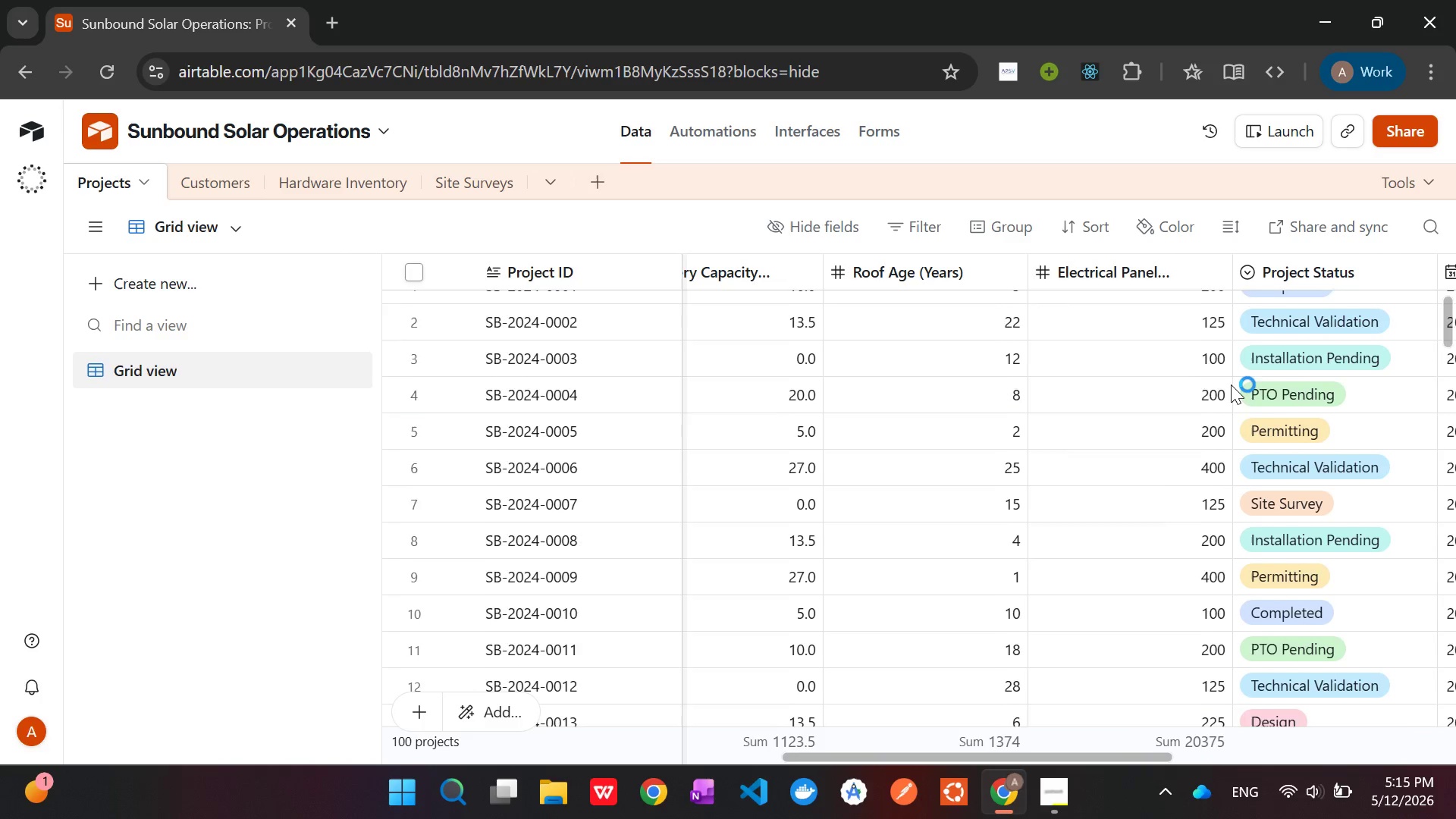 
left_click([468, 183])
 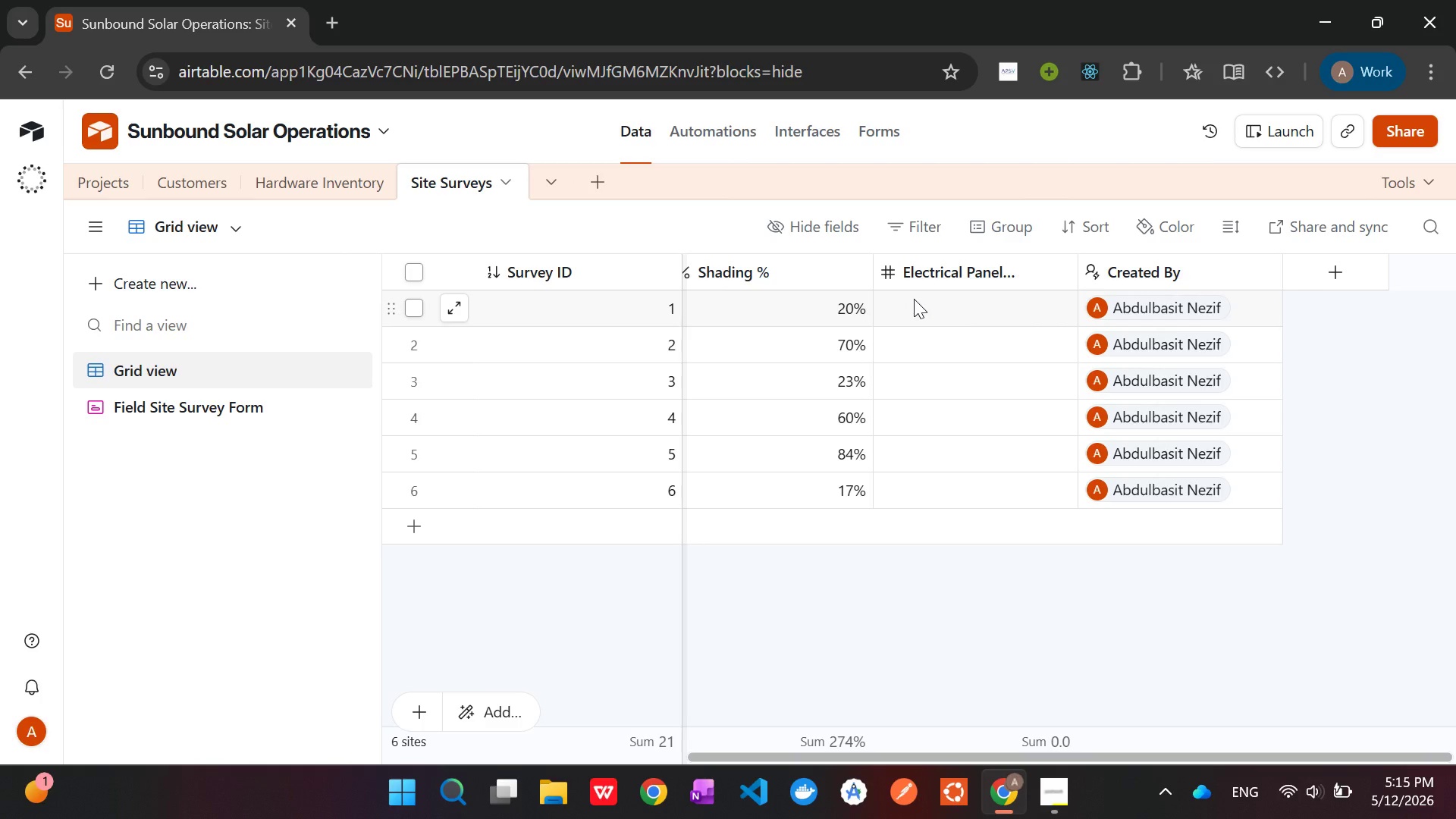 
double_click([940, 306])
 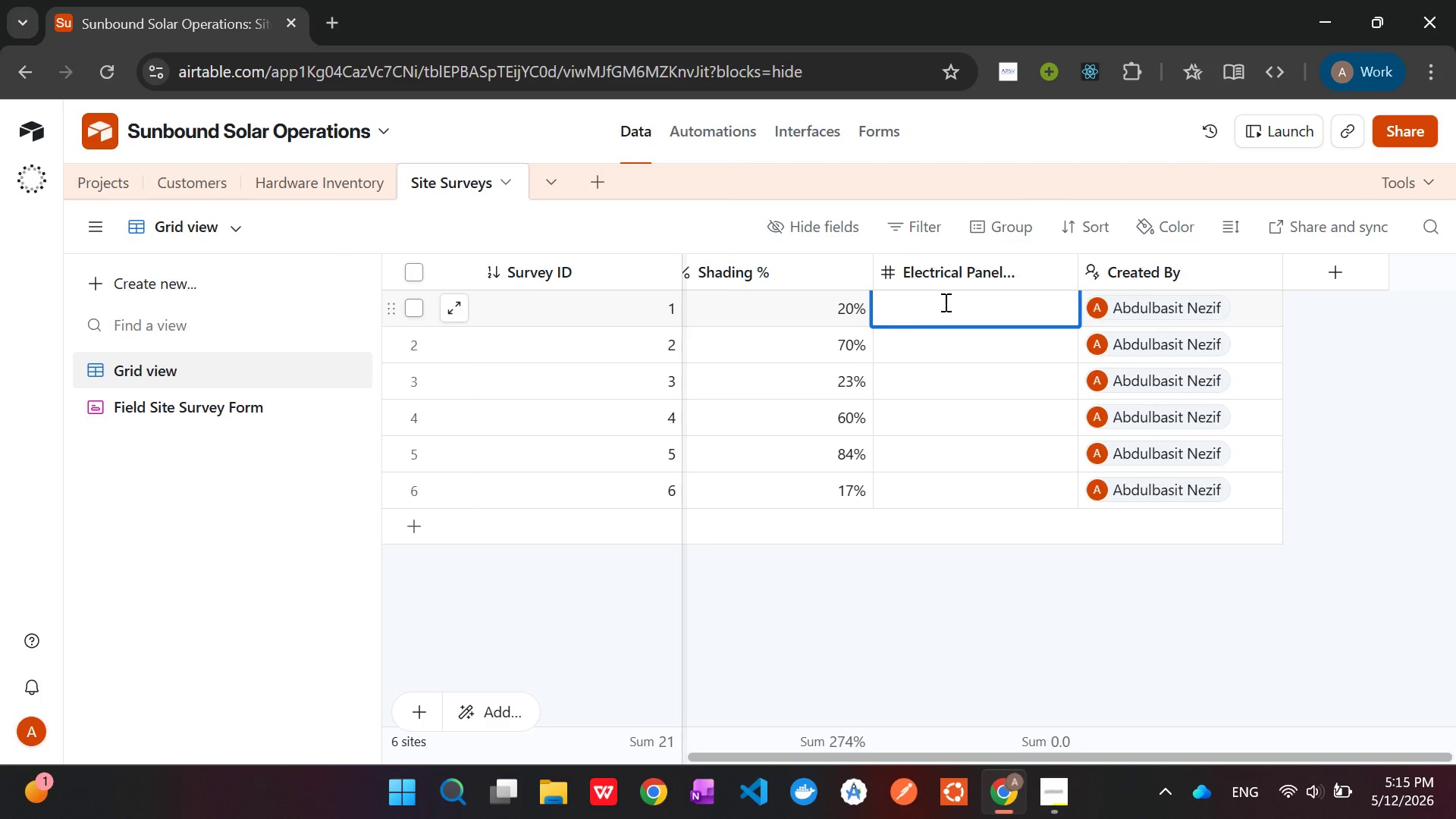 
type(233)
 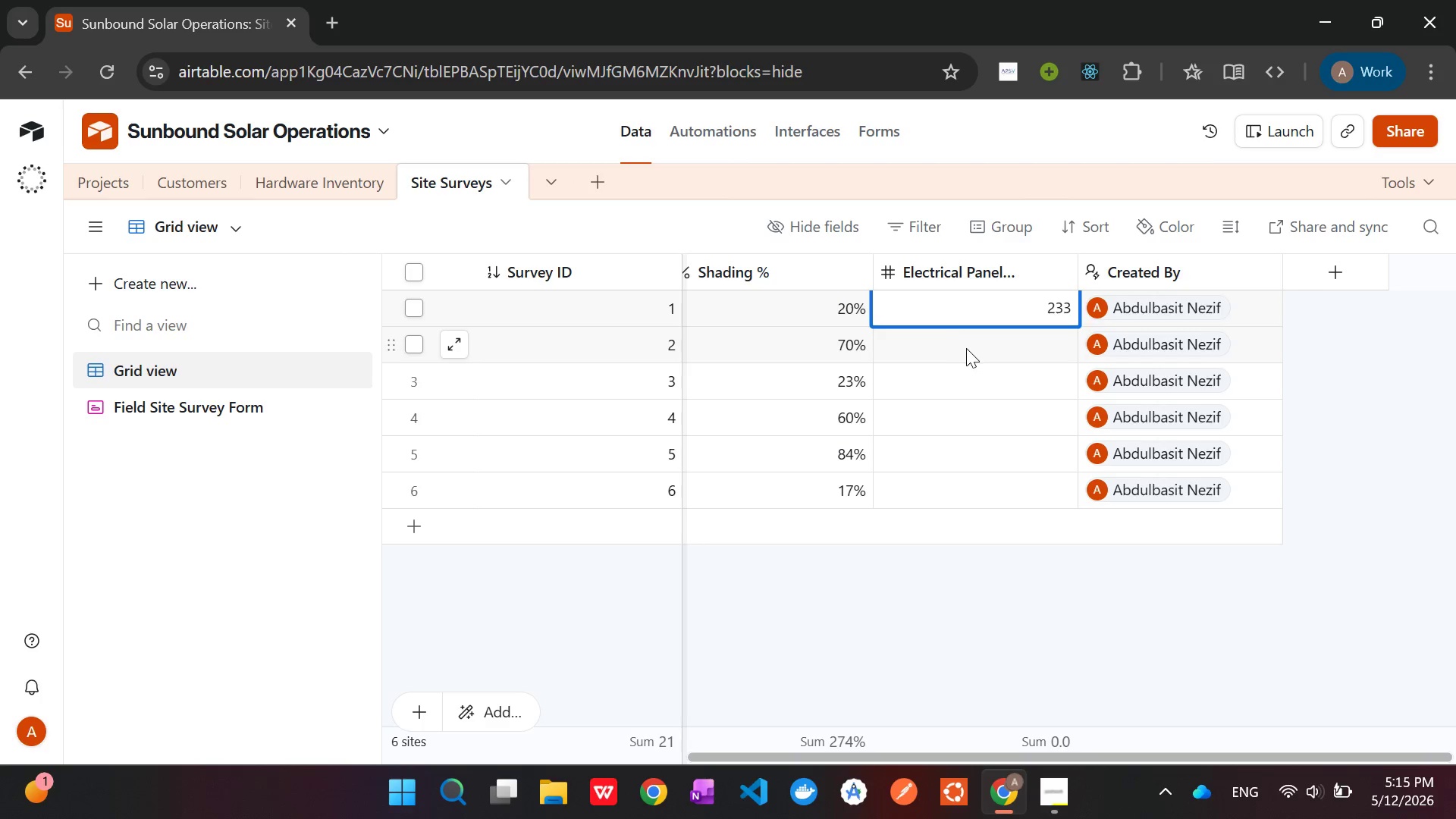 
double_click([966, 348])
 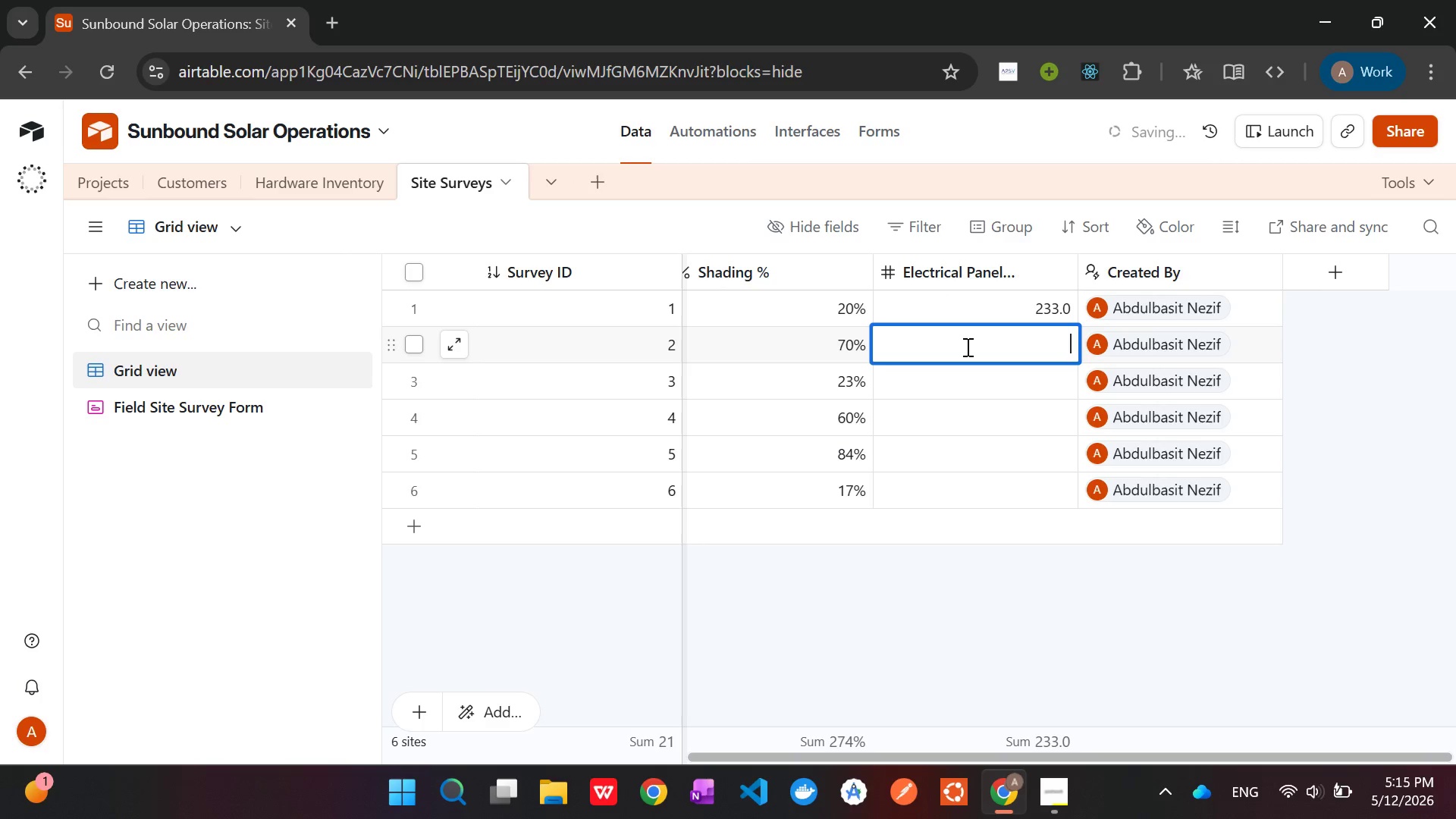 
type(100)
 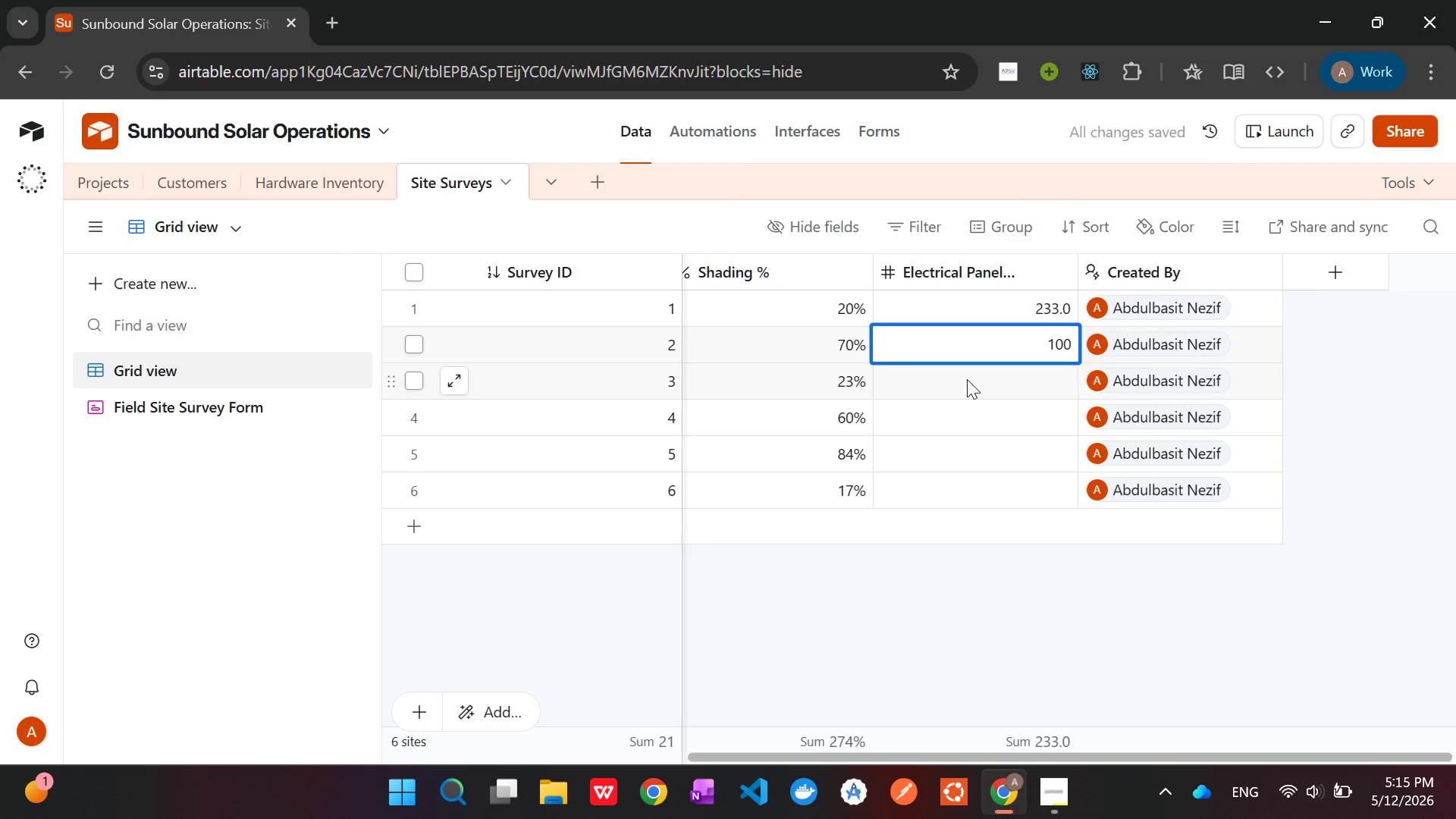 
left_click([967, 379])
 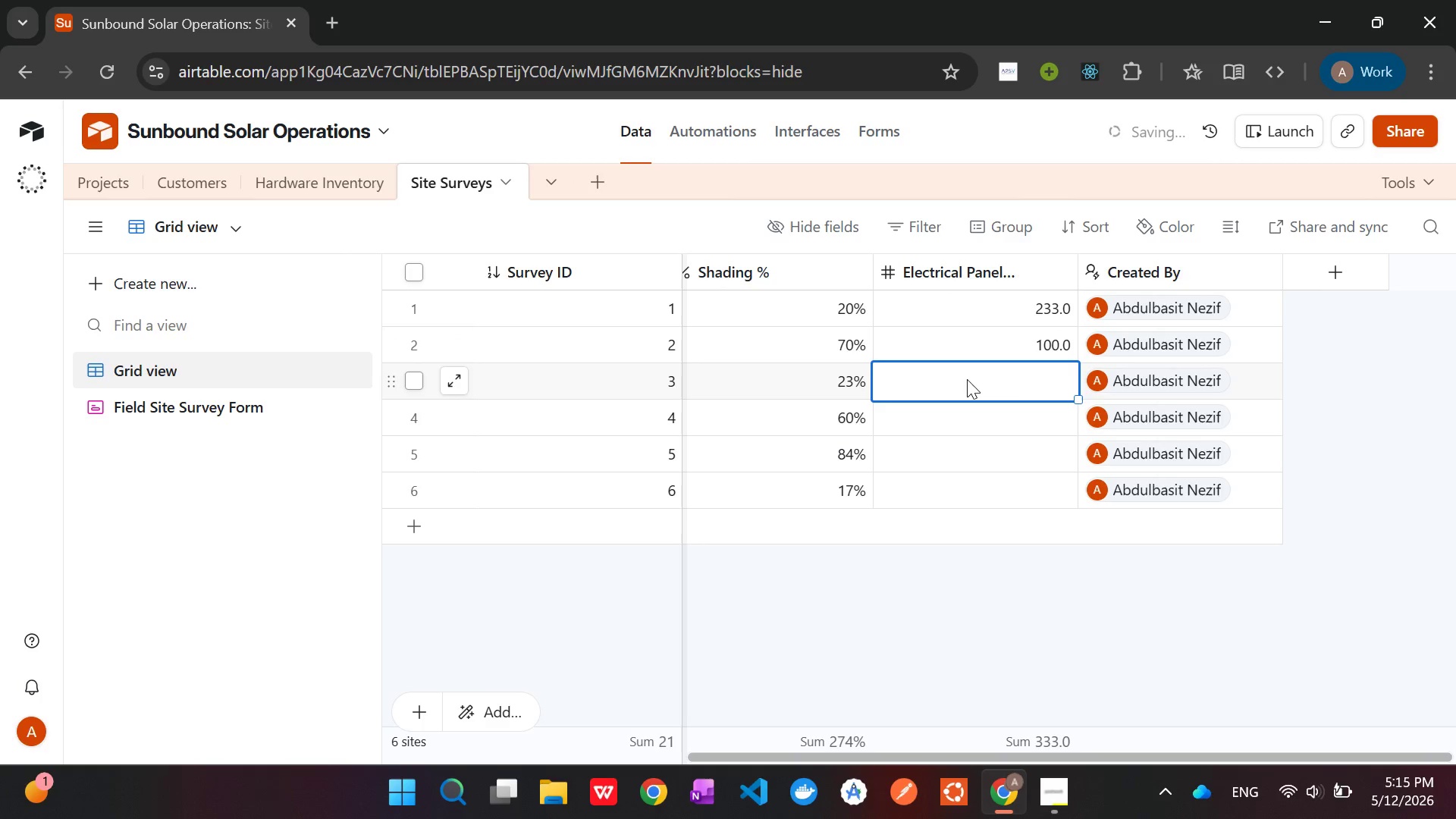 
type(13)
key(Backspace)
 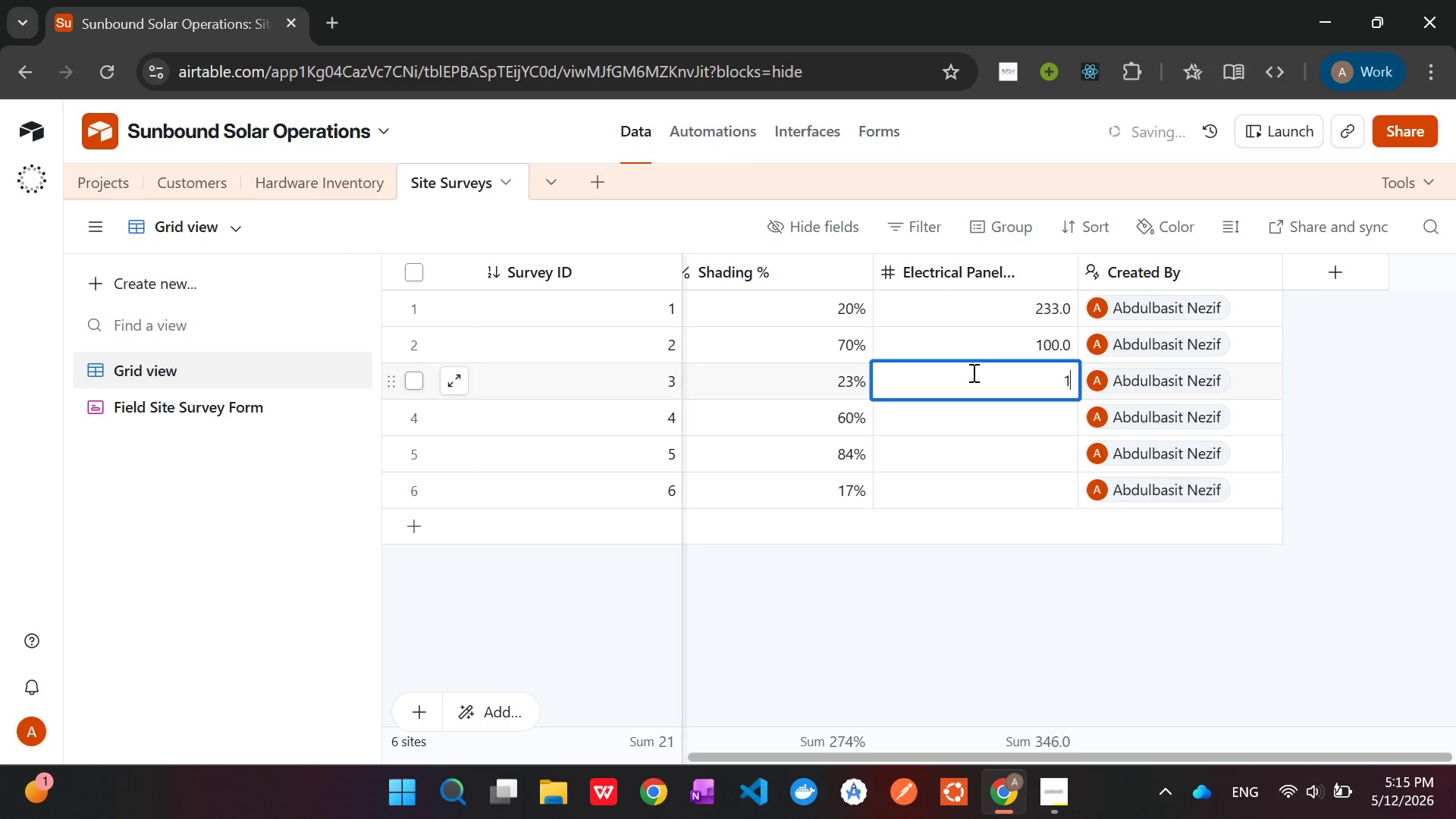 
type(25)
 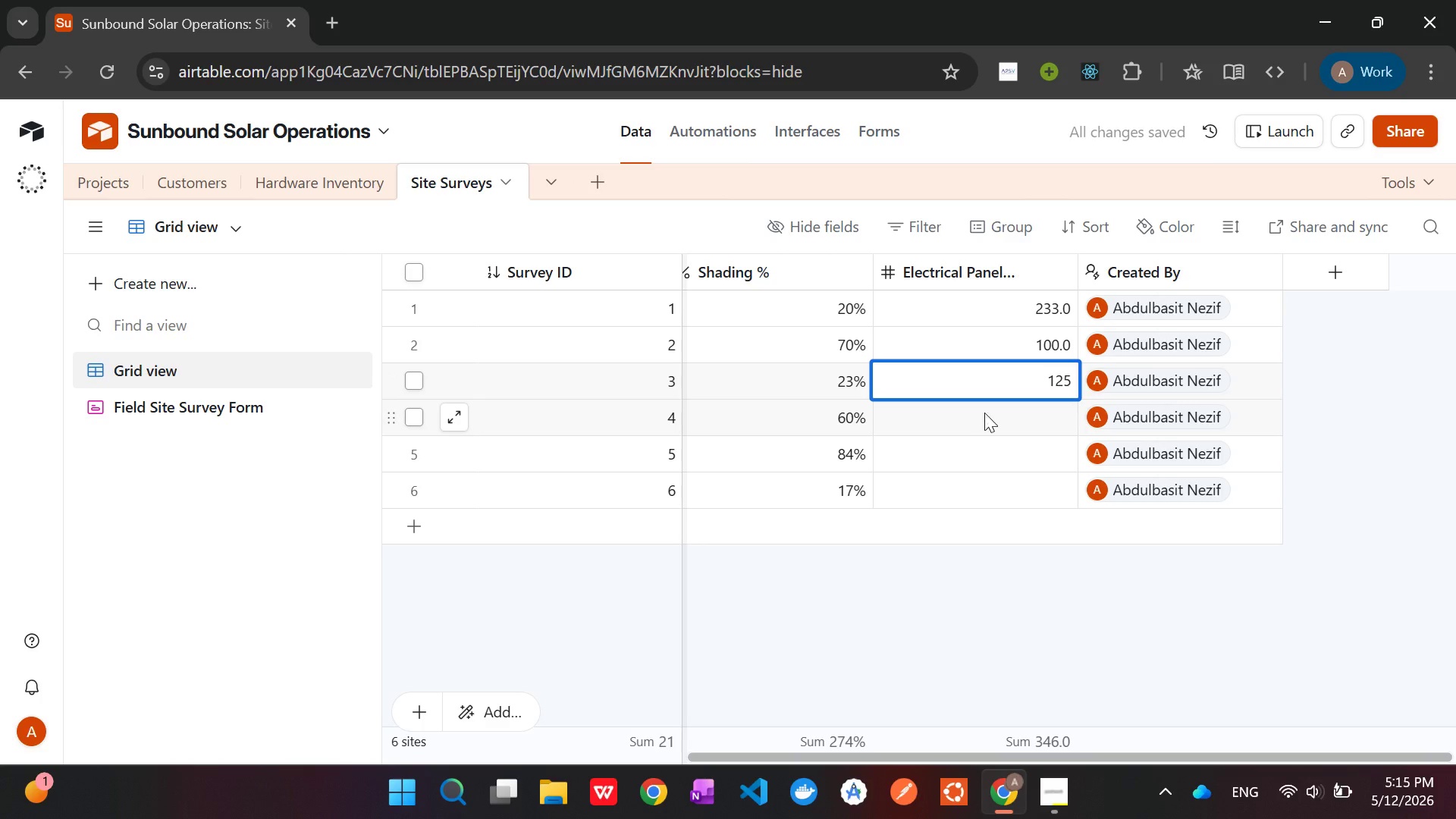 
left_click([985, 416])
 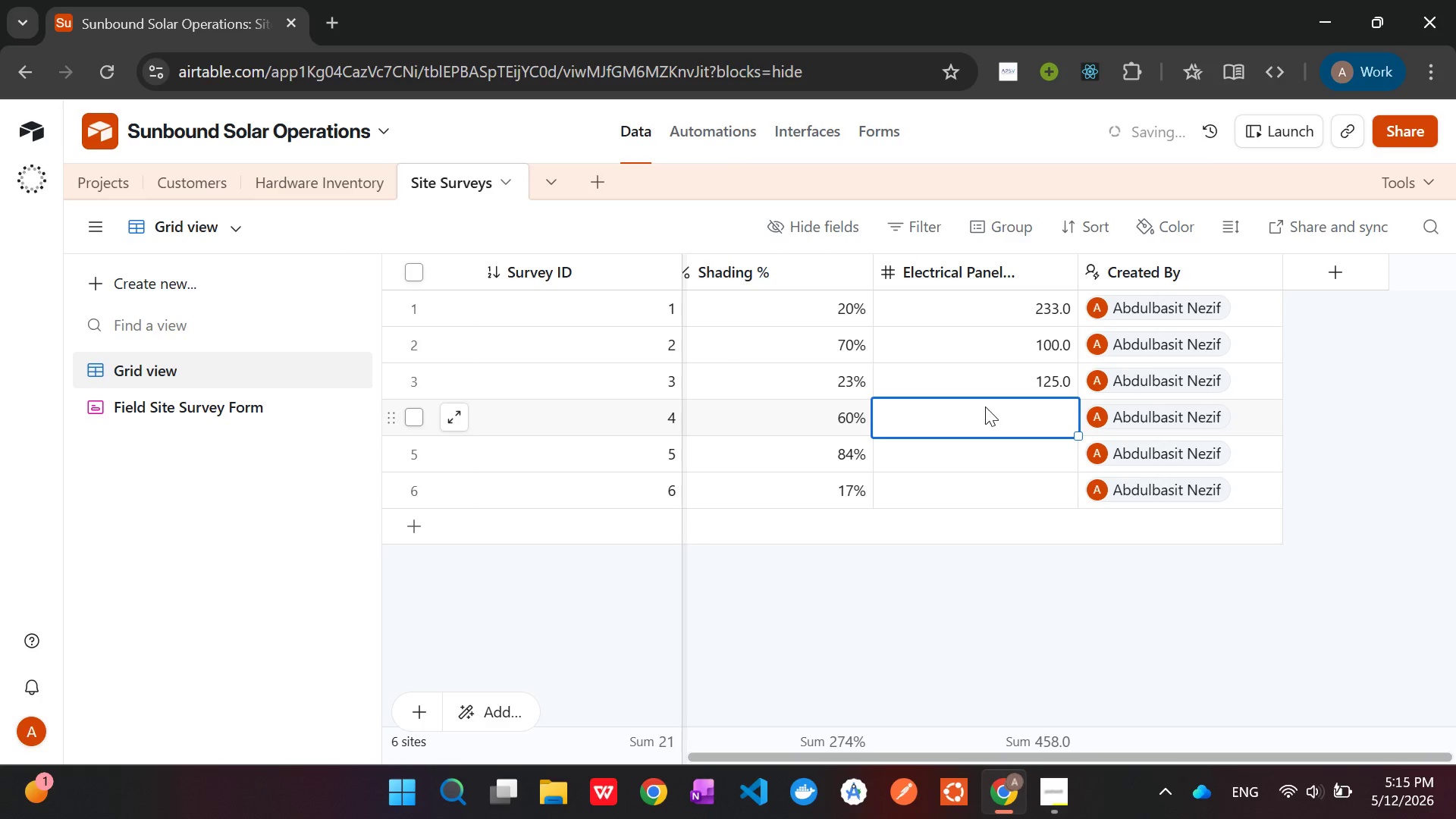 
type(200)
 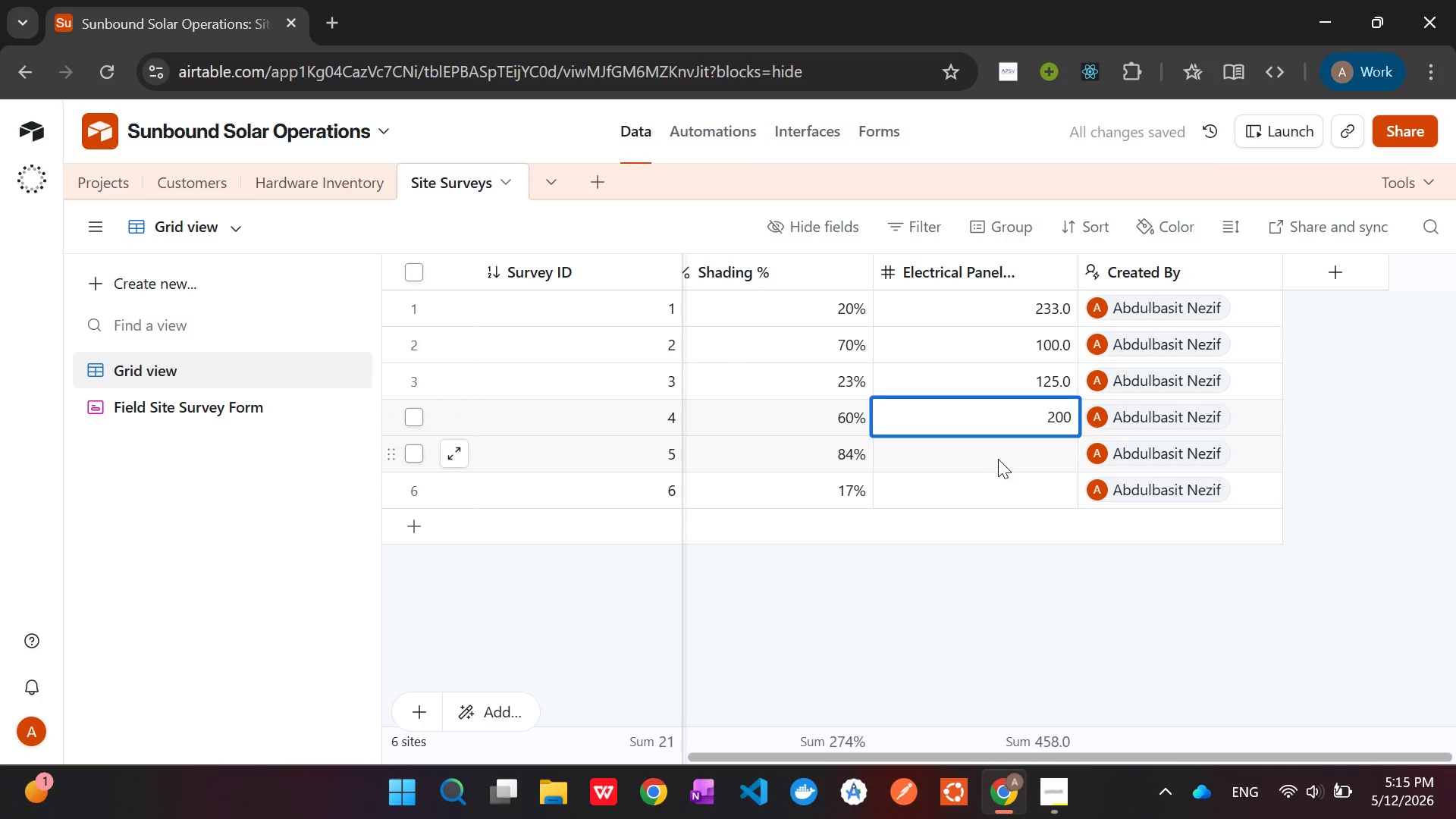 
left_click_drag(start_coordinate=[998, 459], to_coordinate=[1000, 451])
 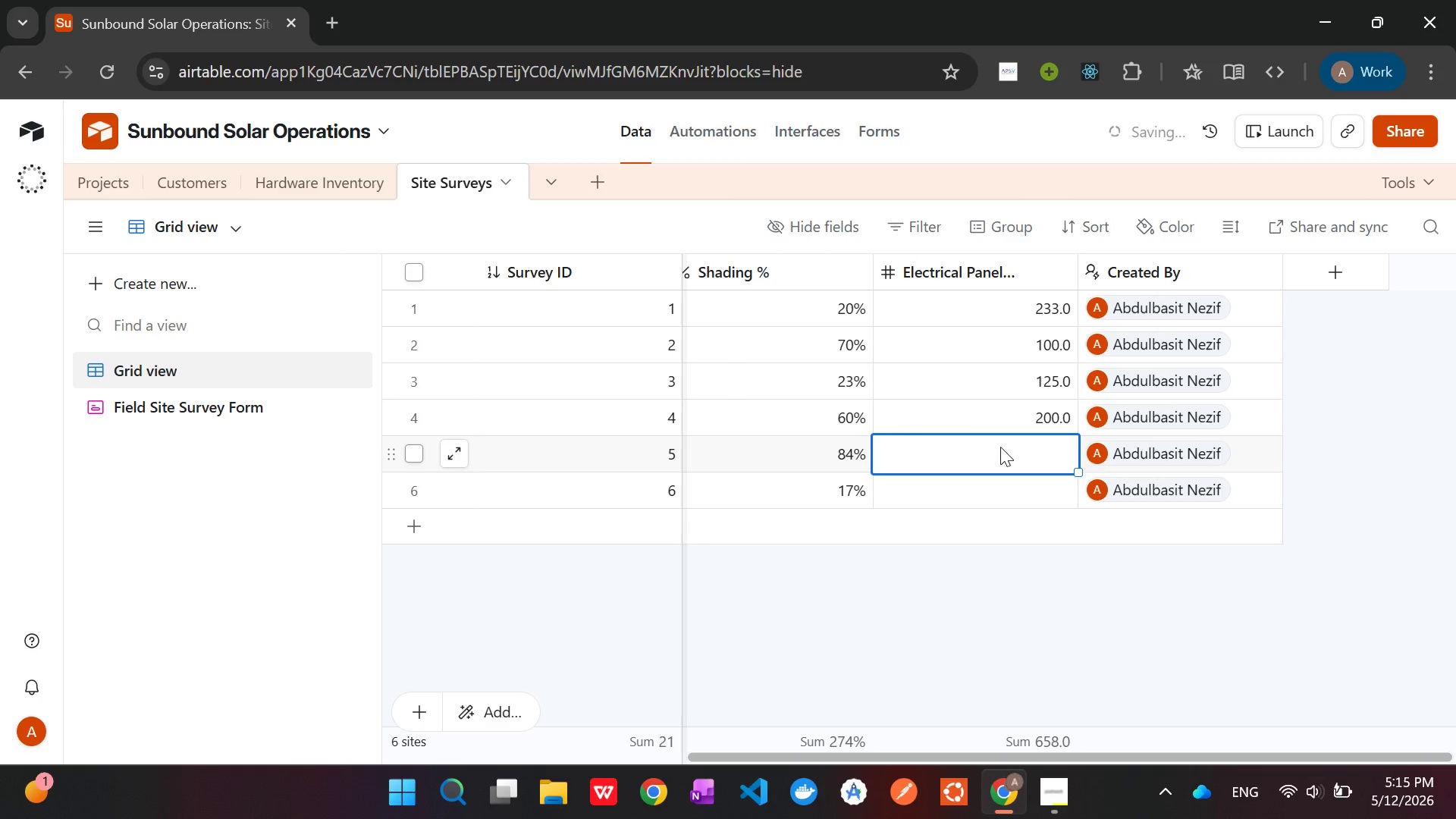 
type(40)
 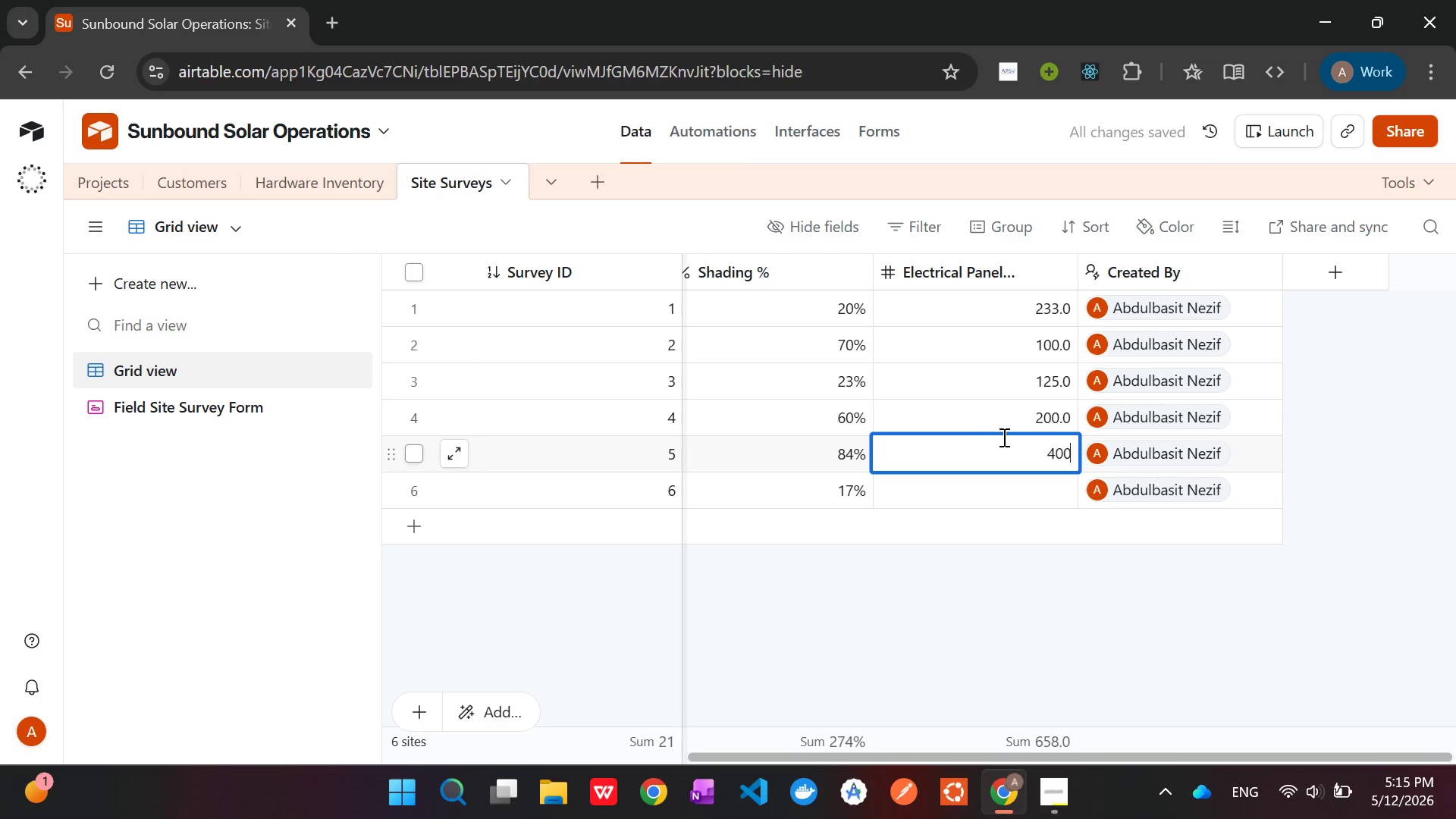 
key(0)
 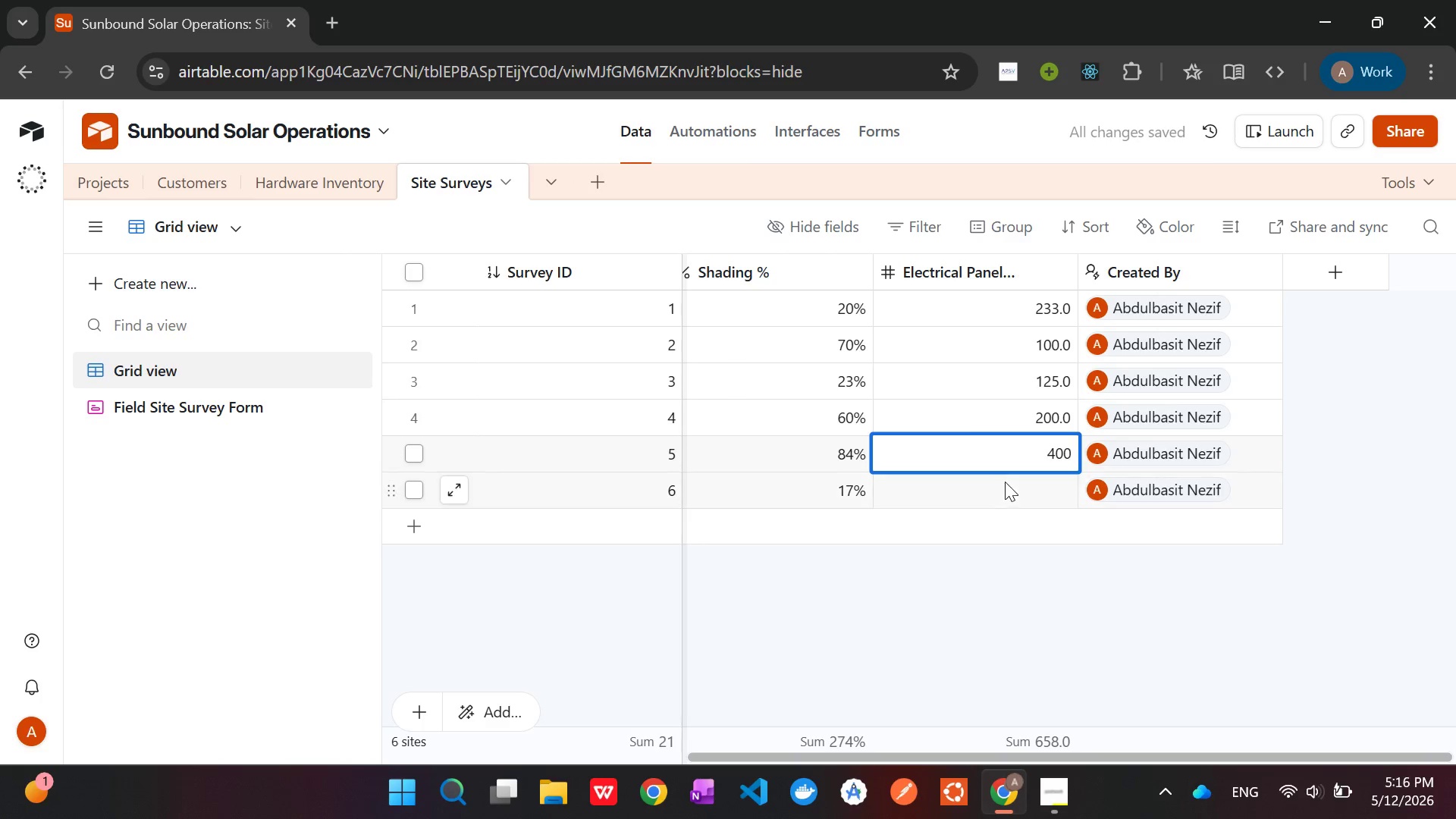 
left_click([1011, 487])
 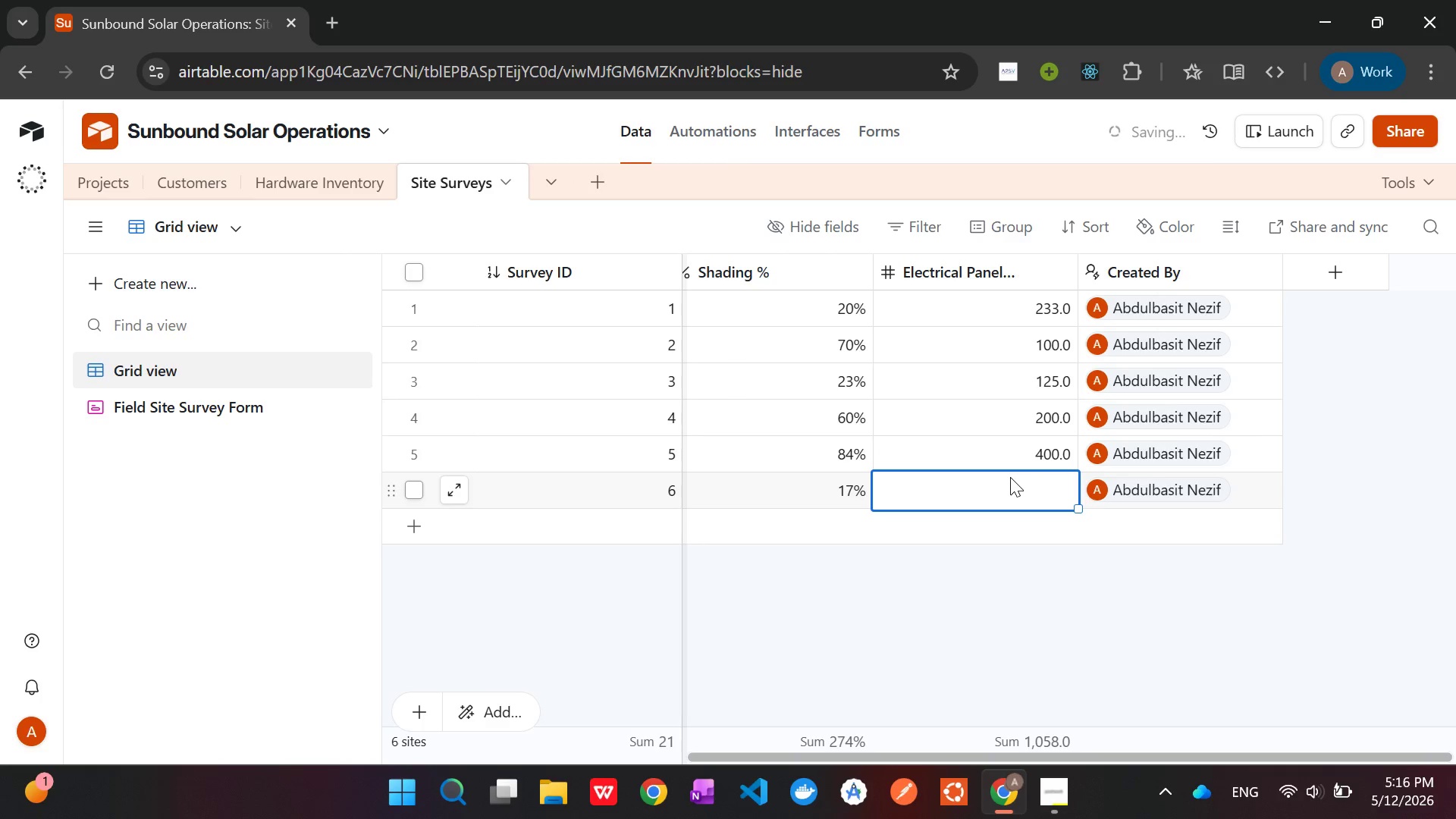 
type(210)
 